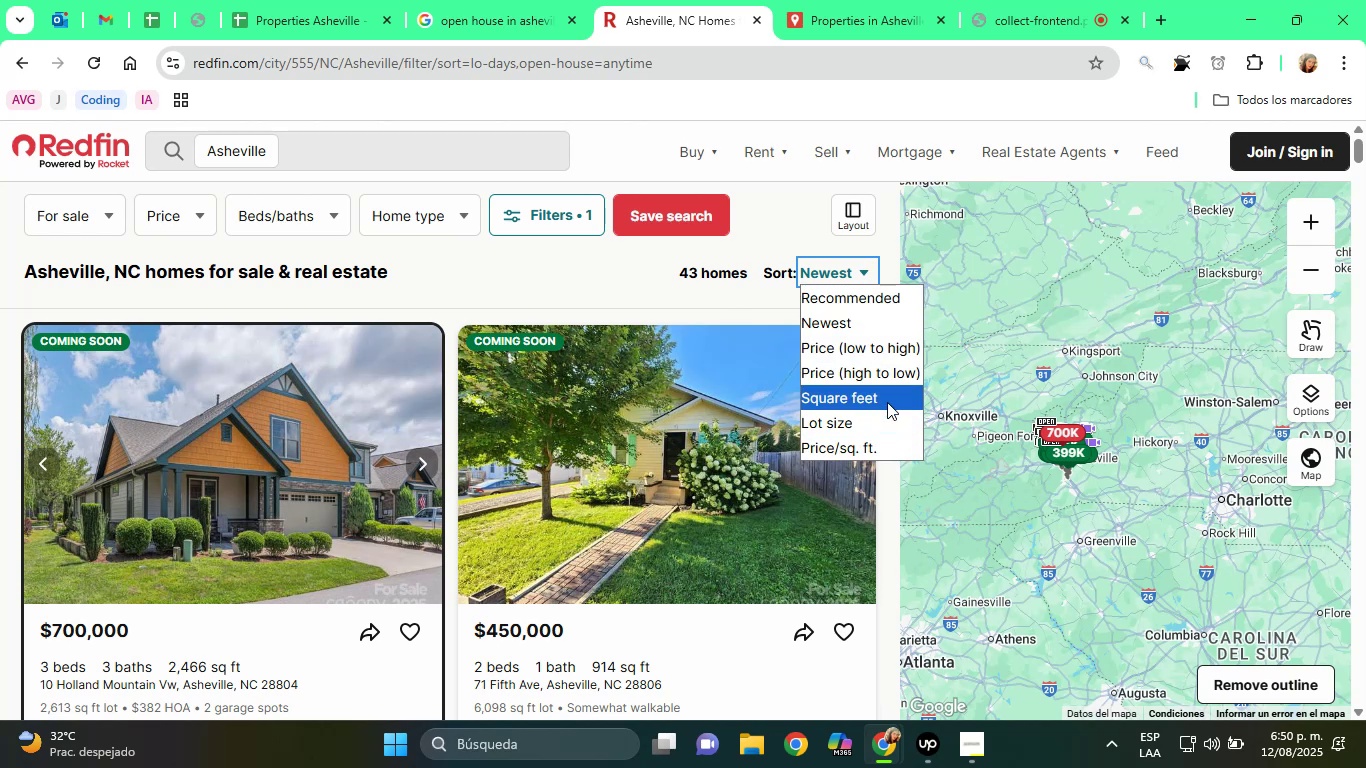 
wait(6.52)
 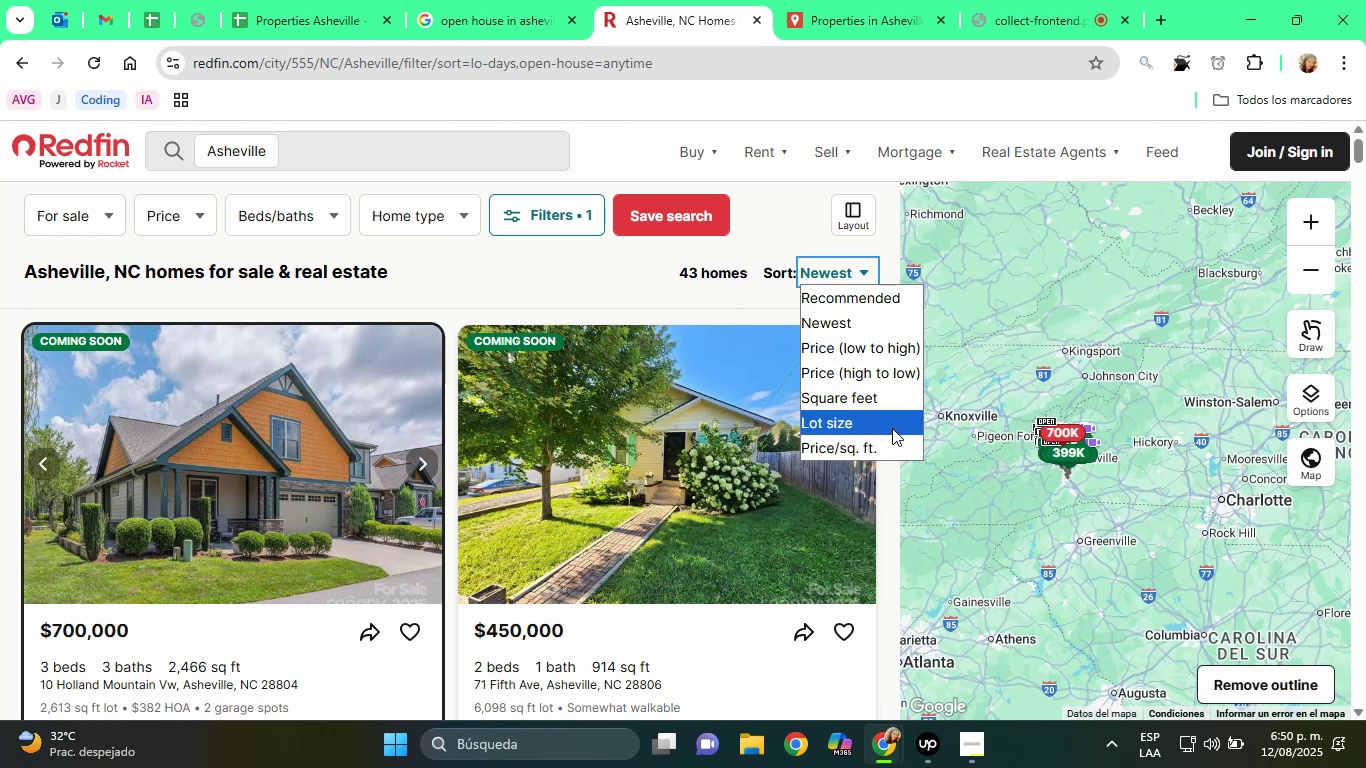 
left_click([459, 273])
 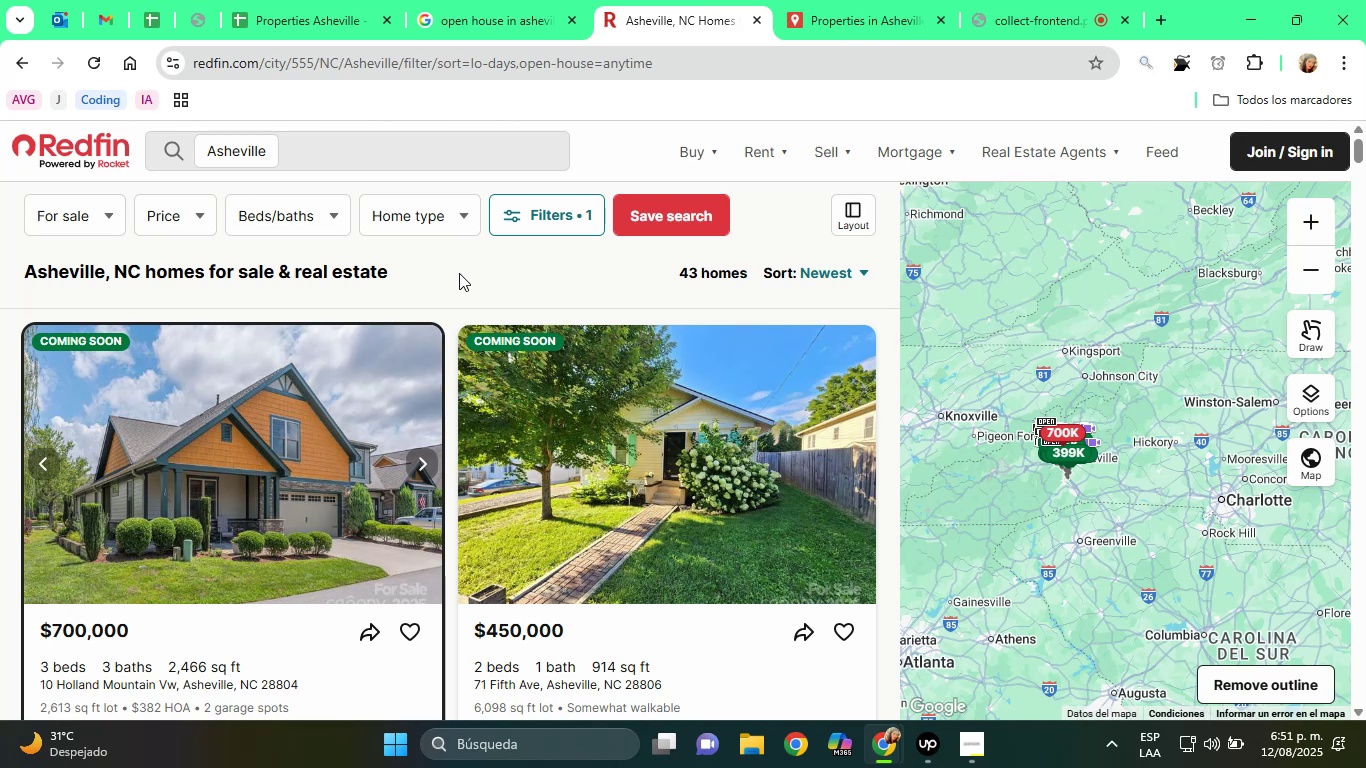 
wait(61.37)
 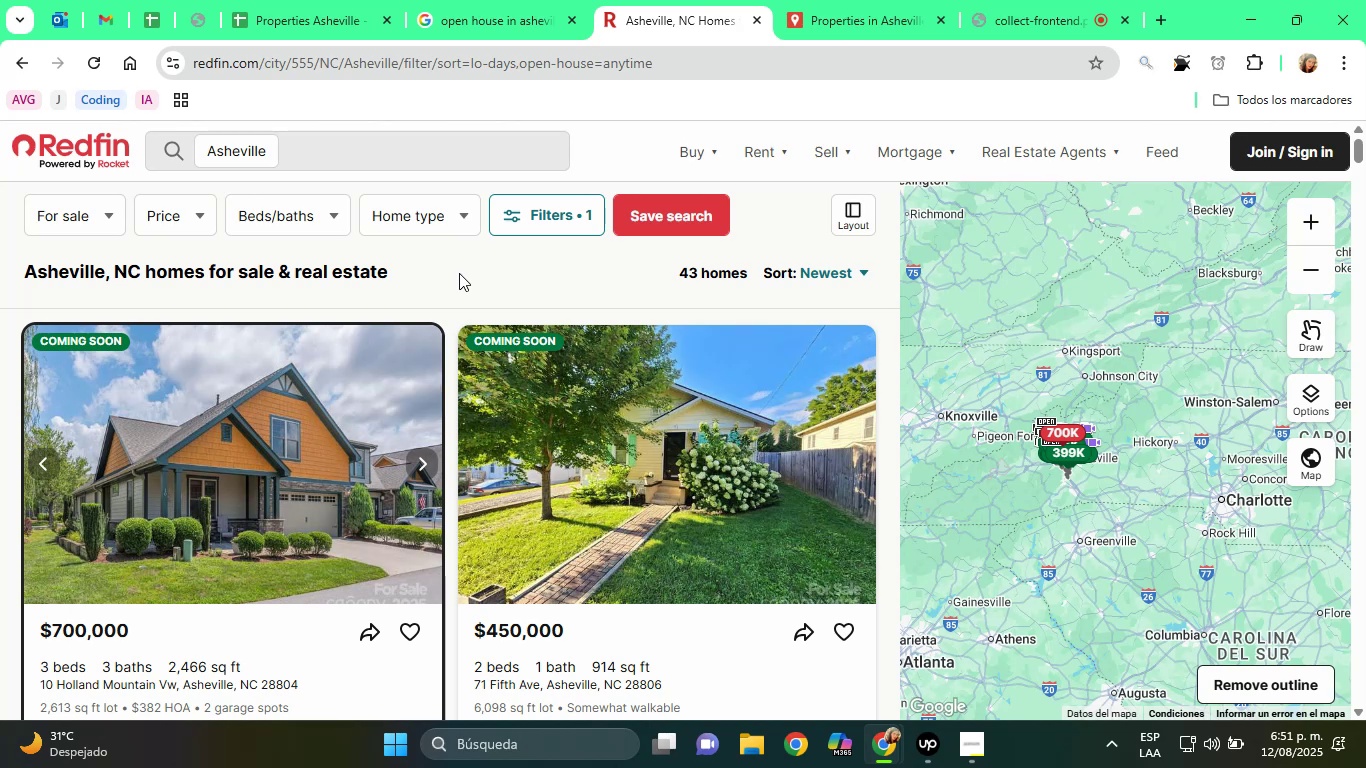 
scroll: coordinate [402, 589], scroll_direction: down, amount: 1.0
 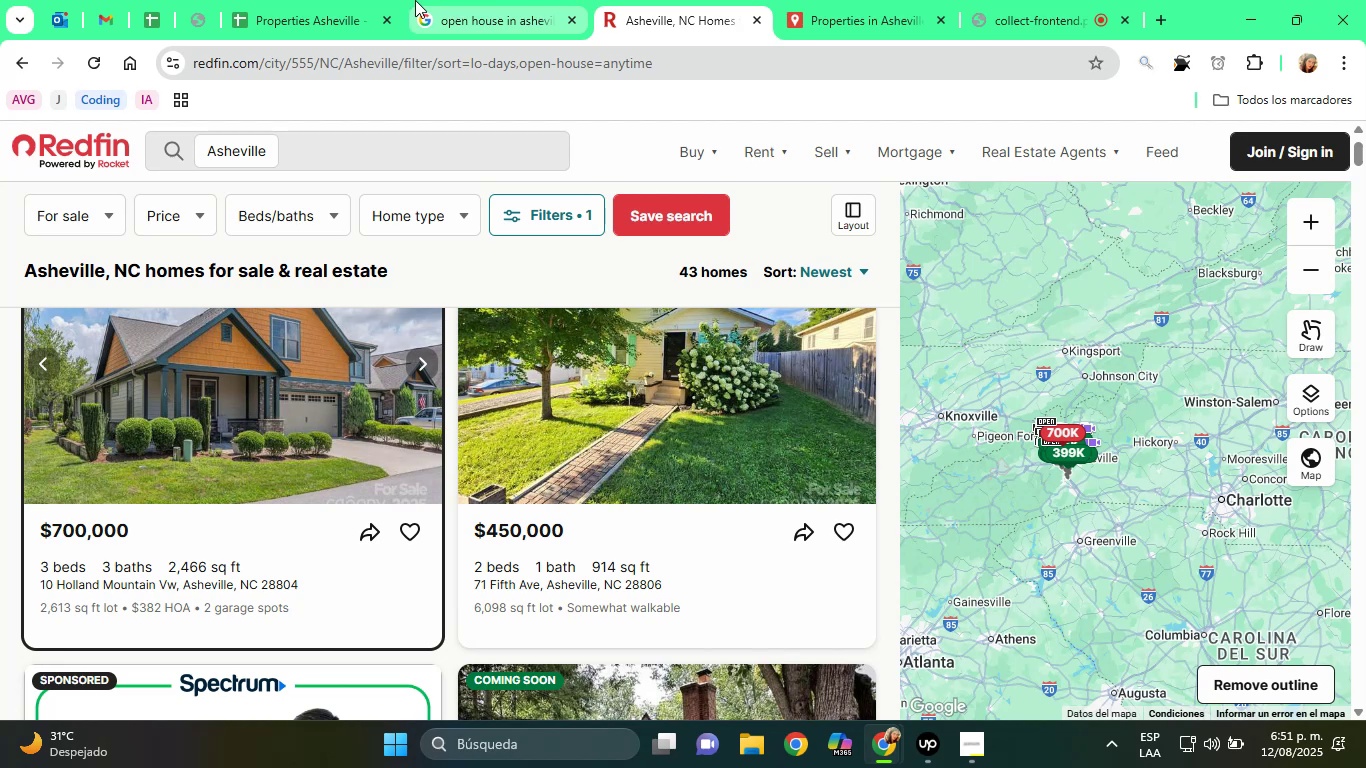 
left_click([335, 0])
 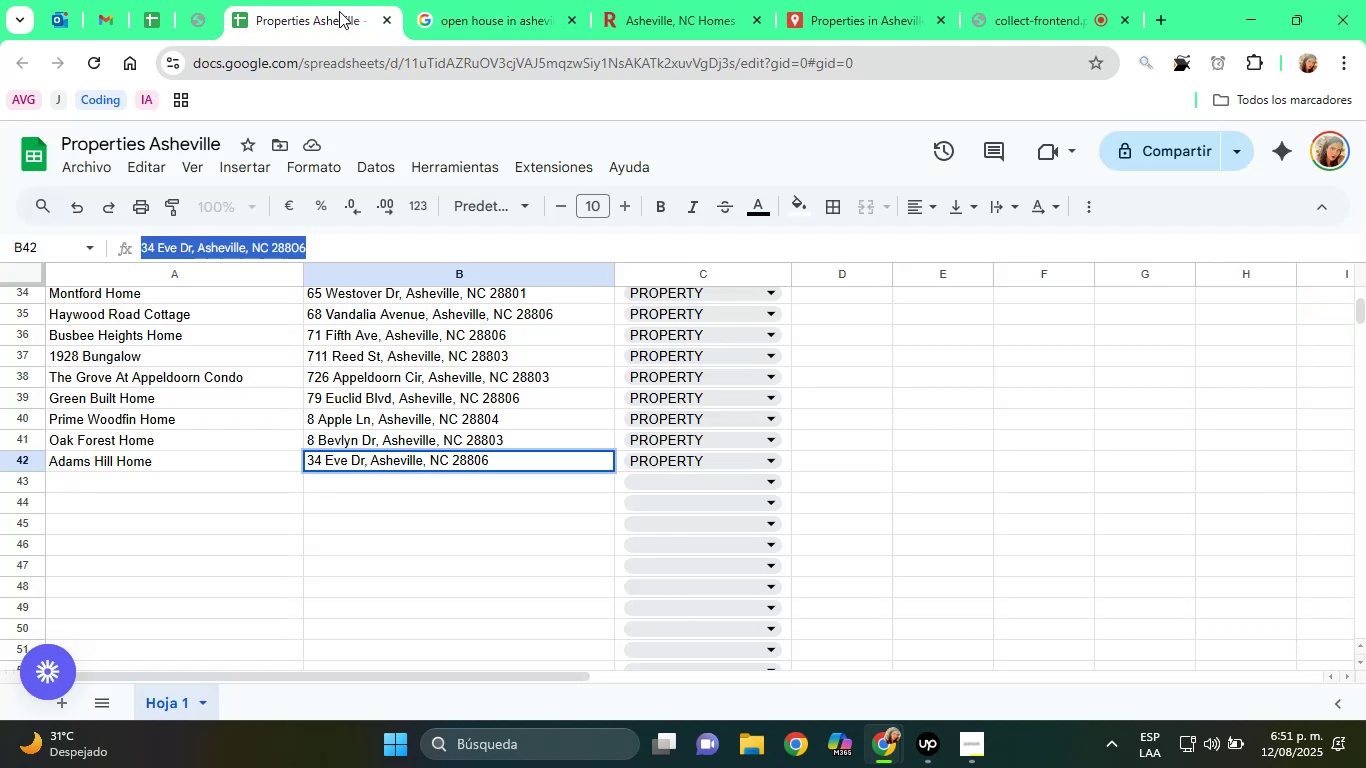 
scroll: coordinate [470, 417], scroll_direction: up, amount: 1.0
 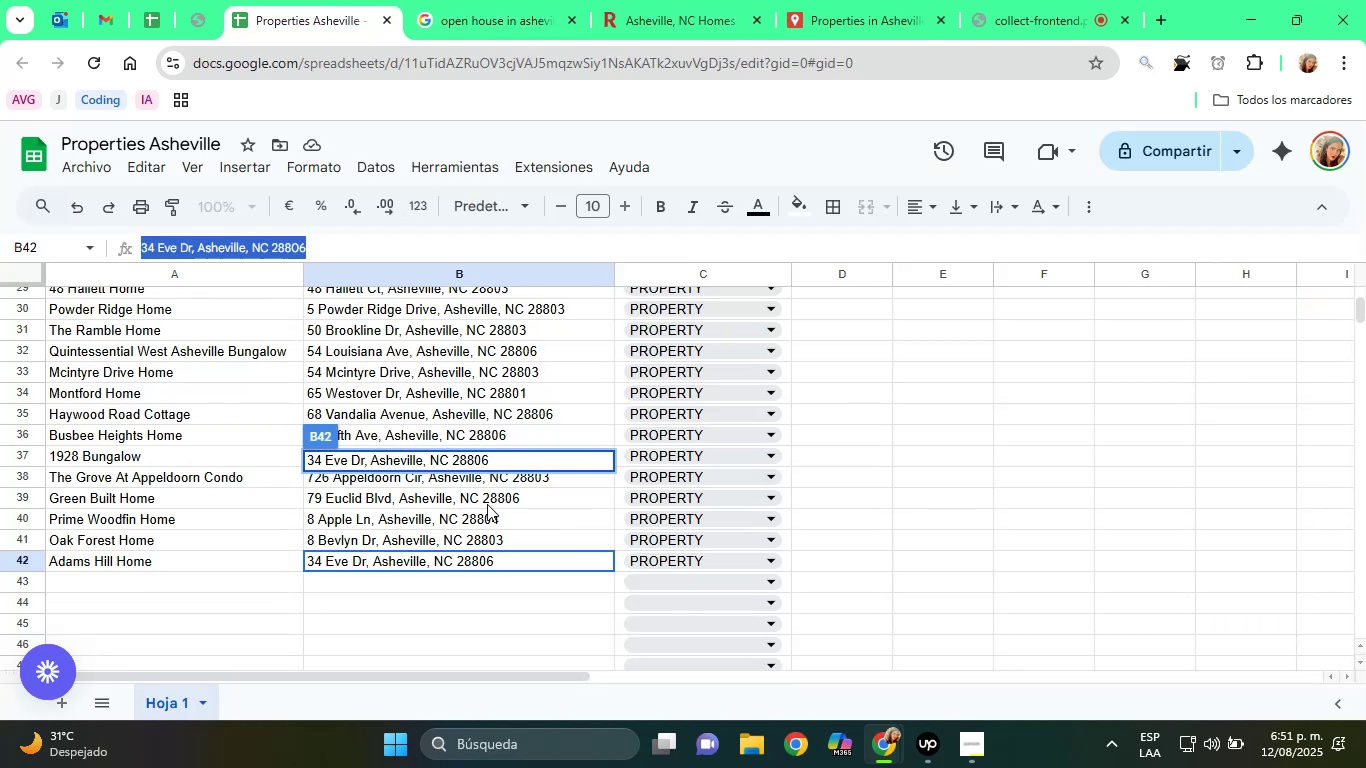 
scroll: coordinate [480, 506], scroll_direction: down, amount: 1.0
 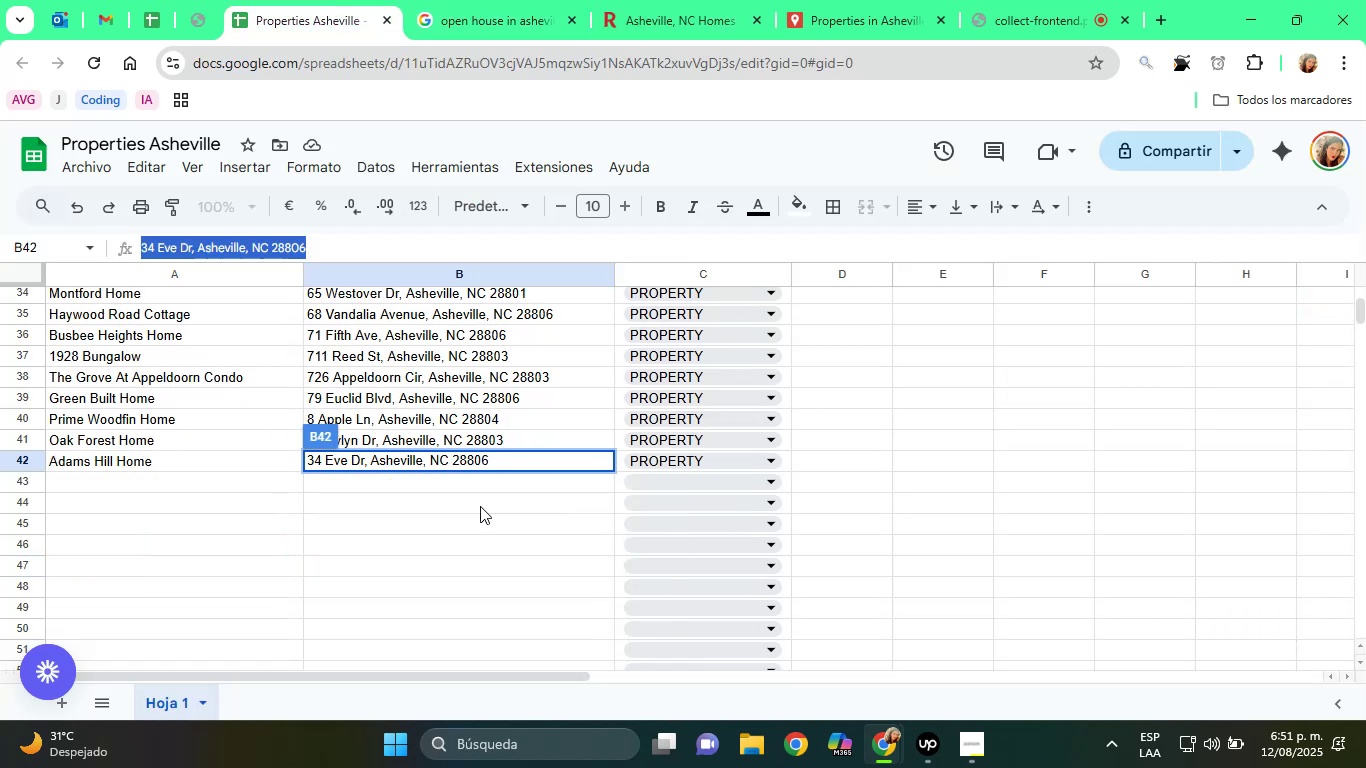 
left_click([480, 506])
 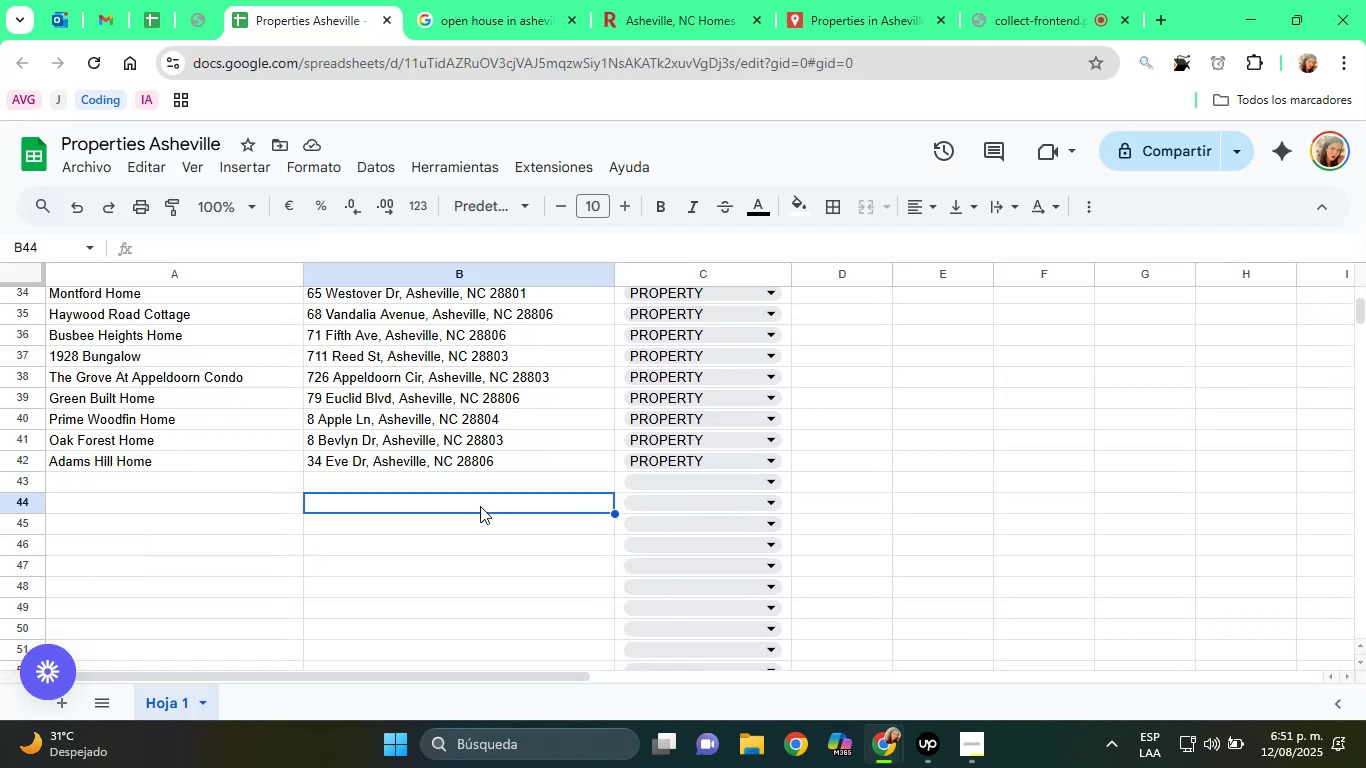 
scroll: coordinate [484, 486], scroll_direction: up, amount: 9.0
 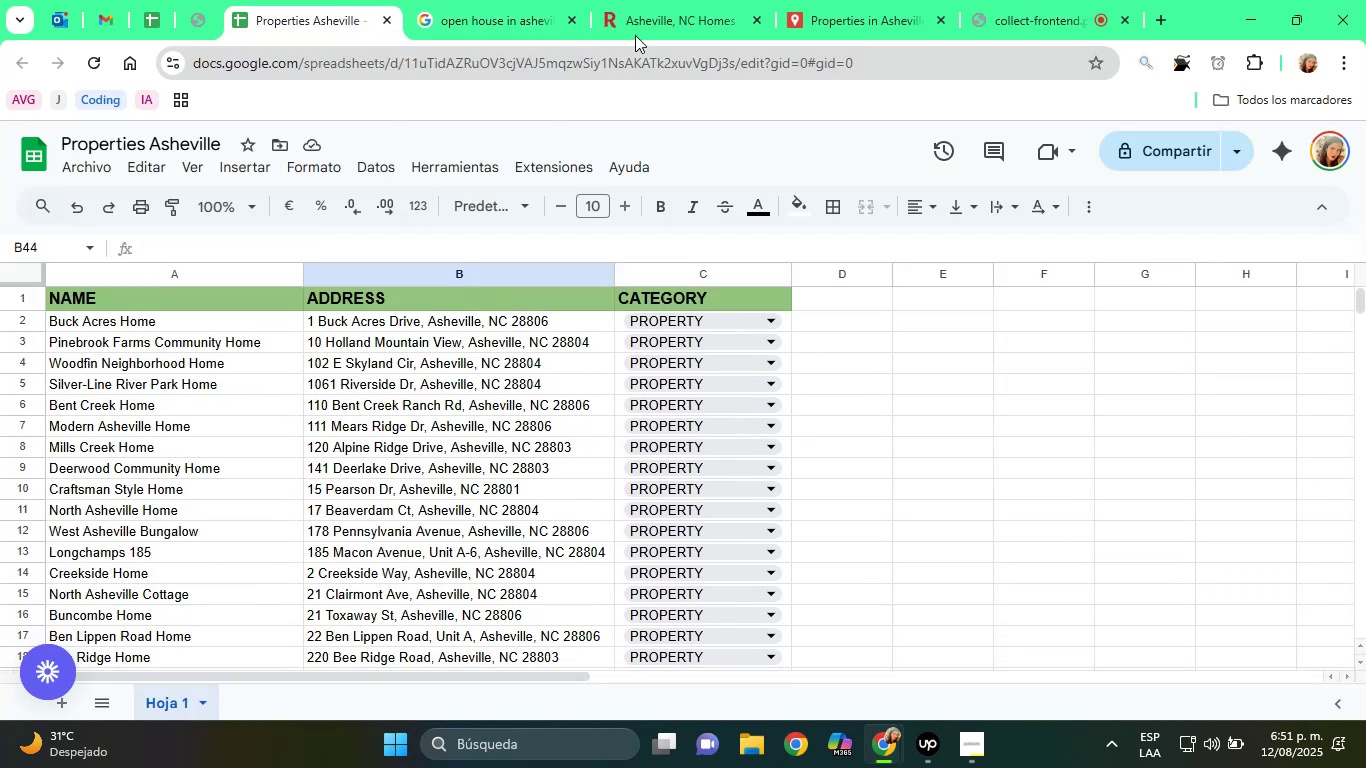 
left_click([656, 22])
 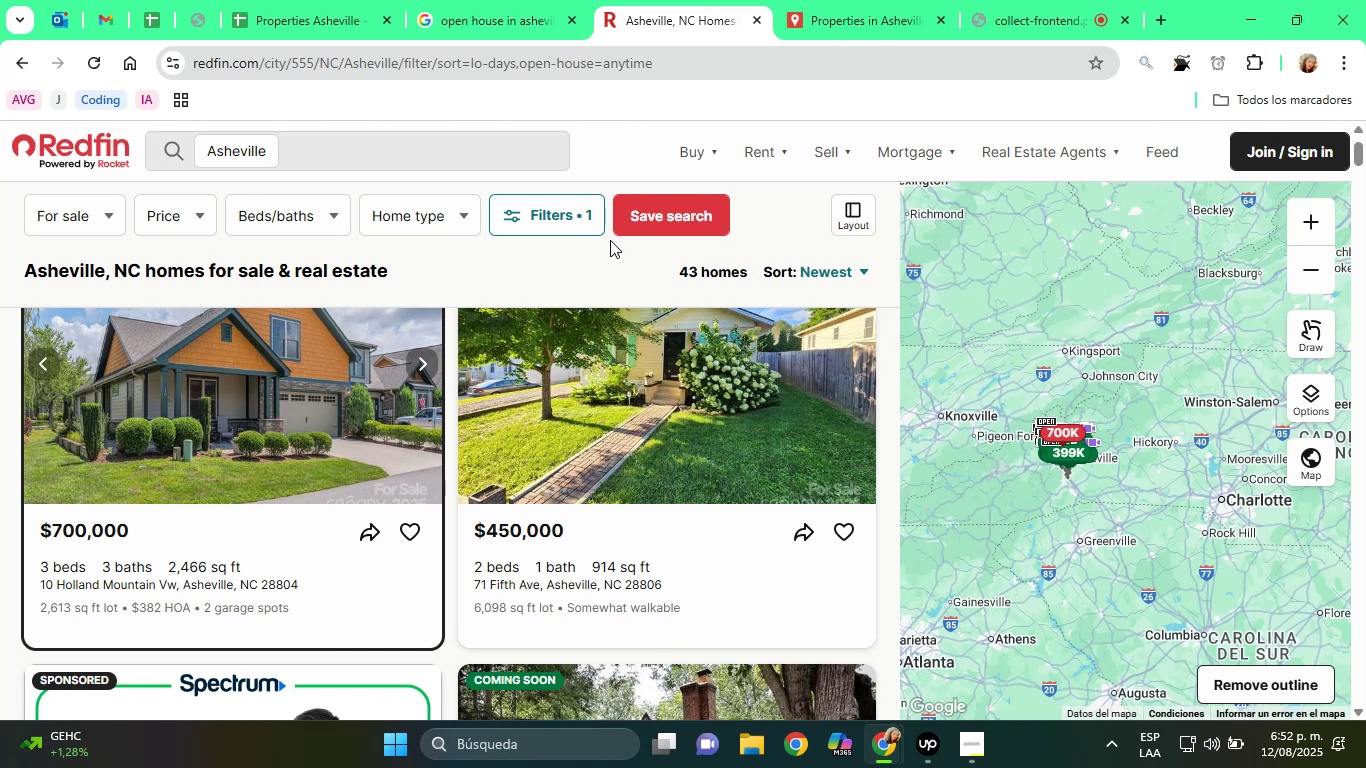 
wait(52.93)
 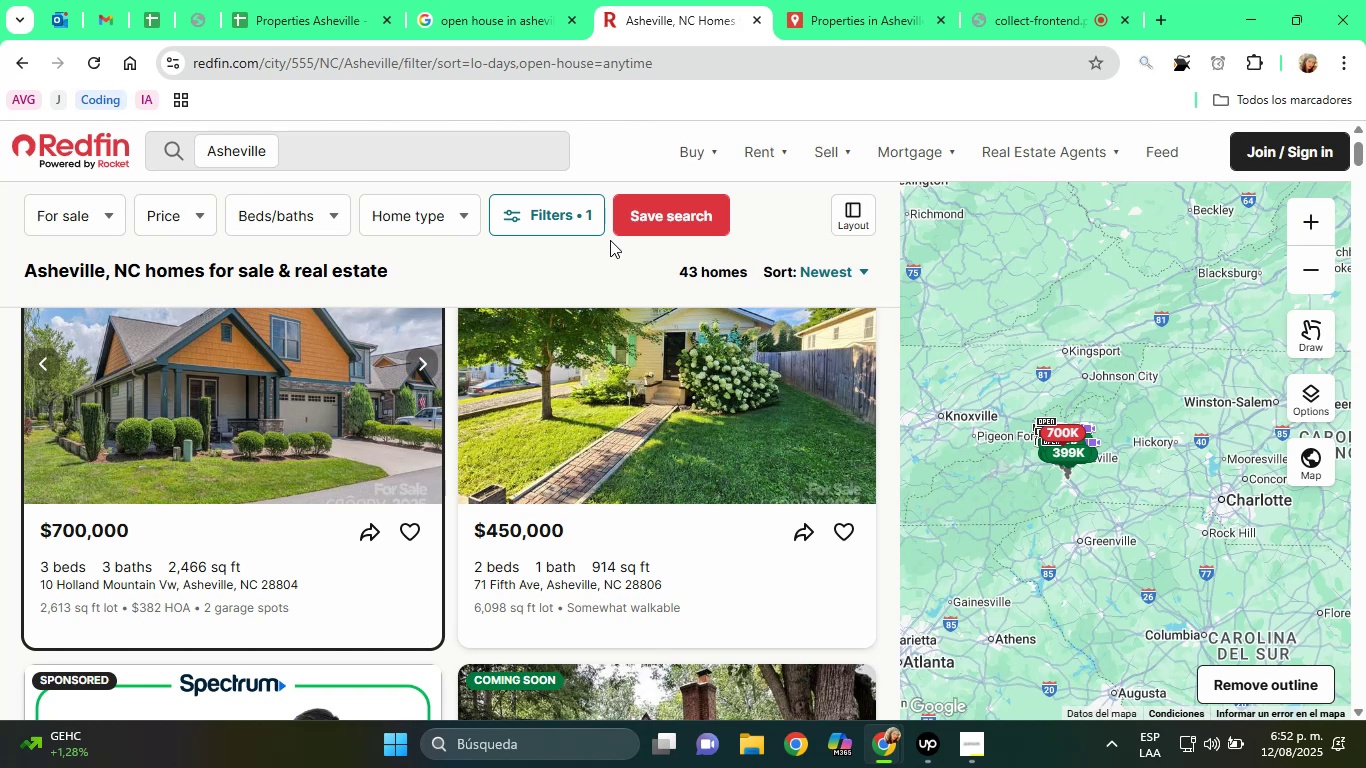 
scroll: coordinate [454, 483], scroll_direction: up, amount: 1.0
 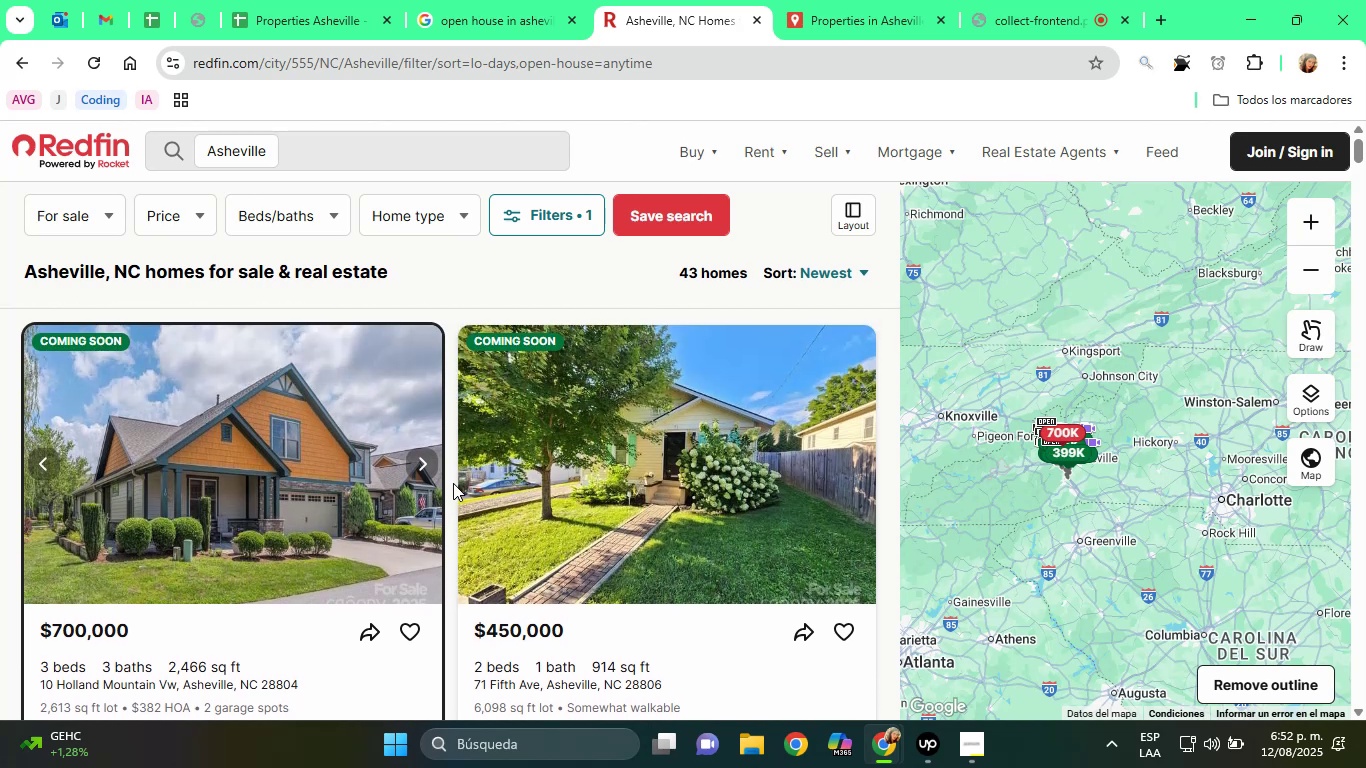 
scroll: coordinate [453, 483], scroll_direction: down, amount: 1.0
 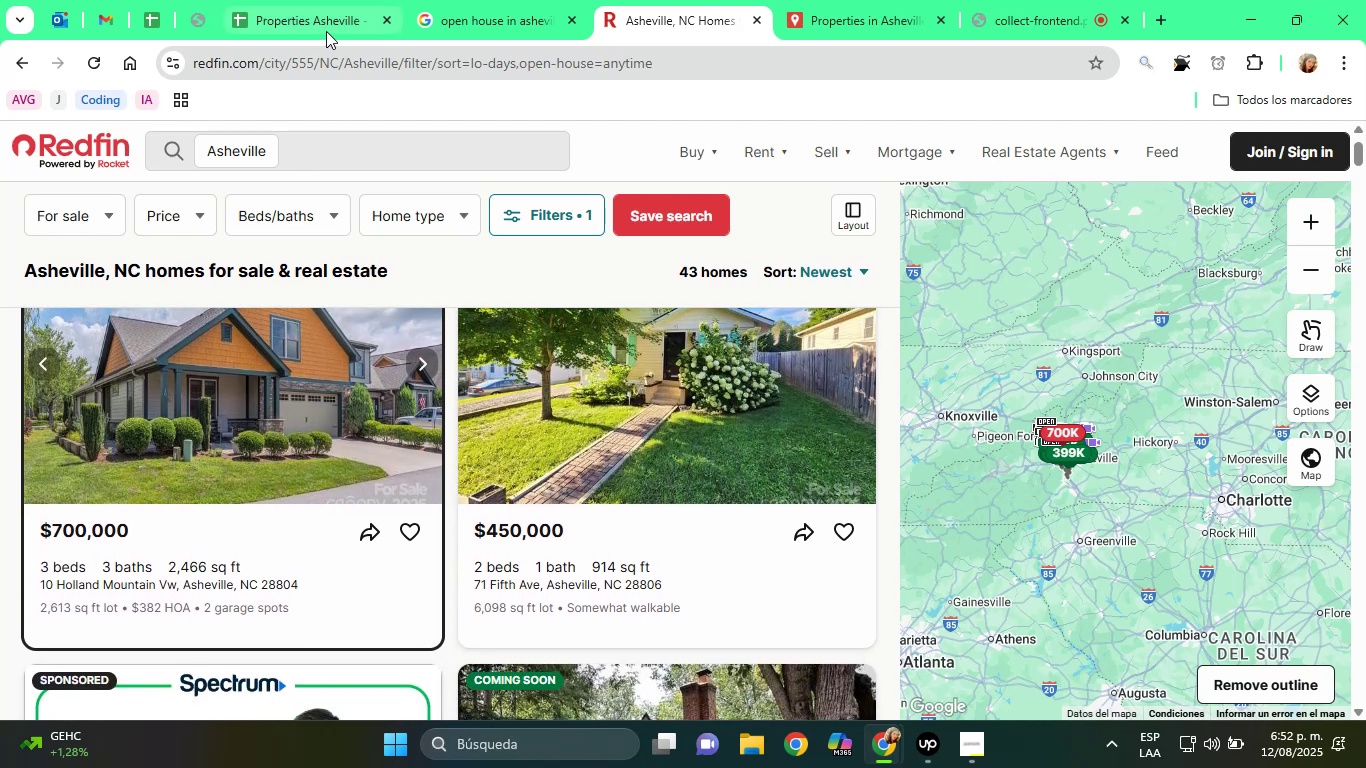 
left_click([314, 0])
 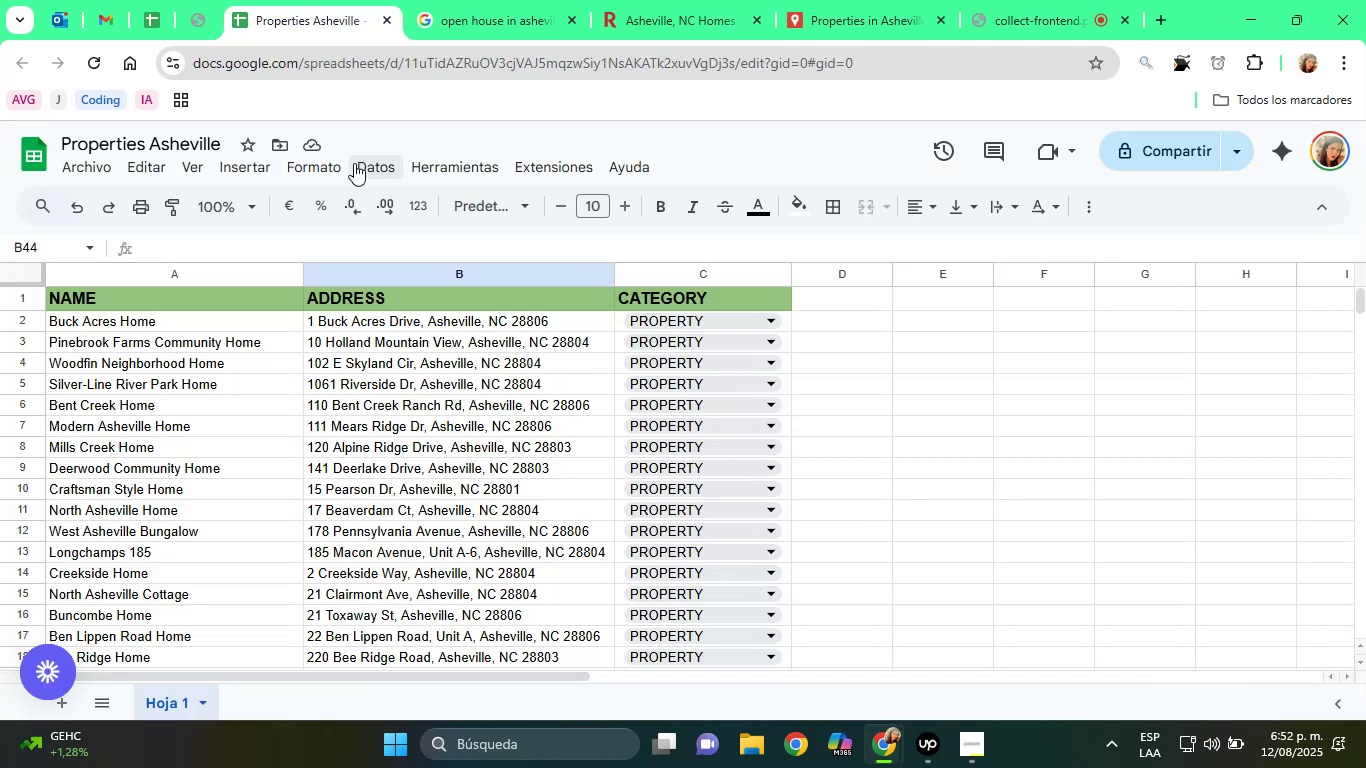 
scroll: coordinate [388, 518], scroll_direction: down, amount: 6.0
 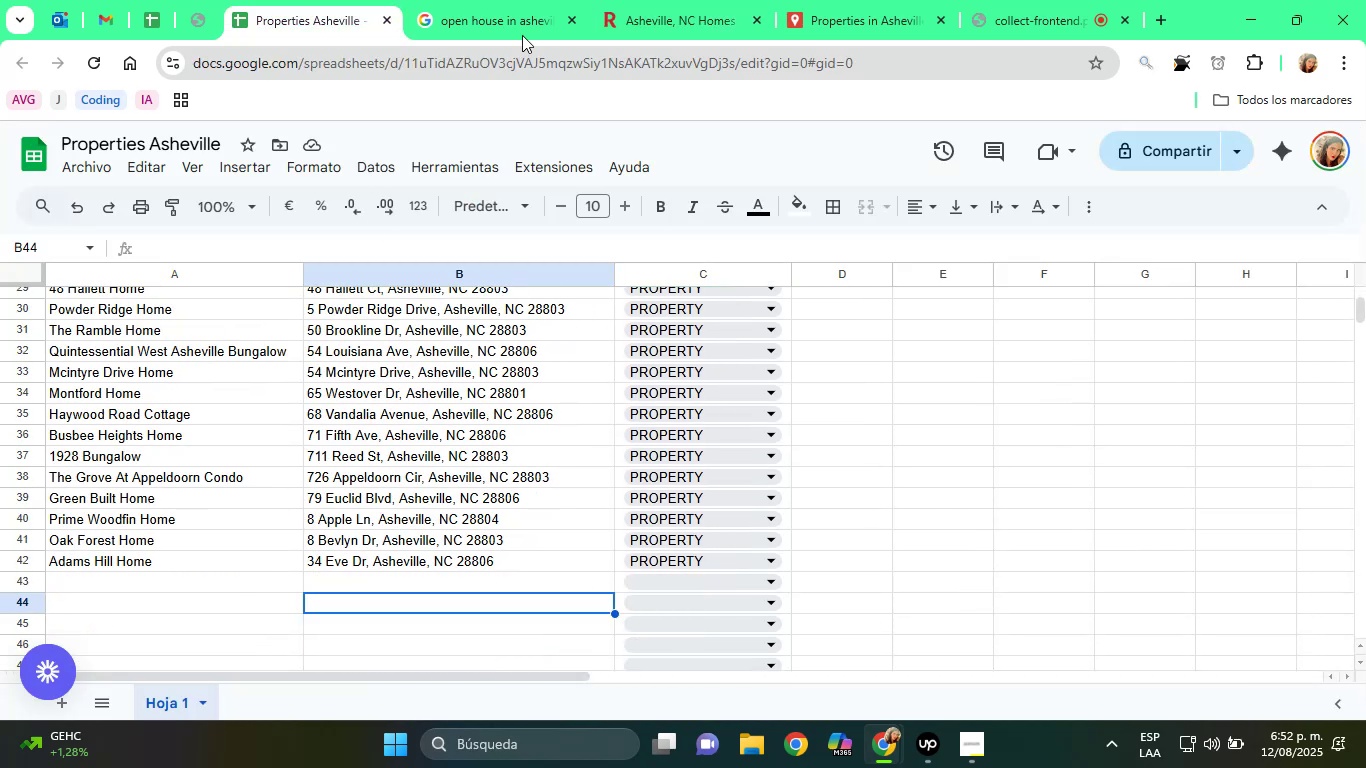 
left_click([703, 0])
 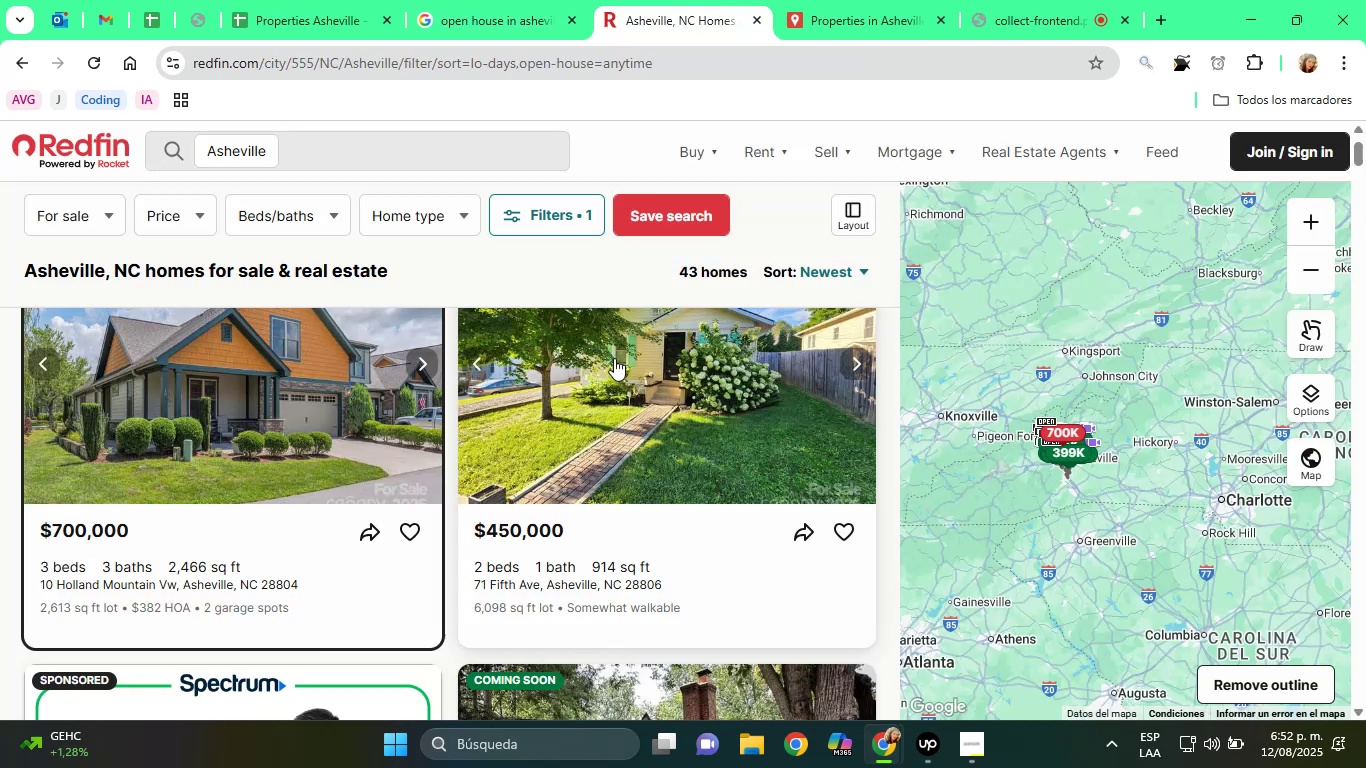 
scroll: coordinate [615, 396], scroll_direction: down, amount: 4.0
 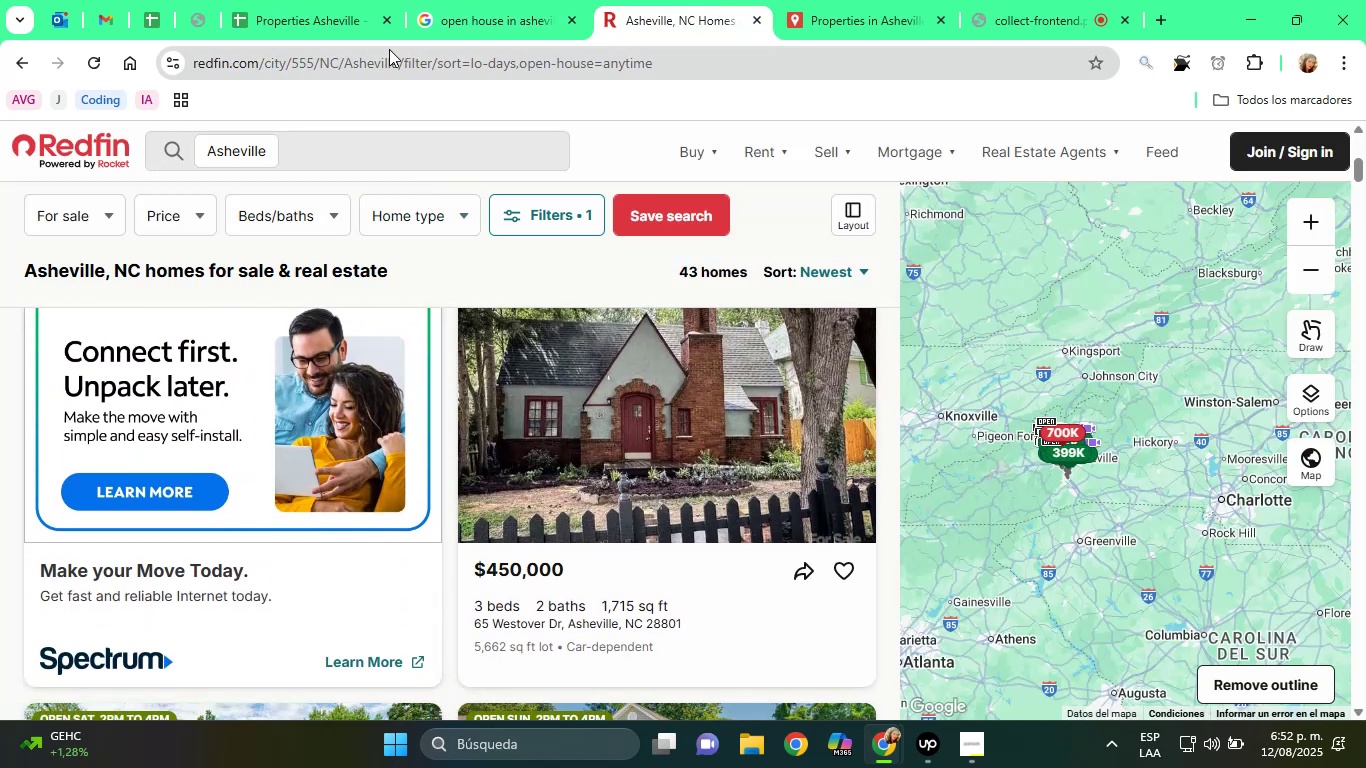 
left_click([337, 0])
 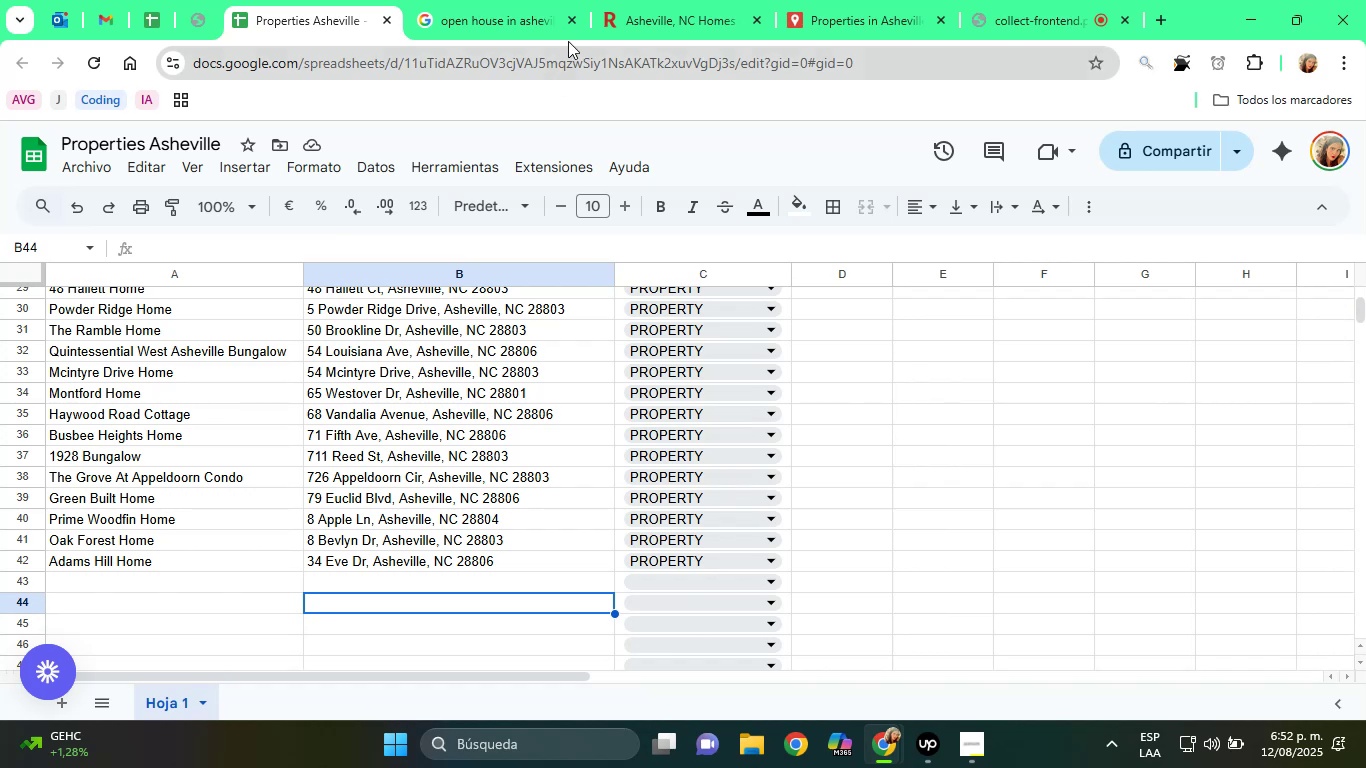 
left_click([636, 0])
 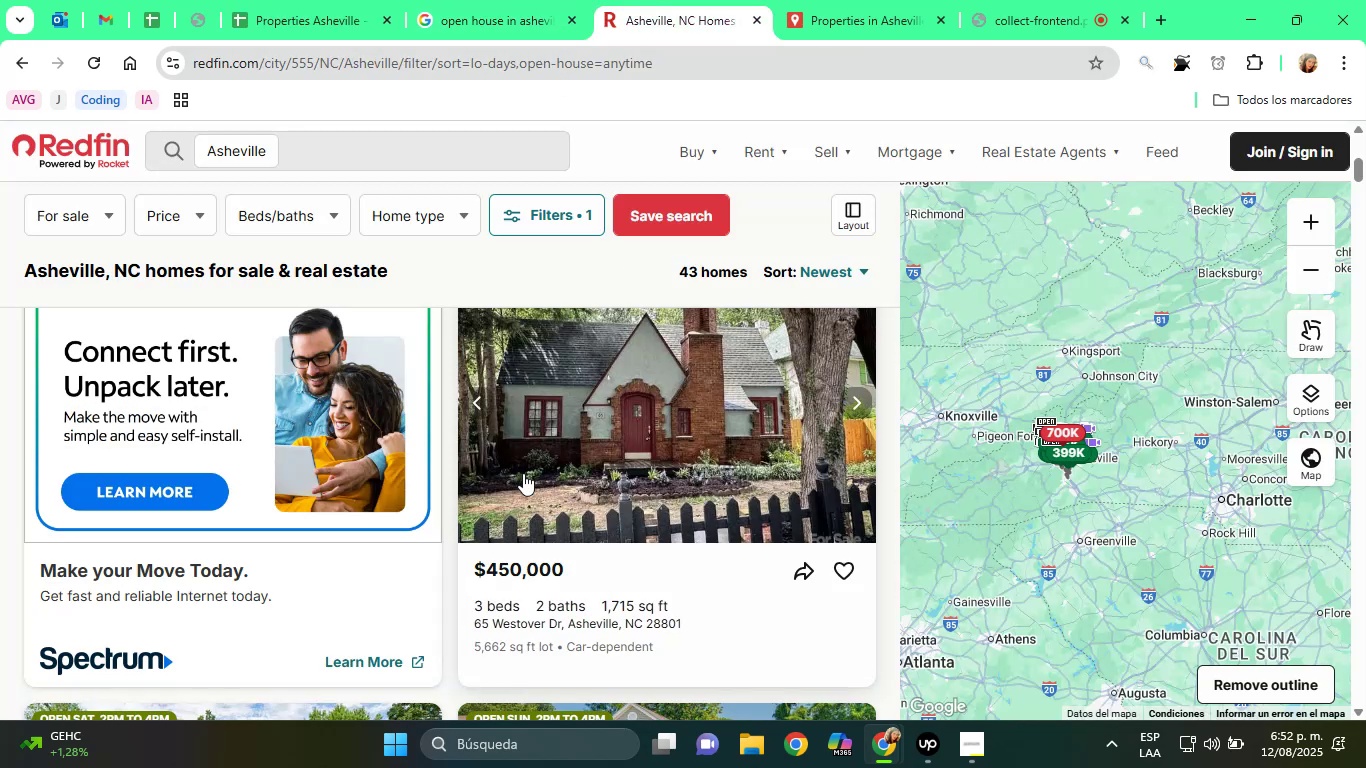 
scroll: coordinate [485, 477], scroll_direction: down, amount: 3.0
 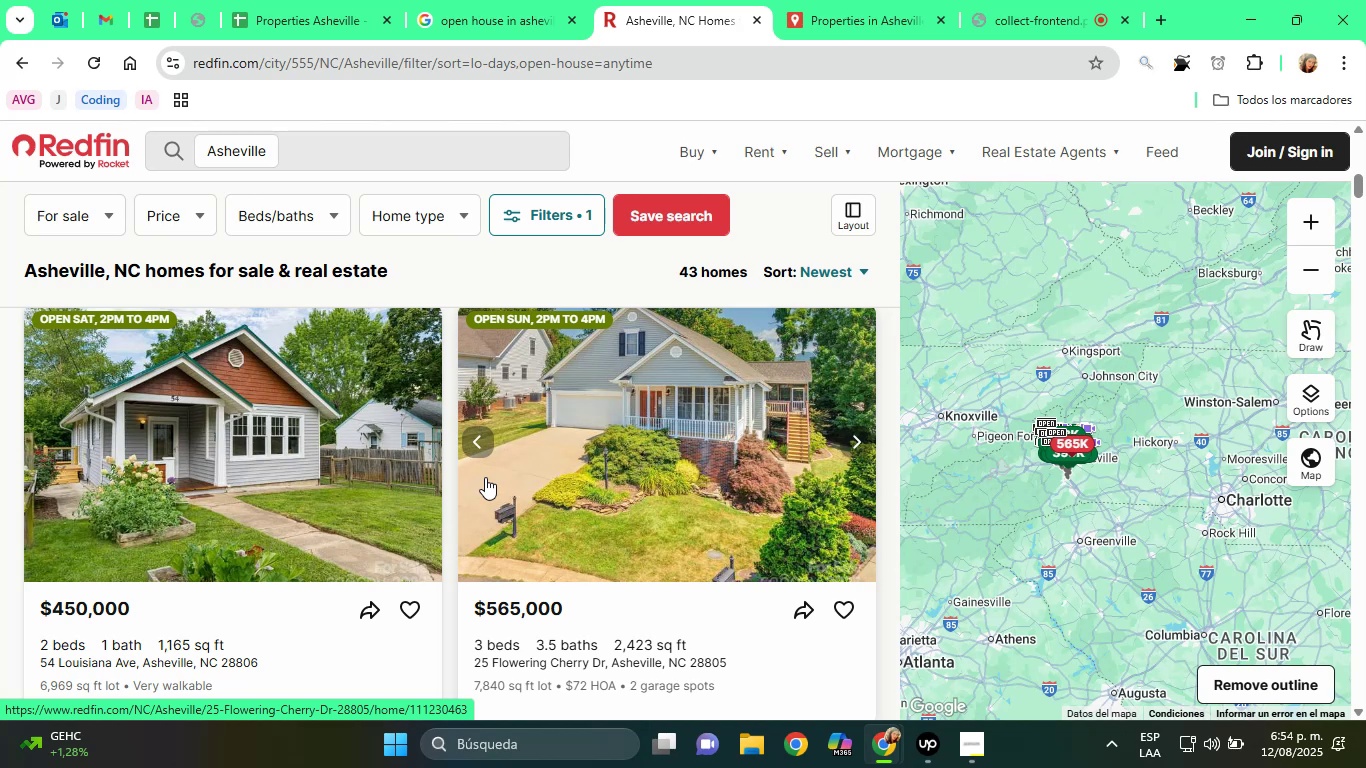 
wait(82.49)
 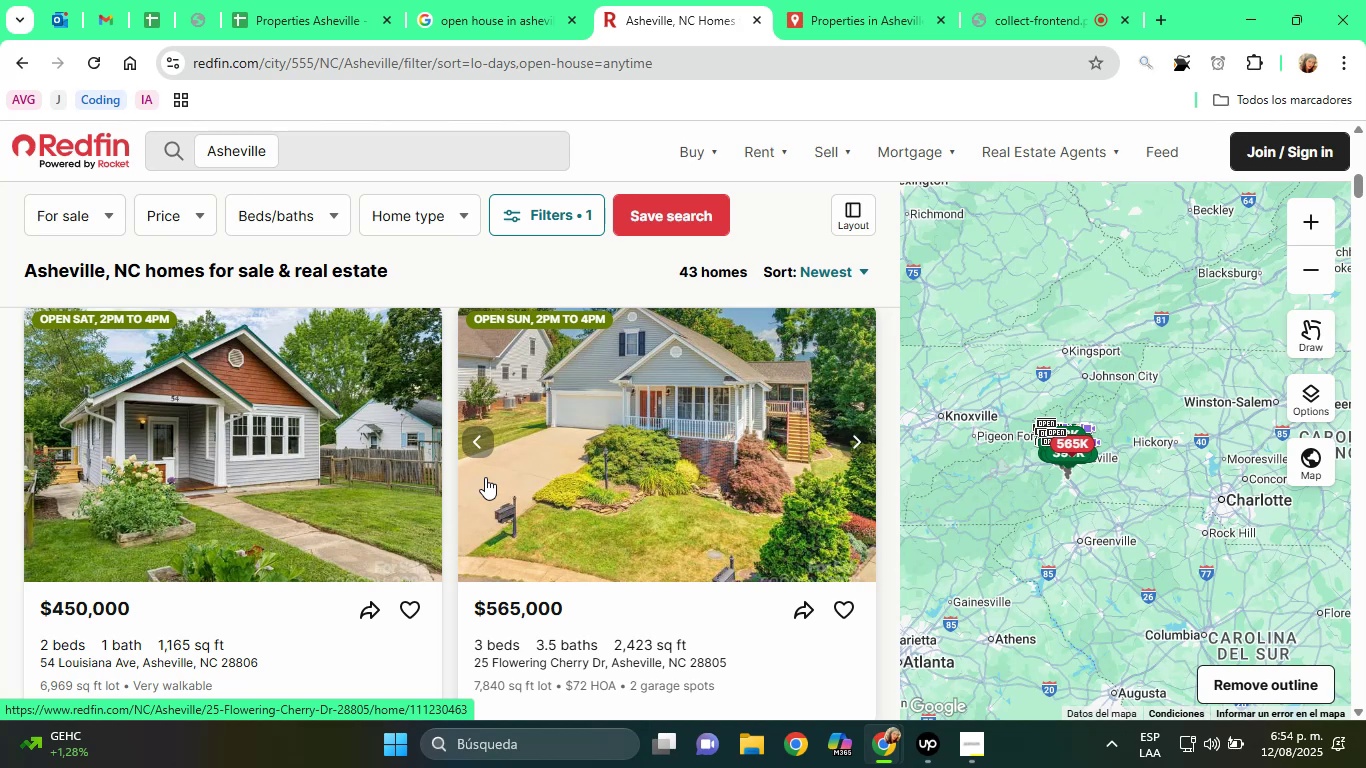 
scroll: coordinate [336, 532], scroll_direction: down, amount: 1.0
 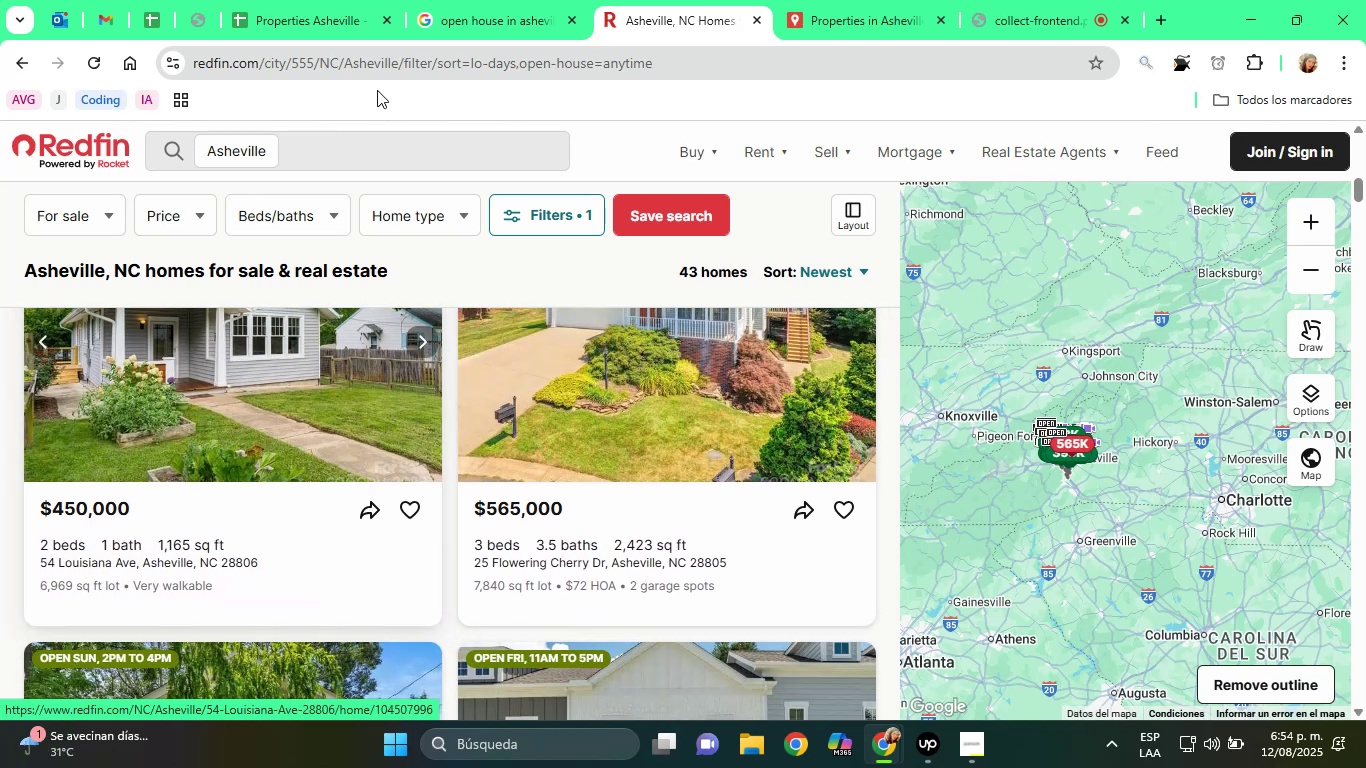 
left_click([328, 9])
 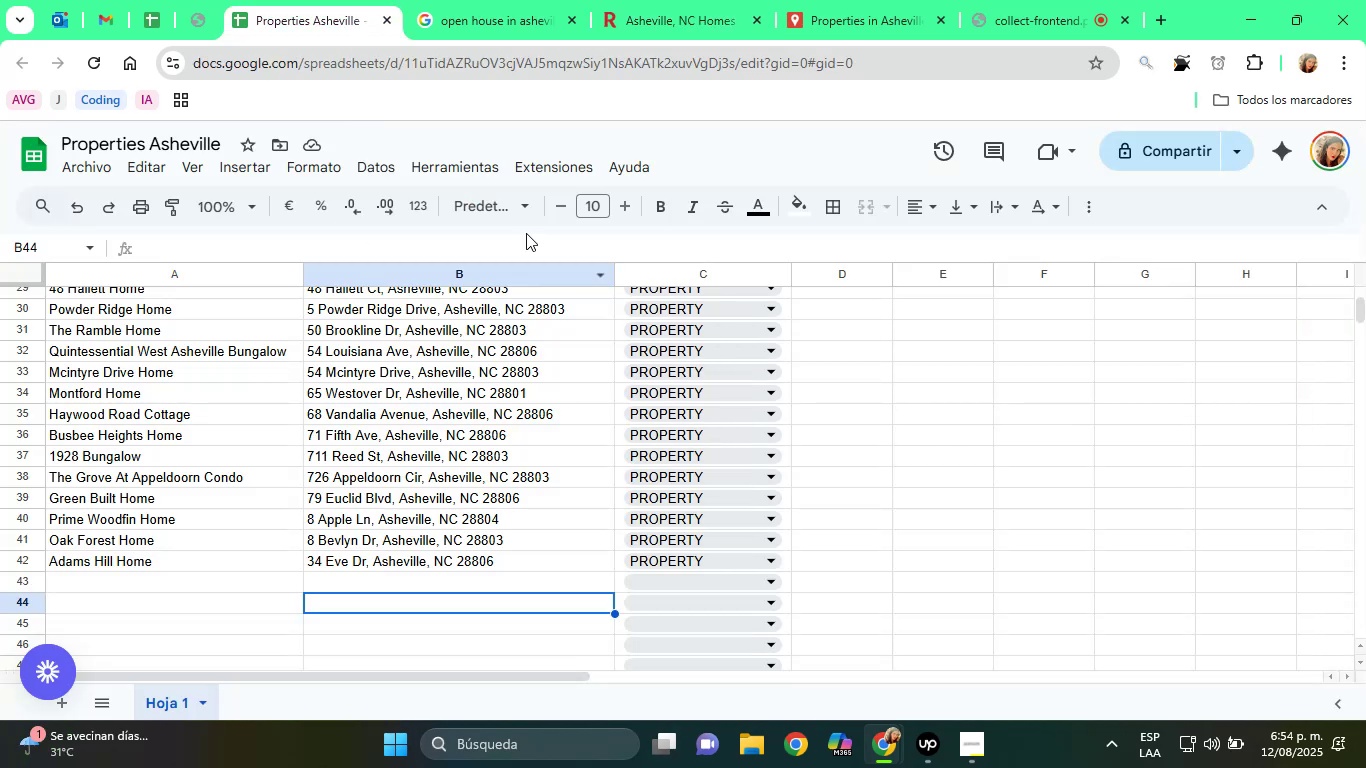 
left_click([628, 10])
 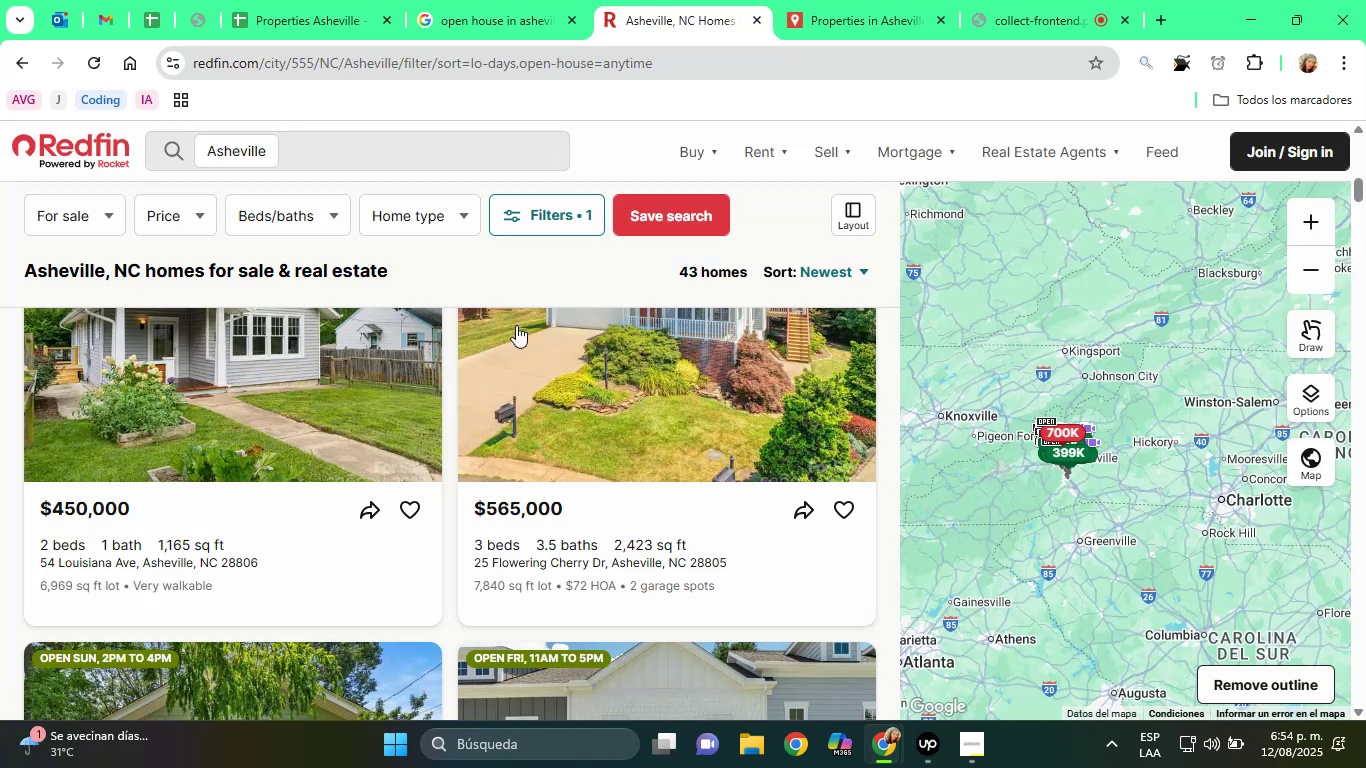 
mouse_move([527, 447])
 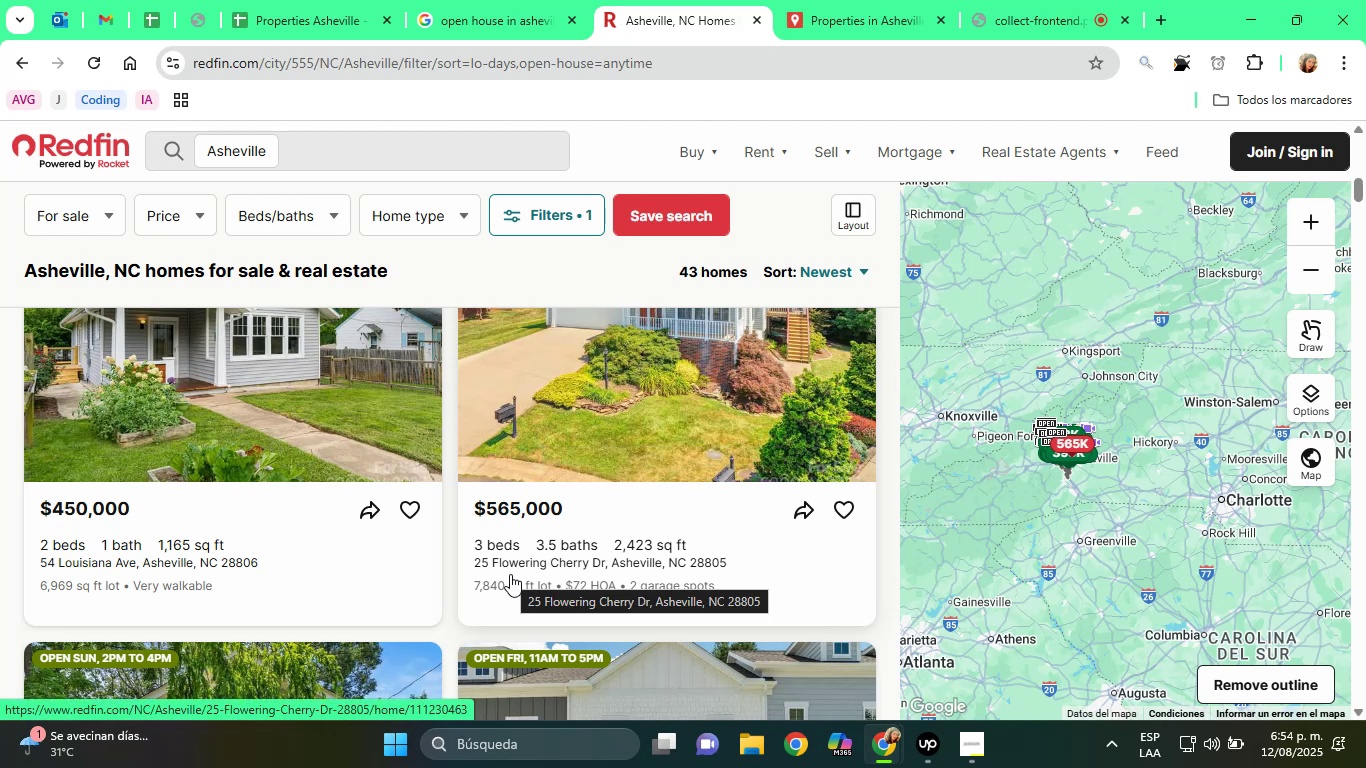 
mouse_move([514, 414])
 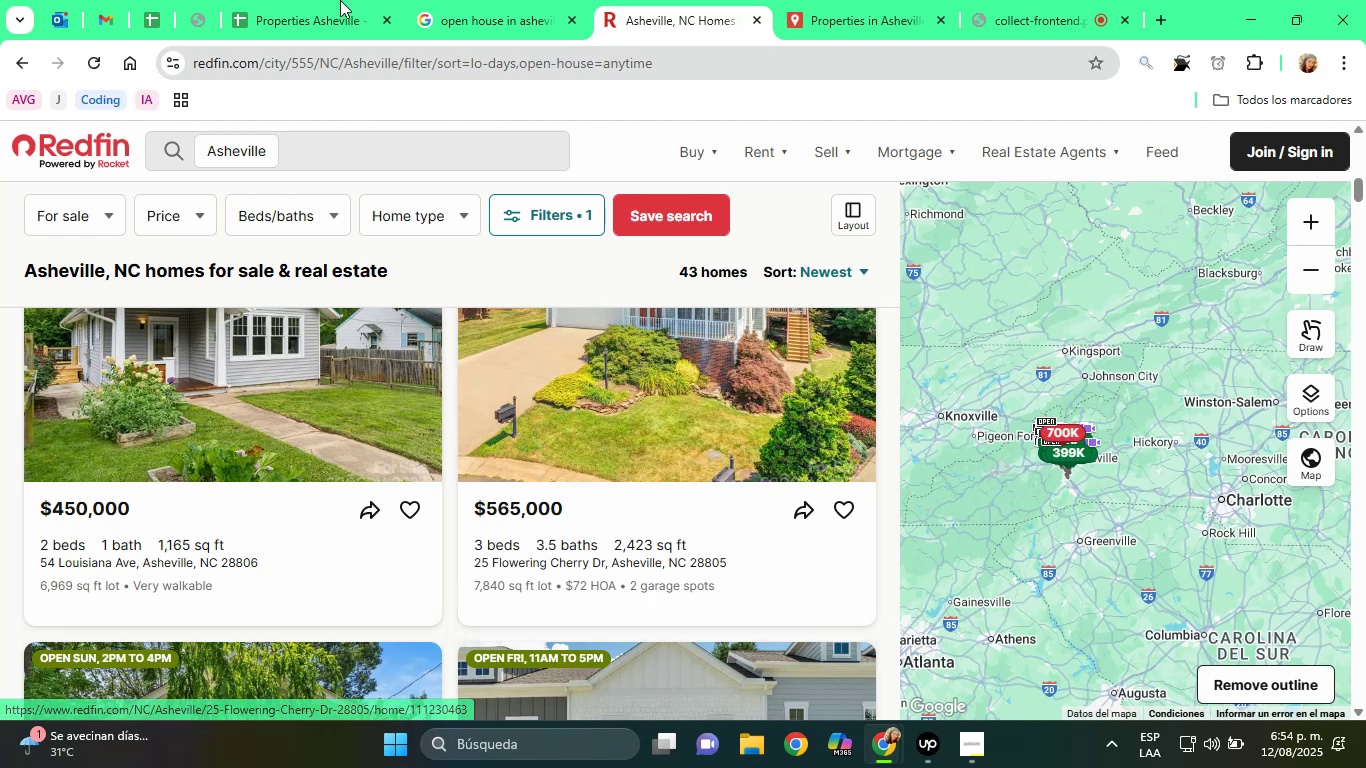 
left_click([289, 0])
 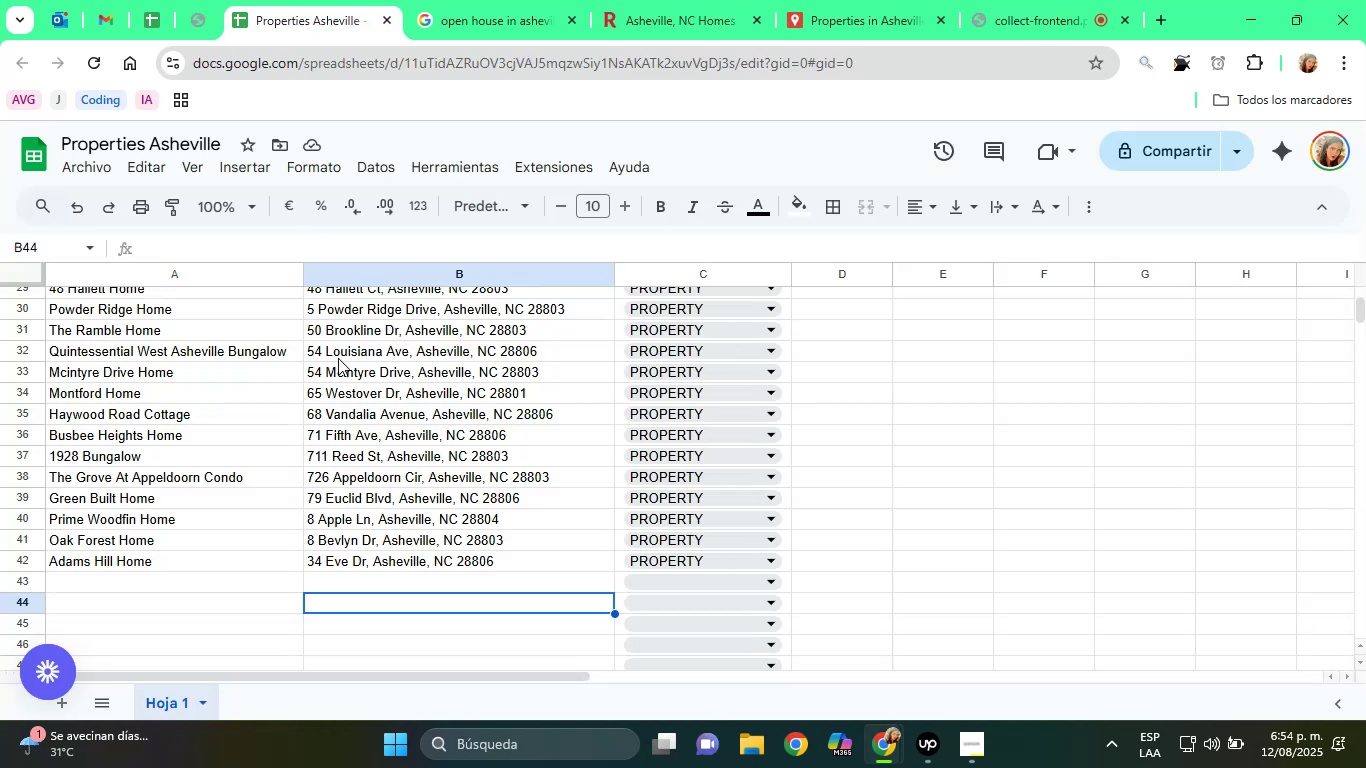 
scroll: coordinate [354, 365], scroll_direction: up, amount: 1.0
 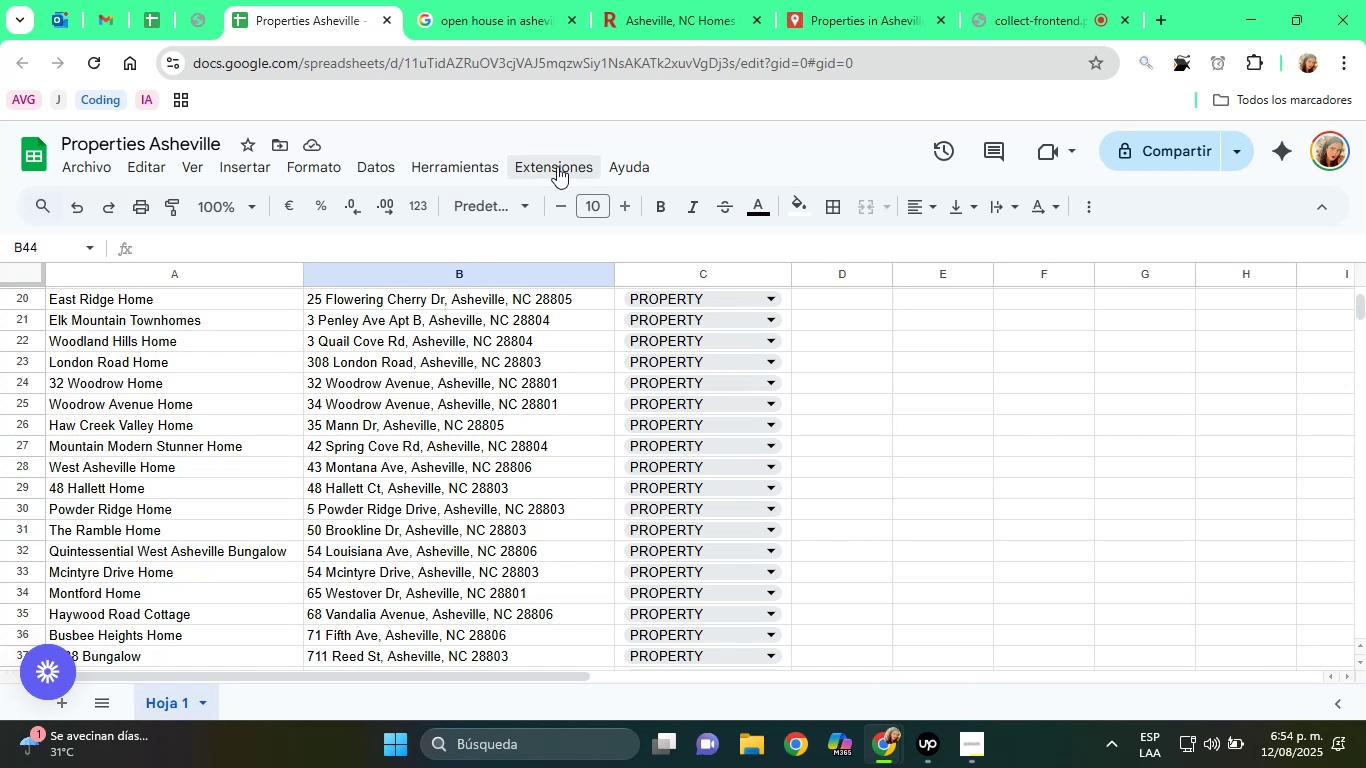 
left_click([516, 0])
 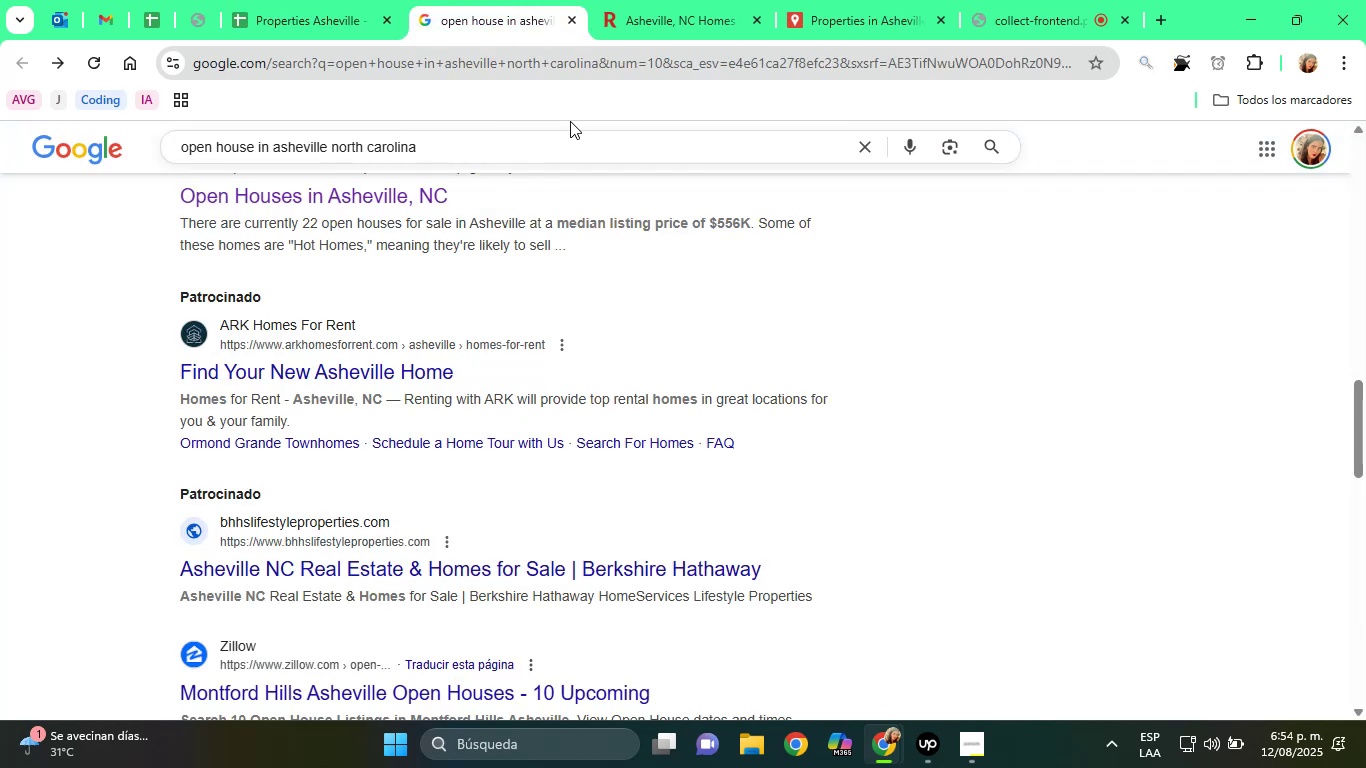 
left_click([699, 0])
 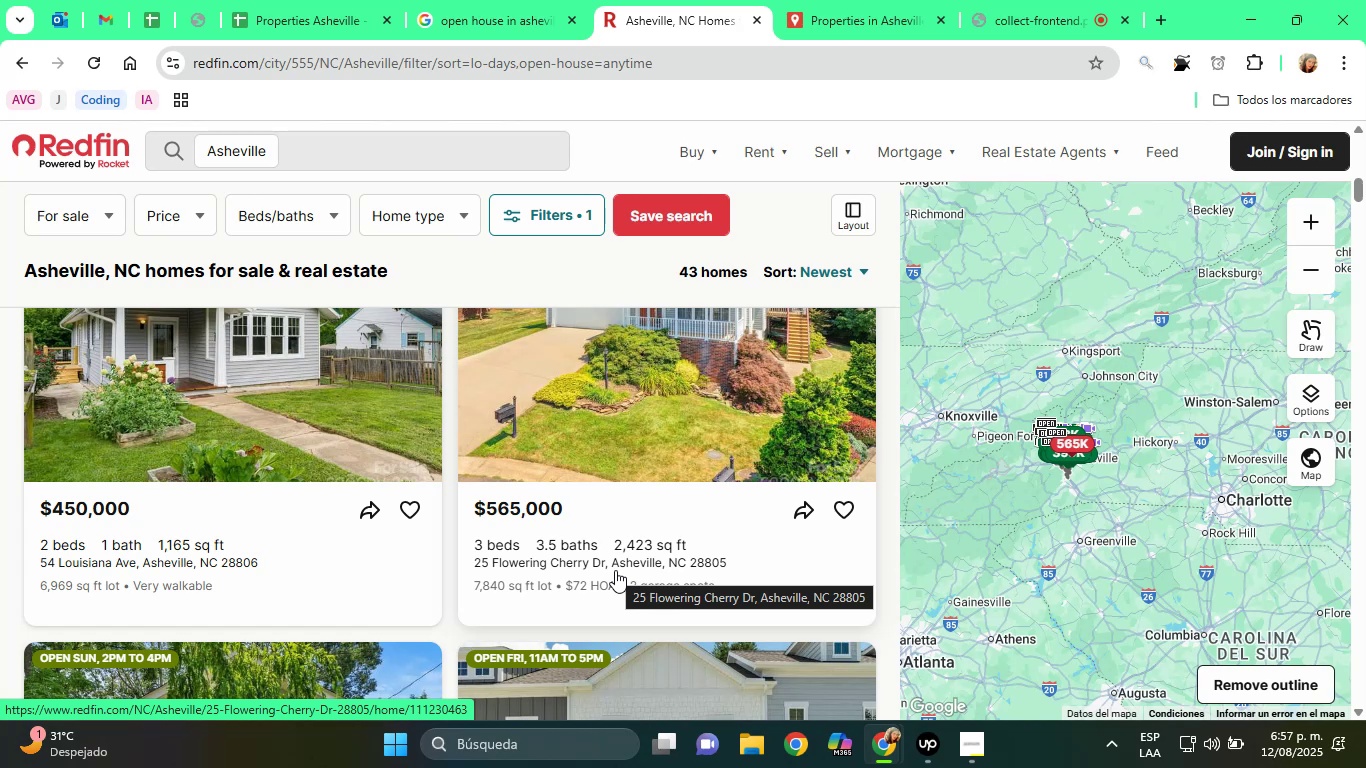 
wait(158.78)
 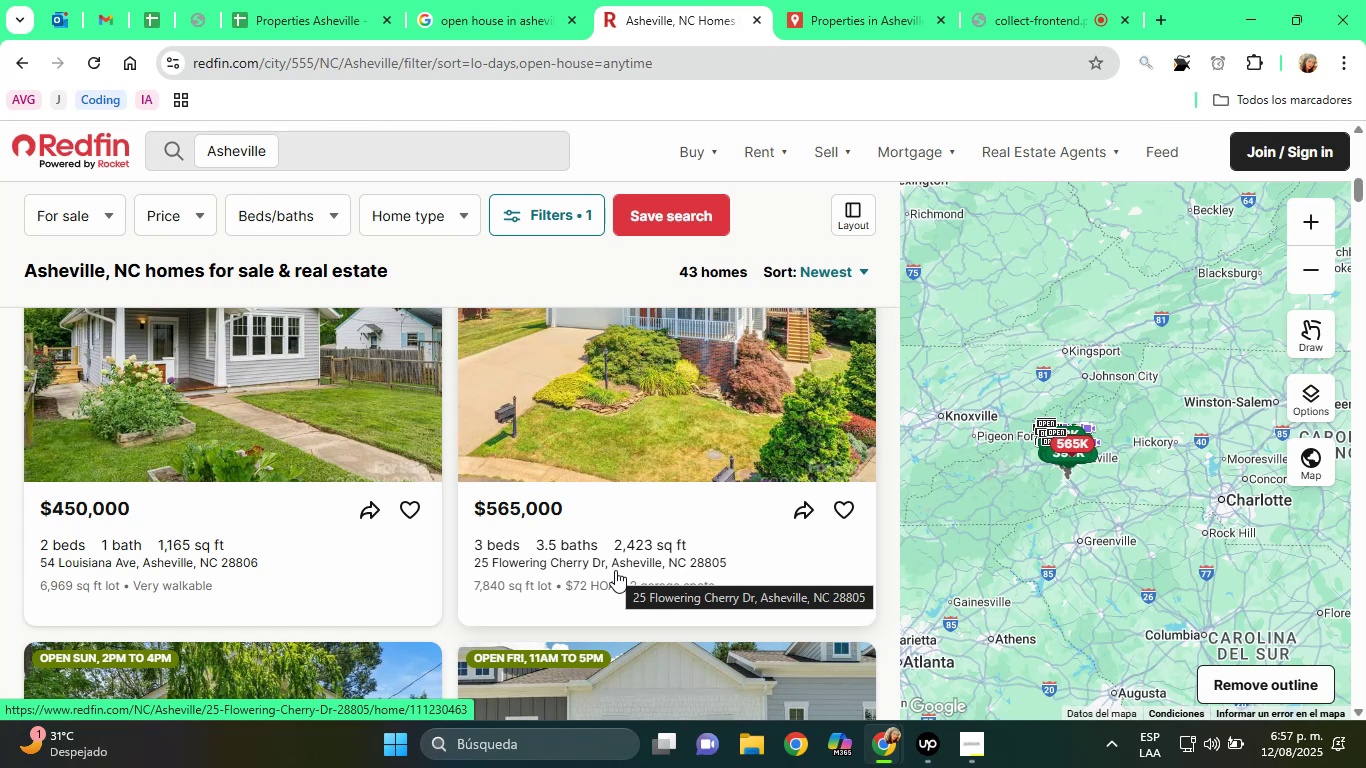 
scroll: coordinate [494, 552], scroll_direction: down, amount: 4.0
 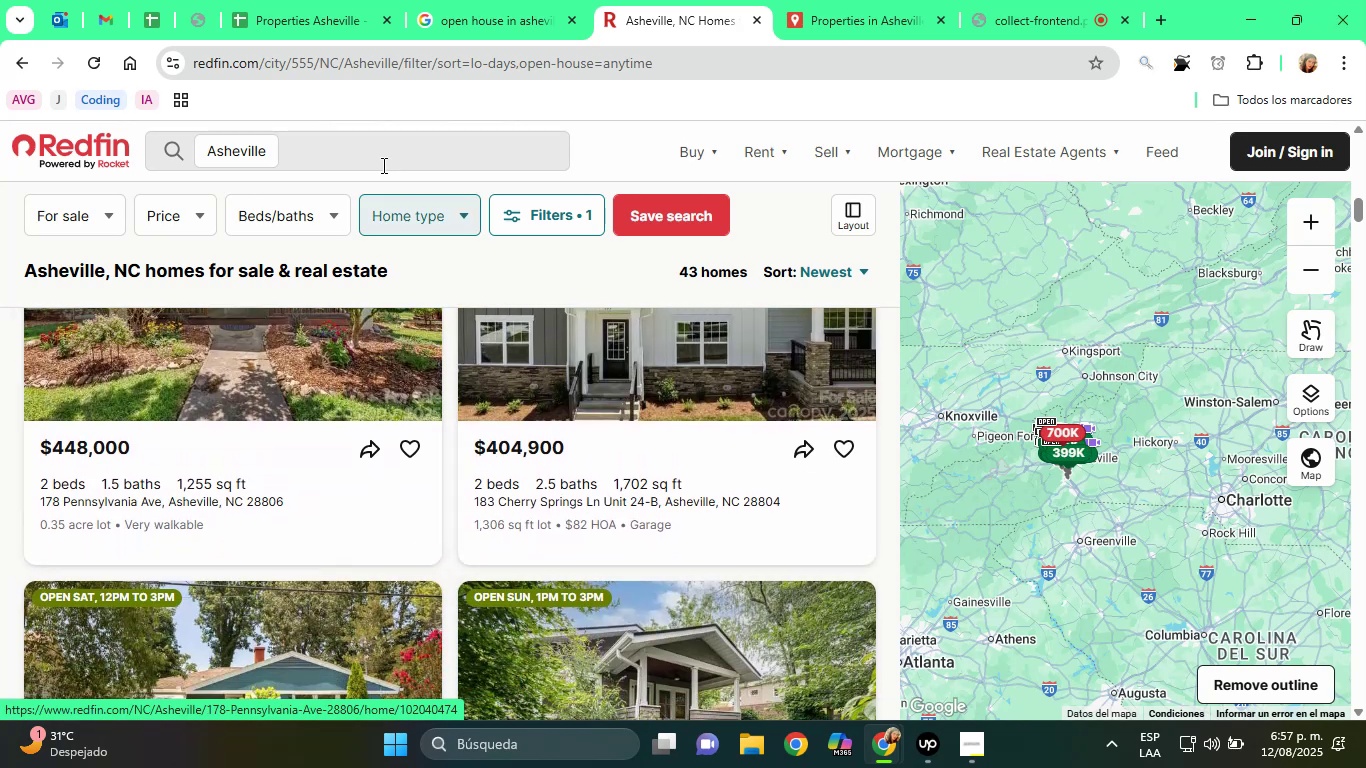 
left_click([348, 0])
 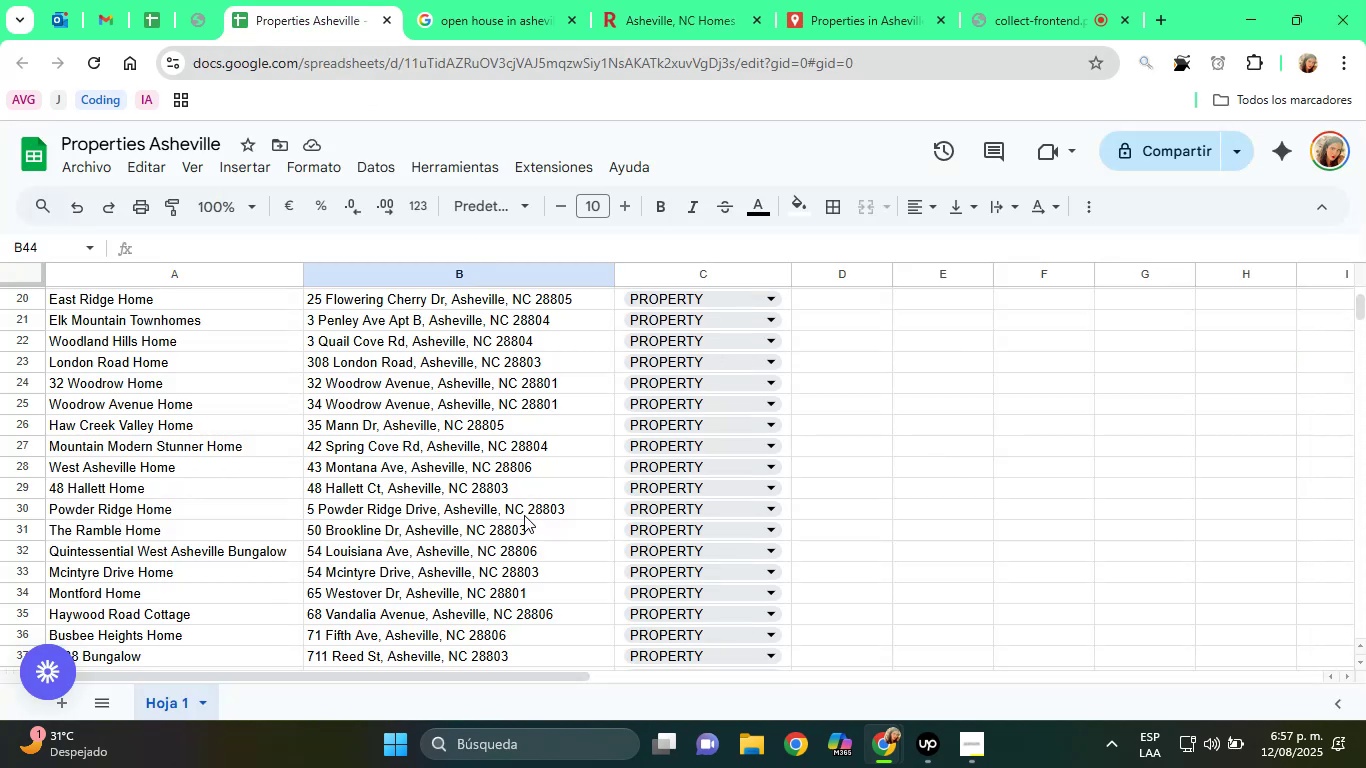 
scroll: coordinate [524, 515], scroll_direction: up, amount: 3.0
 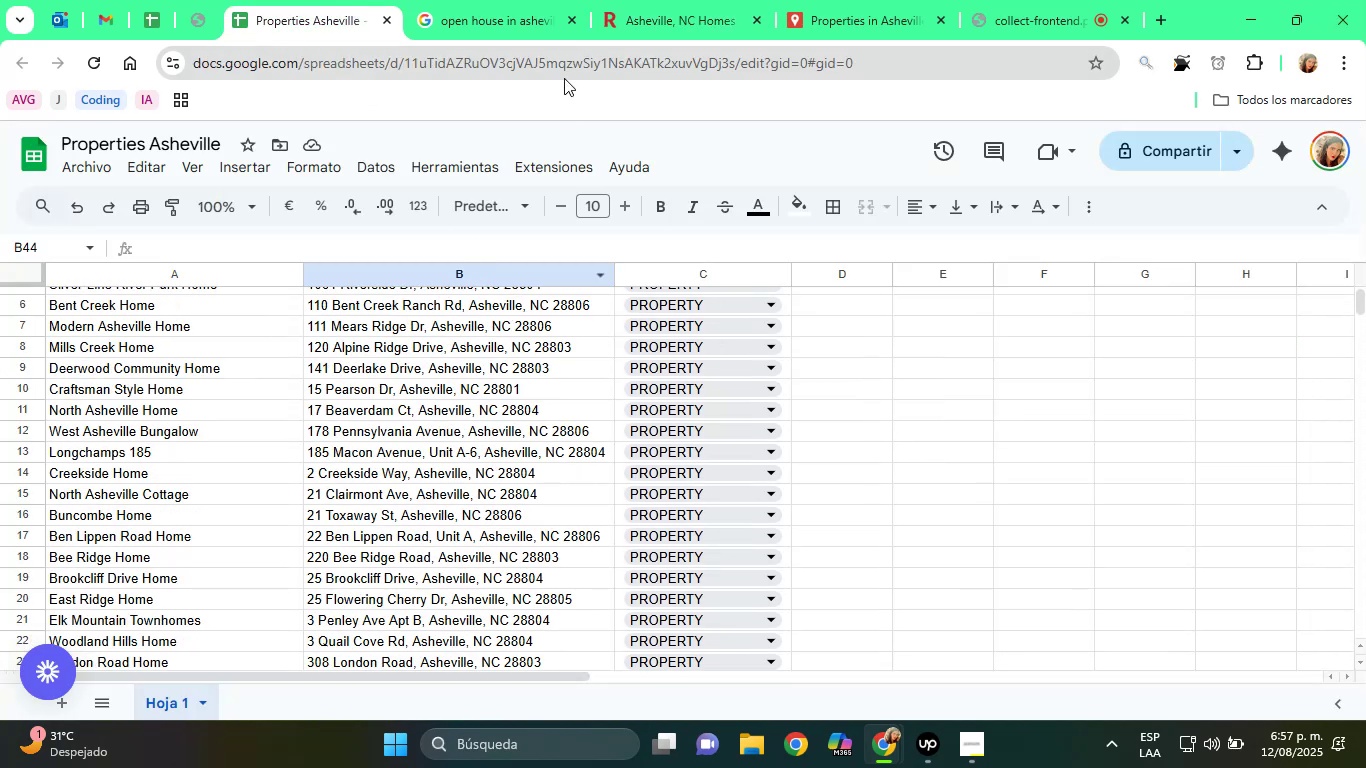 
left_click([602, 0])
 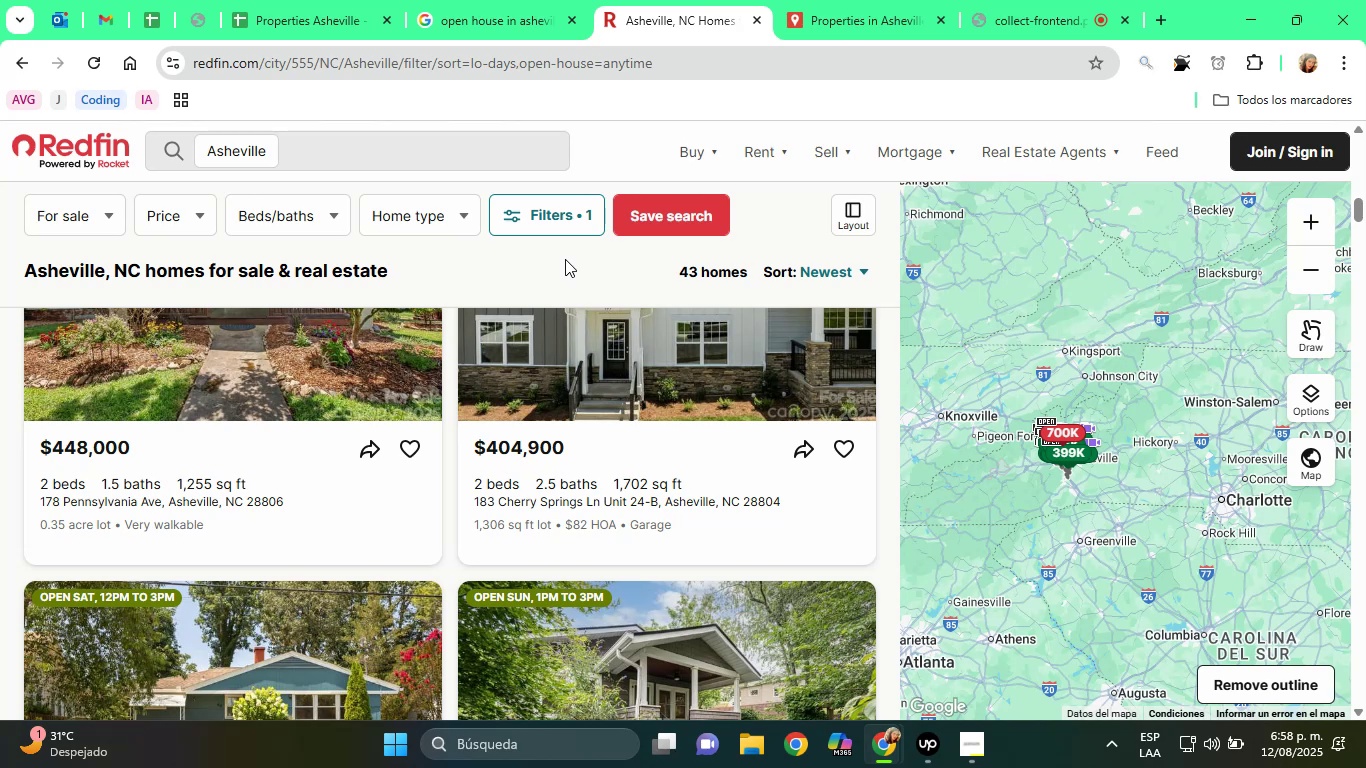 
wait(89.87)
 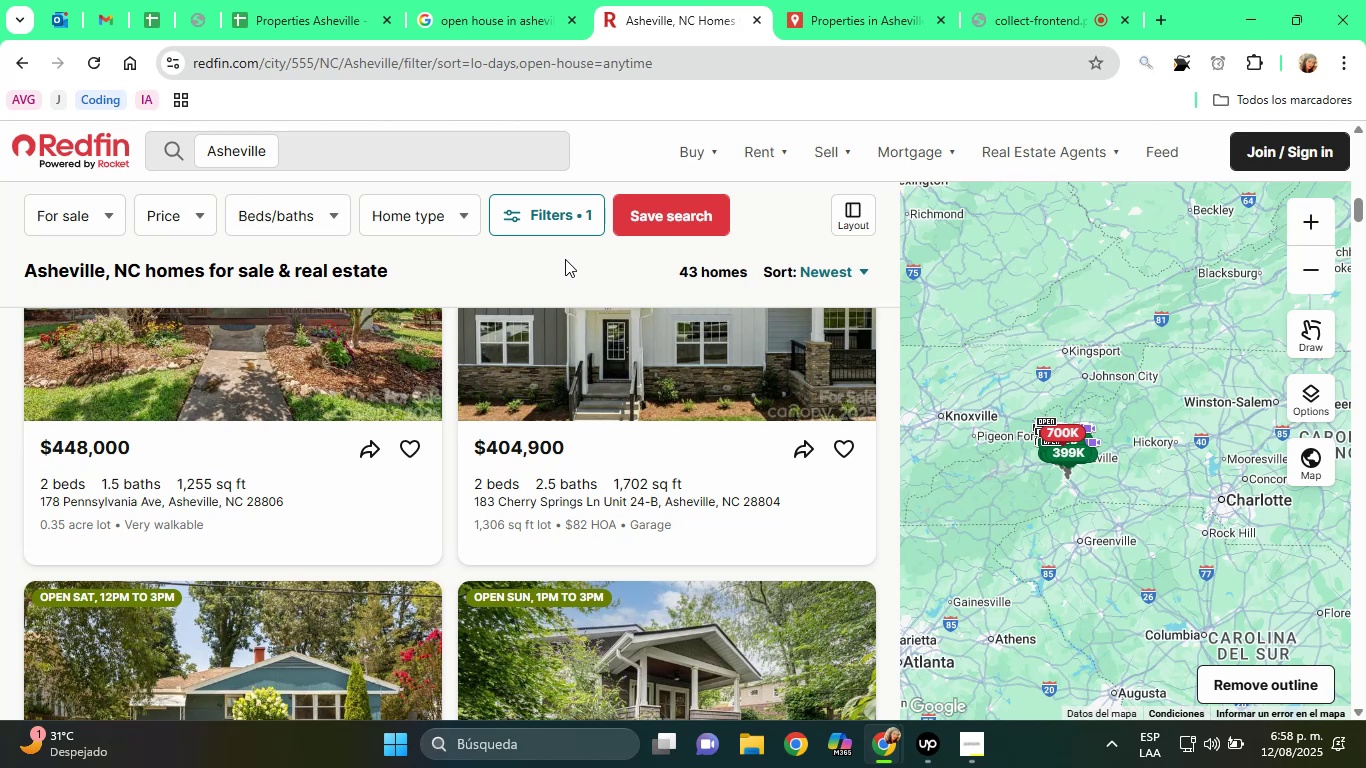 
left_click([324, 0])
 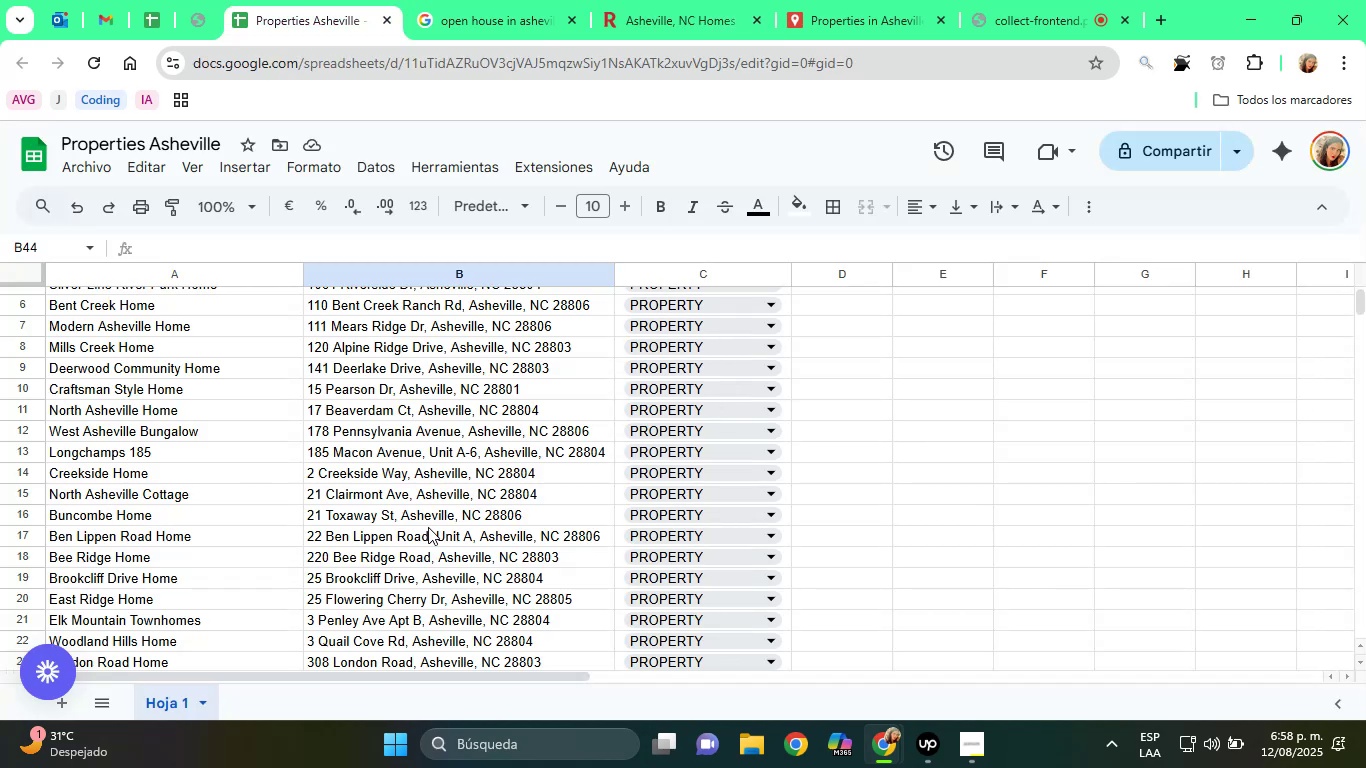 
scroll: coordinate [403, 432], scroll_direction: up, amount: 1.0
 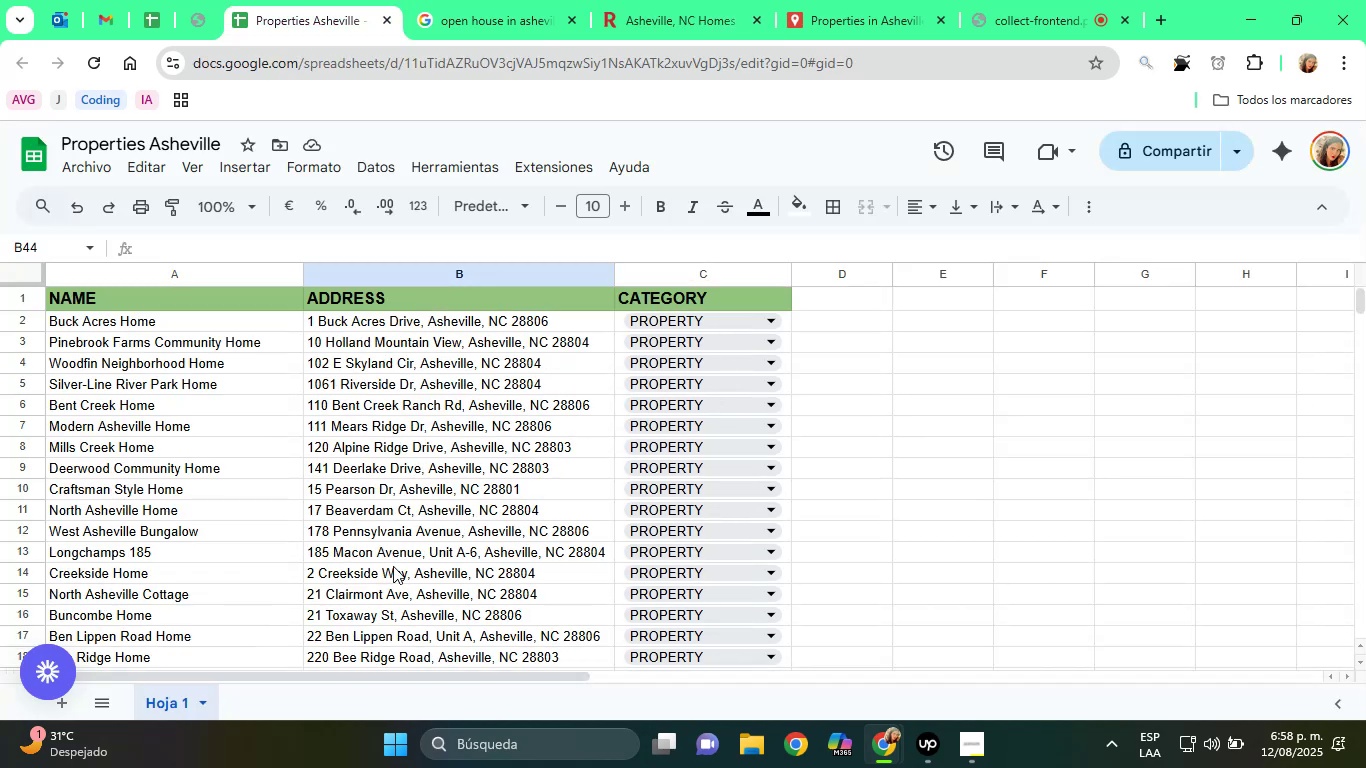 
left_click([392, 557])
 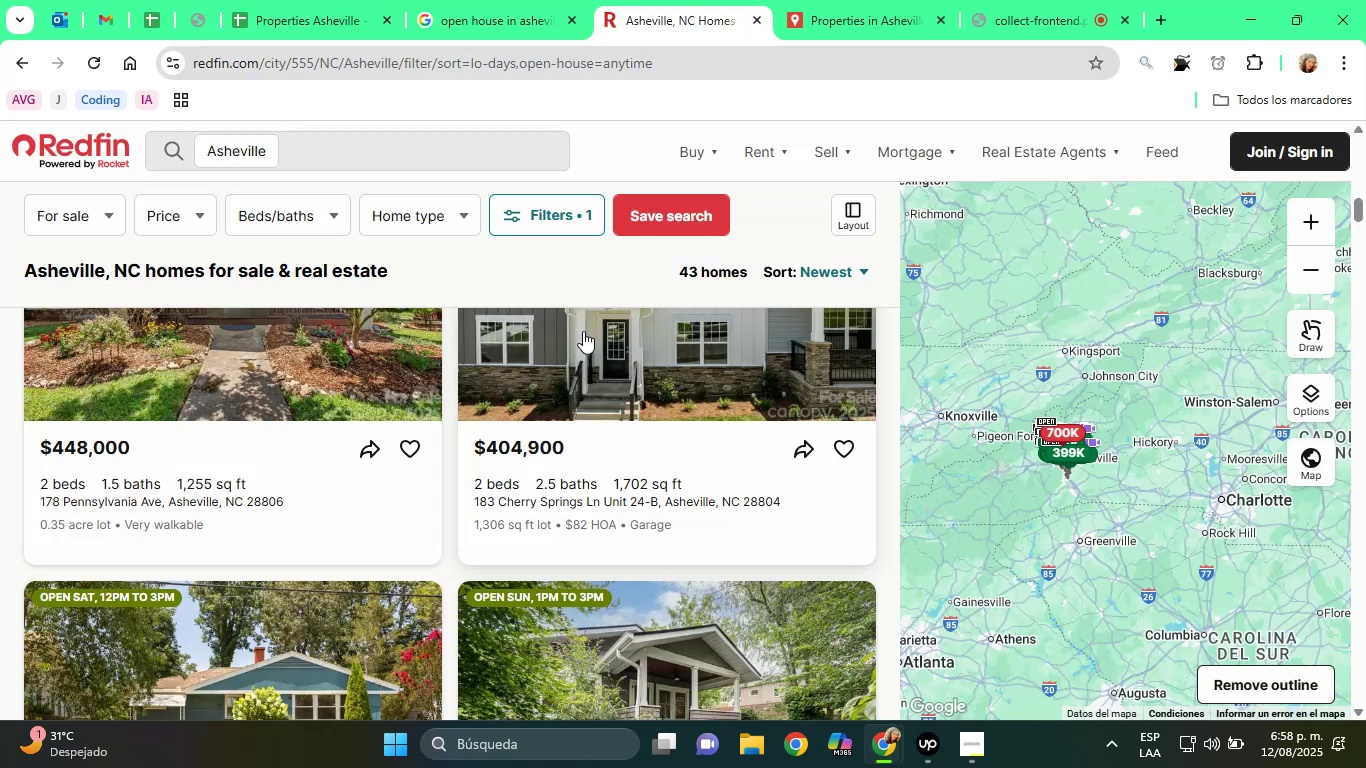 
right_click([563, 475])
 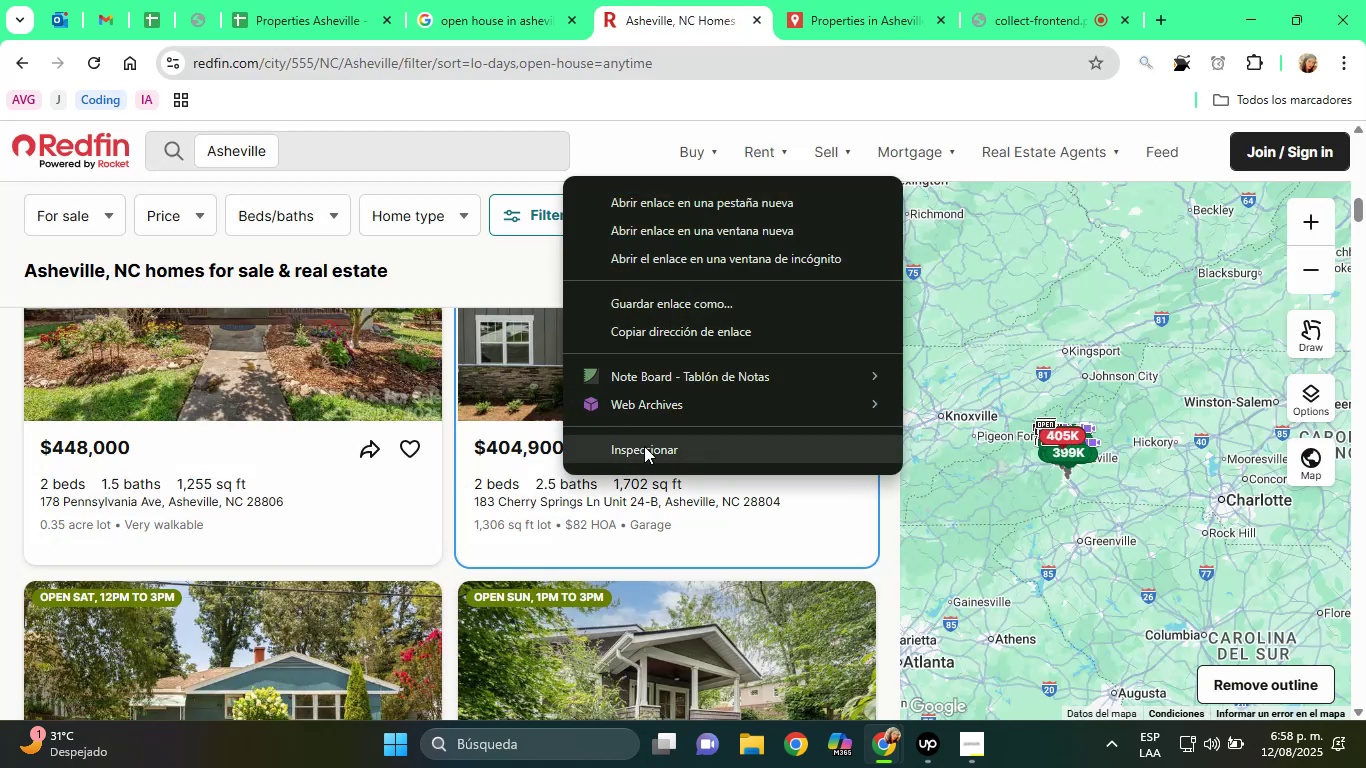 
left_click([700, 203])
 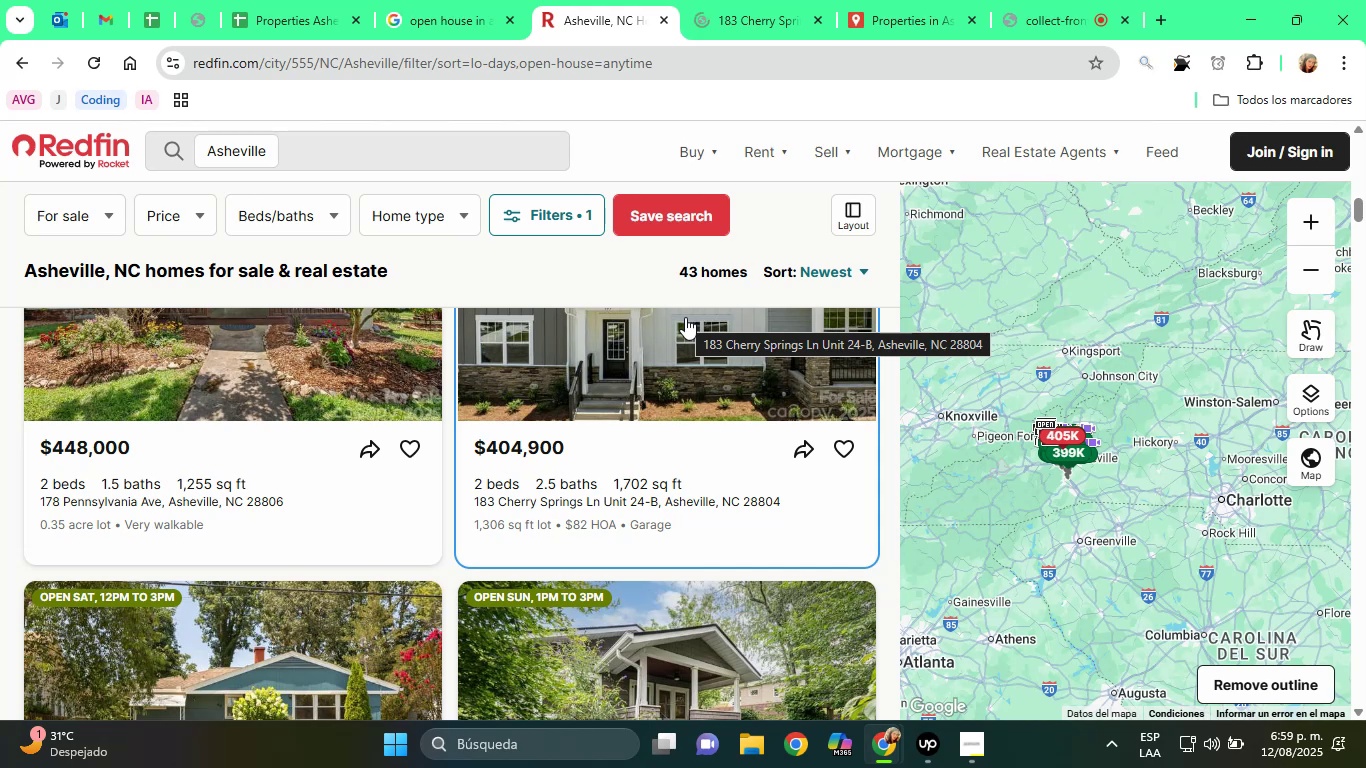 
wait(16.55)
 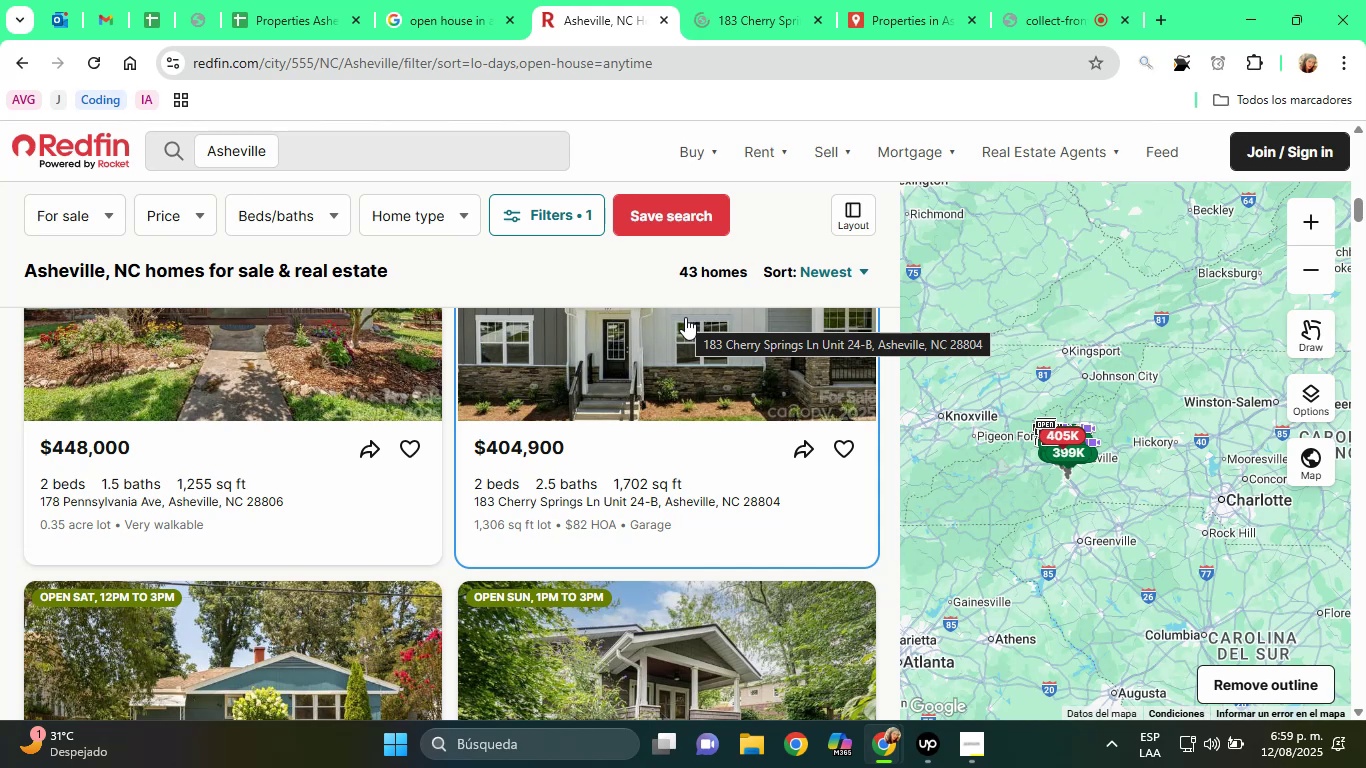 
scroll: coordinate [558, 403], scroll_direction: down, amount: 4.0
 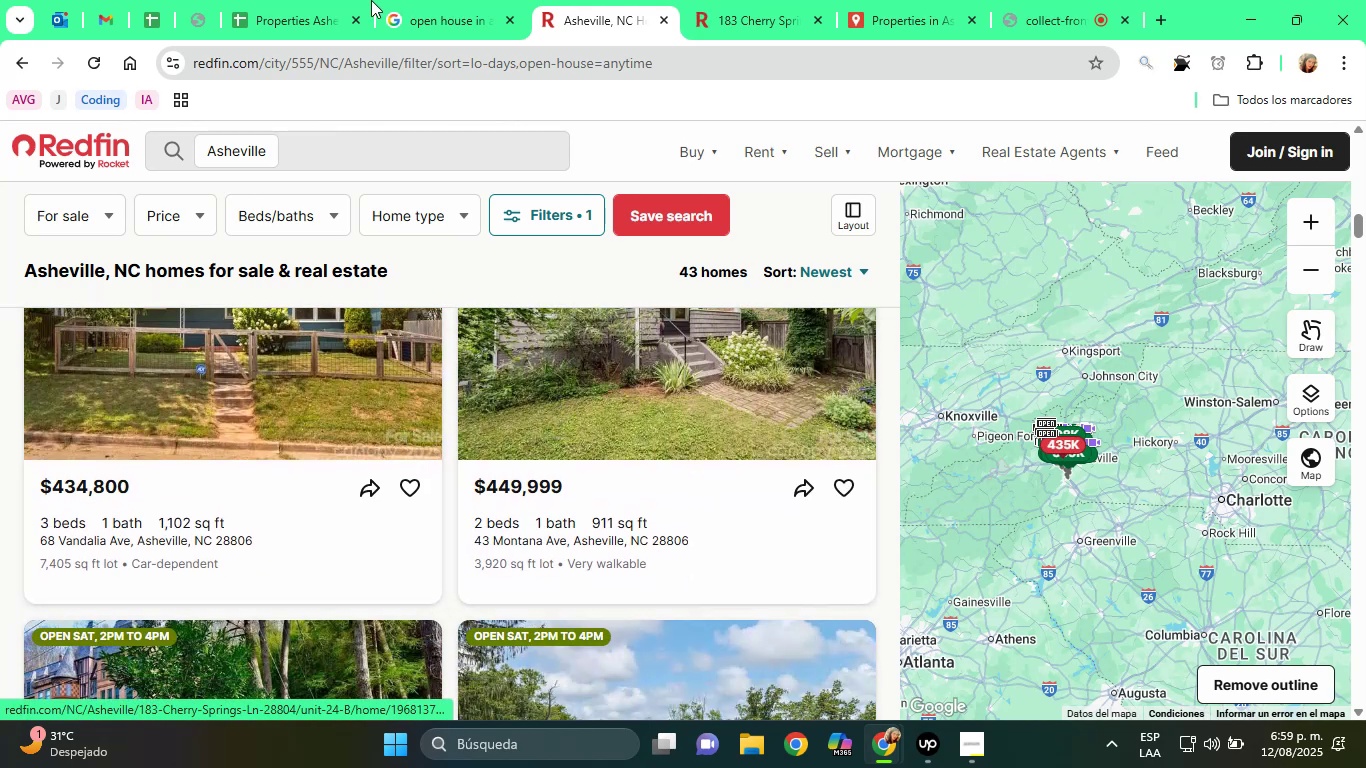 
left_click([342, 0])
 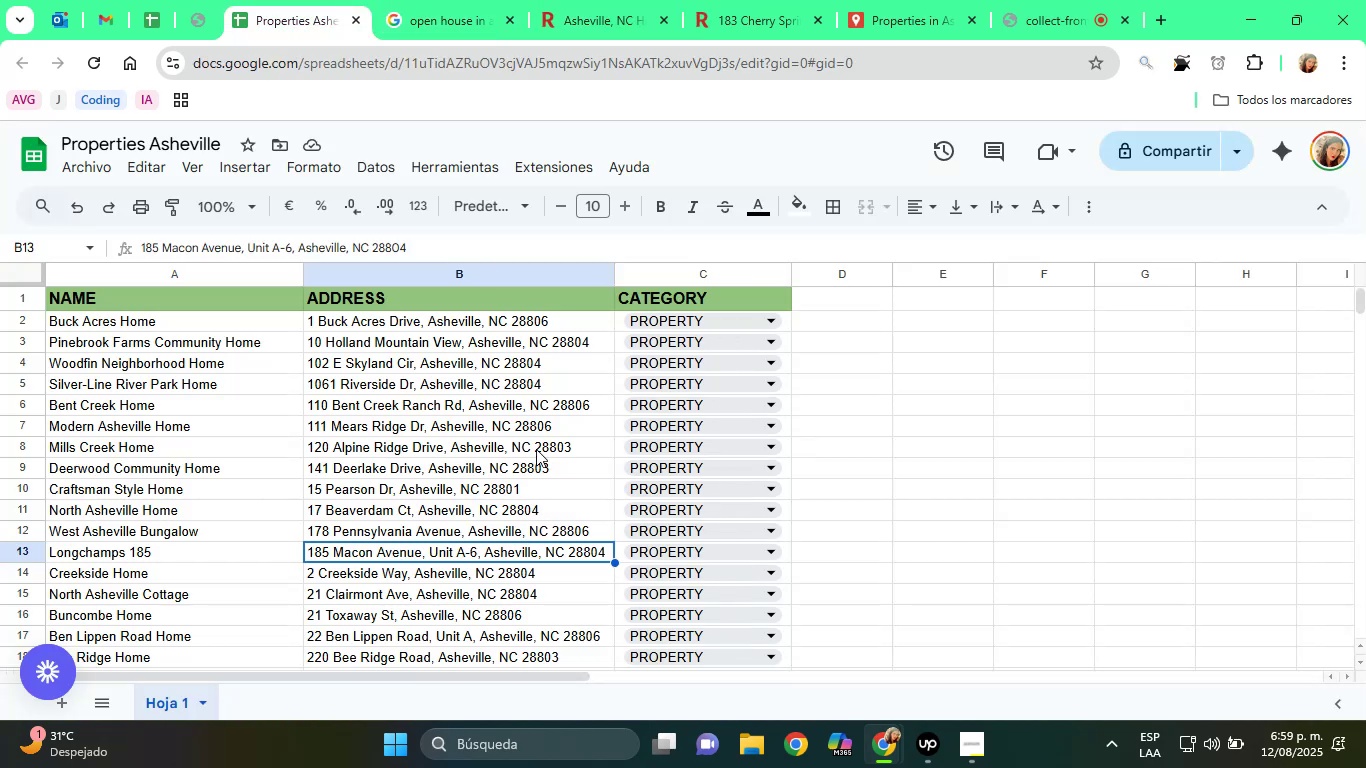 
scroll: coordinate [412, 582], scroll_direction: down, amount: 5.0
 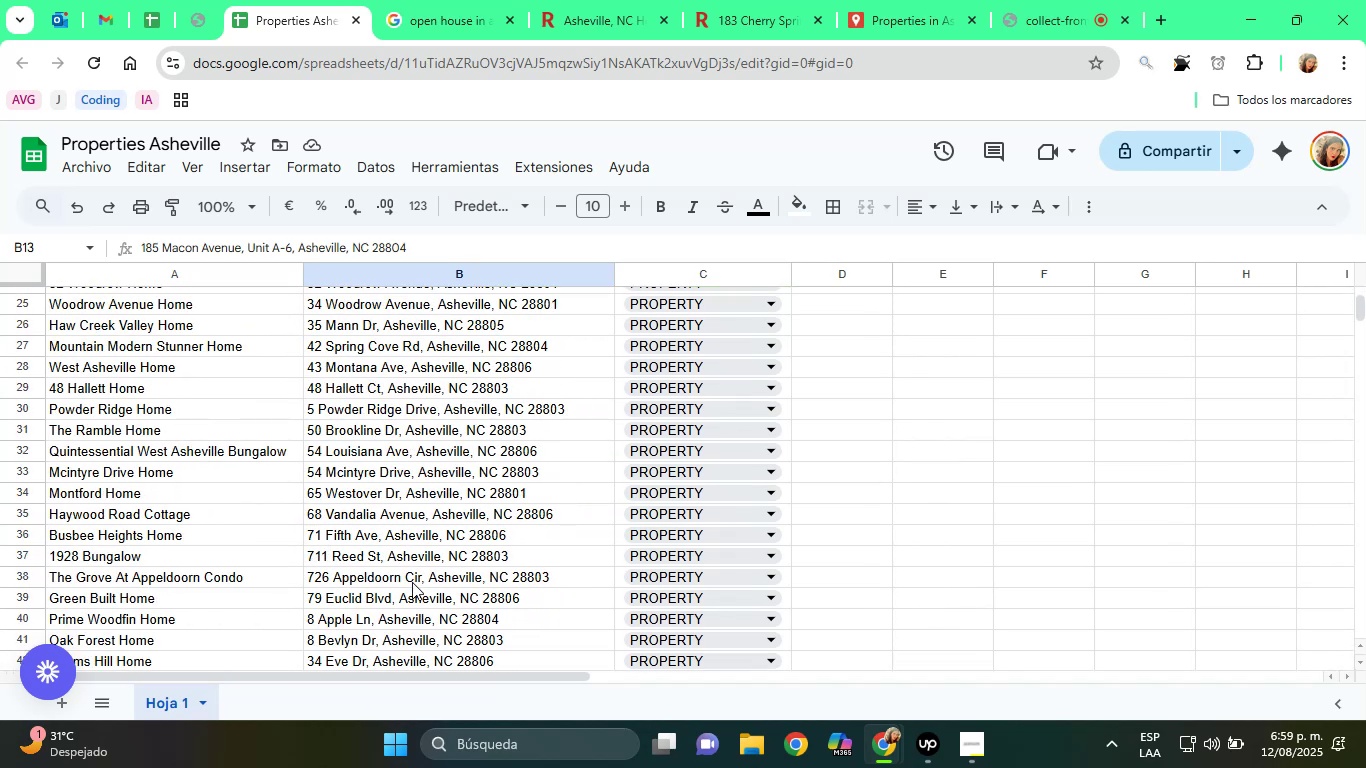 
scroll: coordinate [412, 582], scroll_direction: none, amount: 0.0
 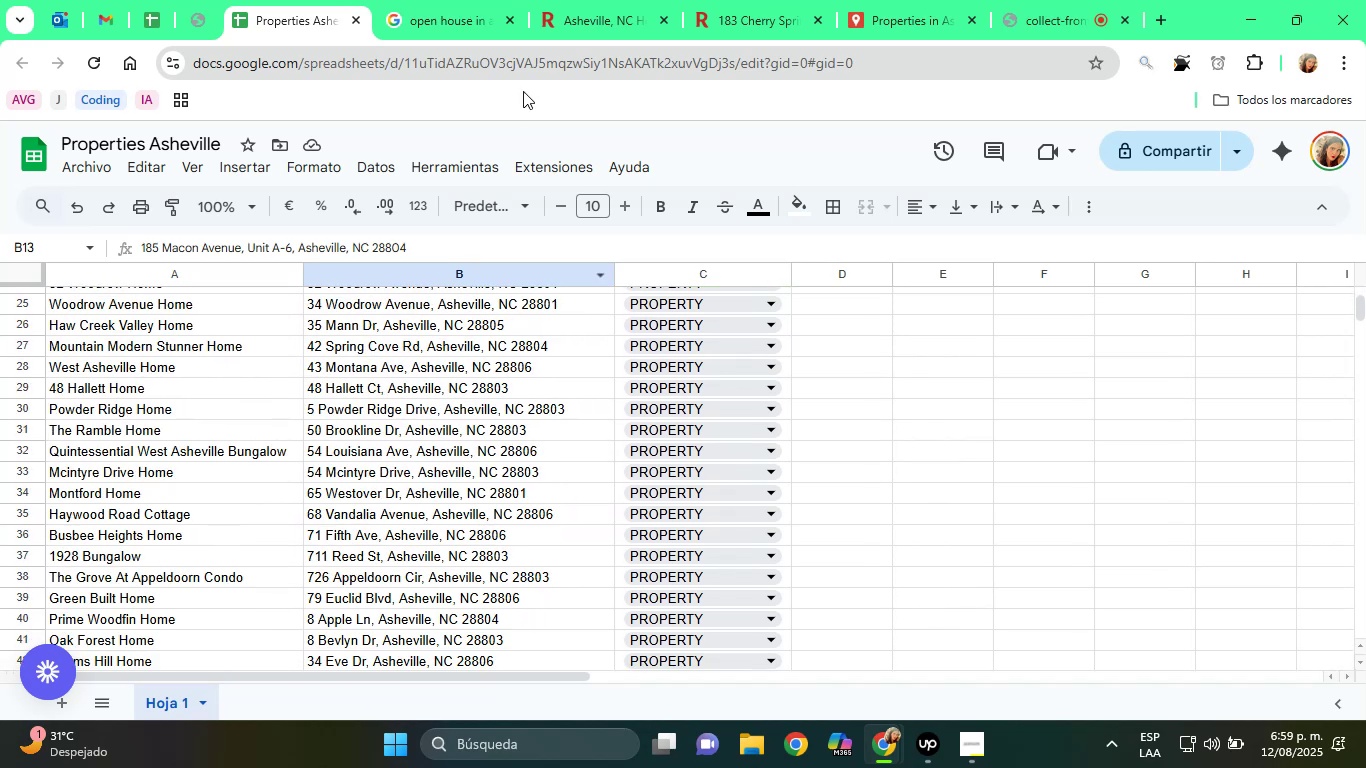 
left_click([588, 0])
 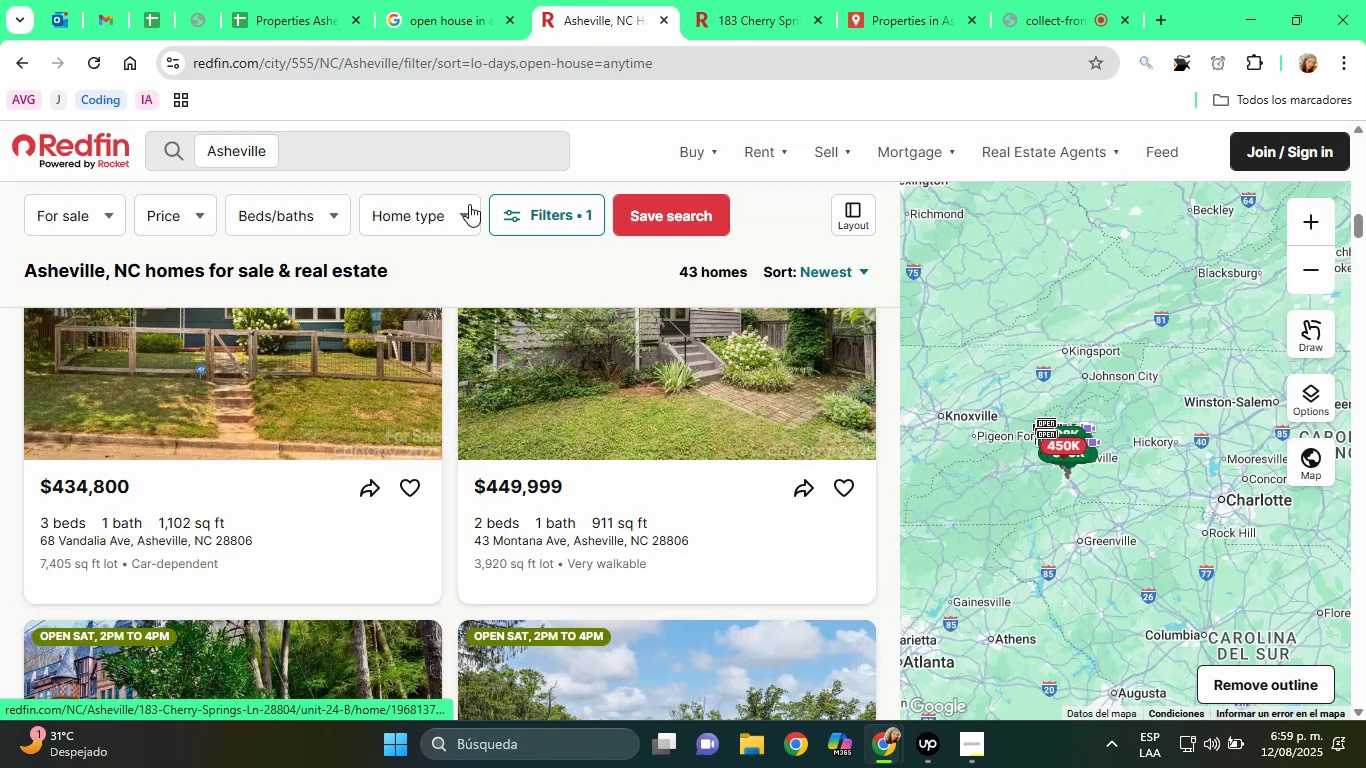 
left_click([317, 0])
 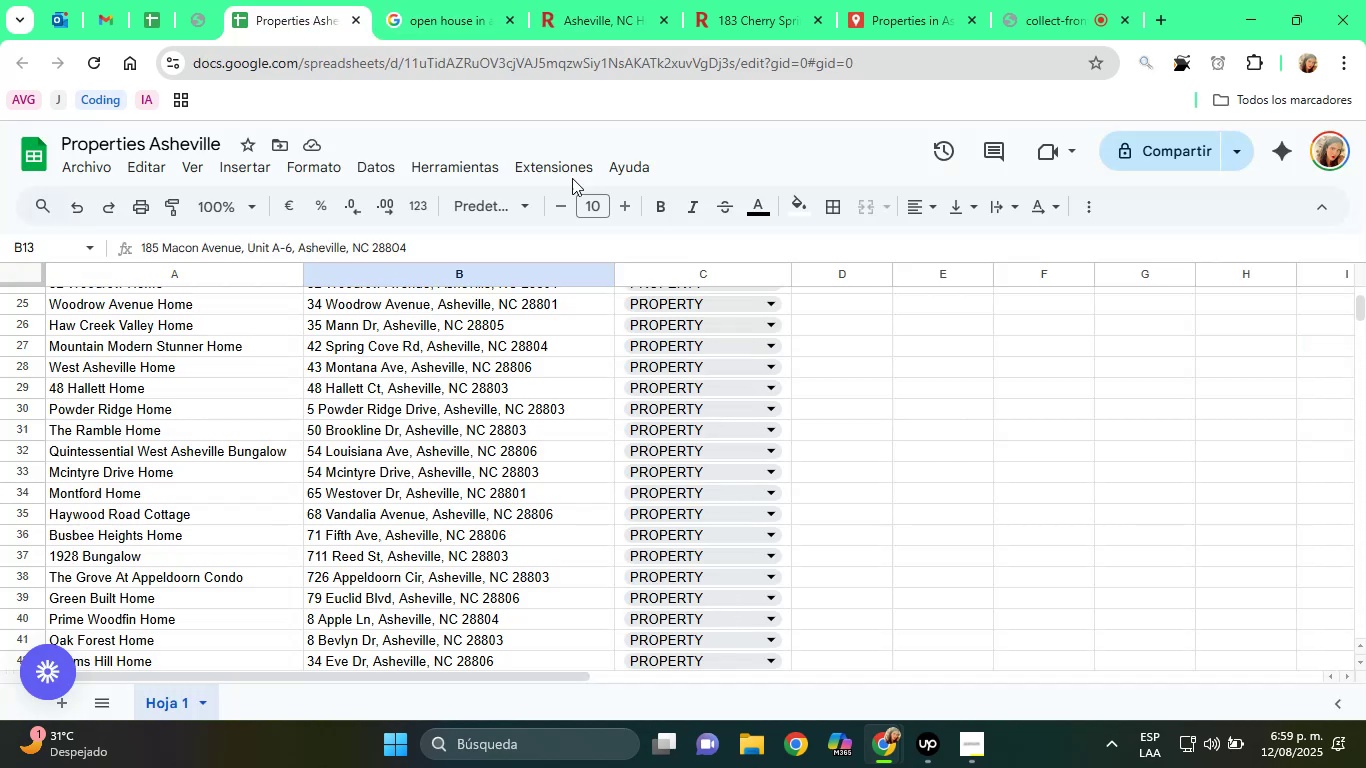 
left_click([592, 8])
 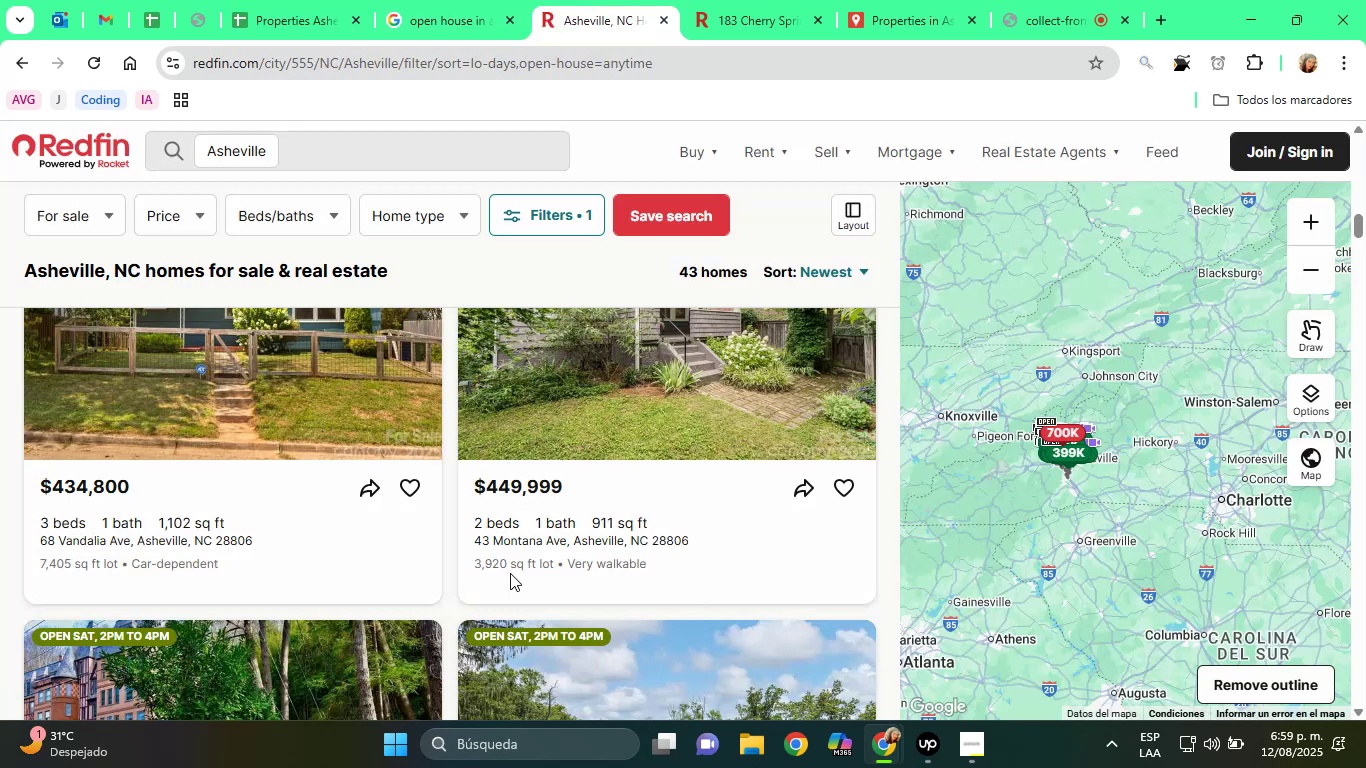 
scroll: coordinate [572, 604], scroll_direction: down, amount: 8.0
 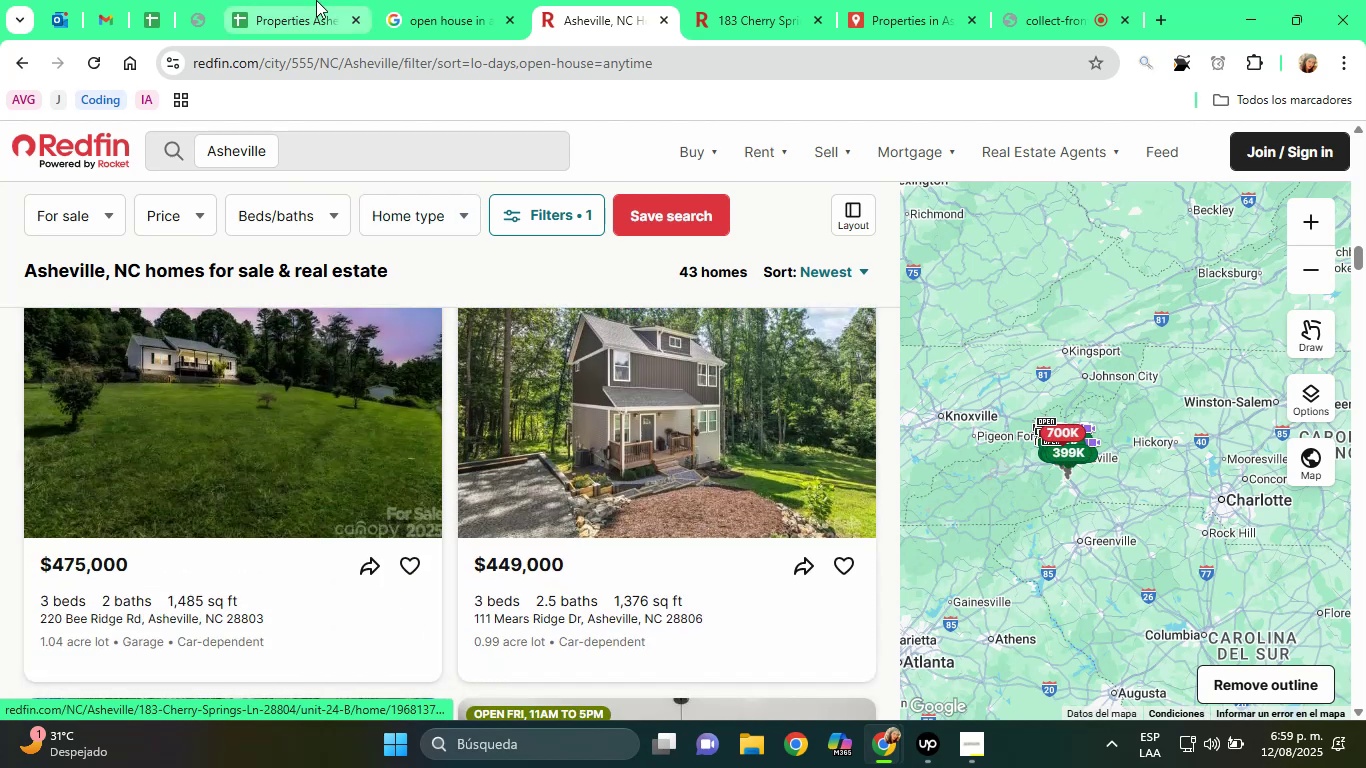 
left_click([315, 0])
 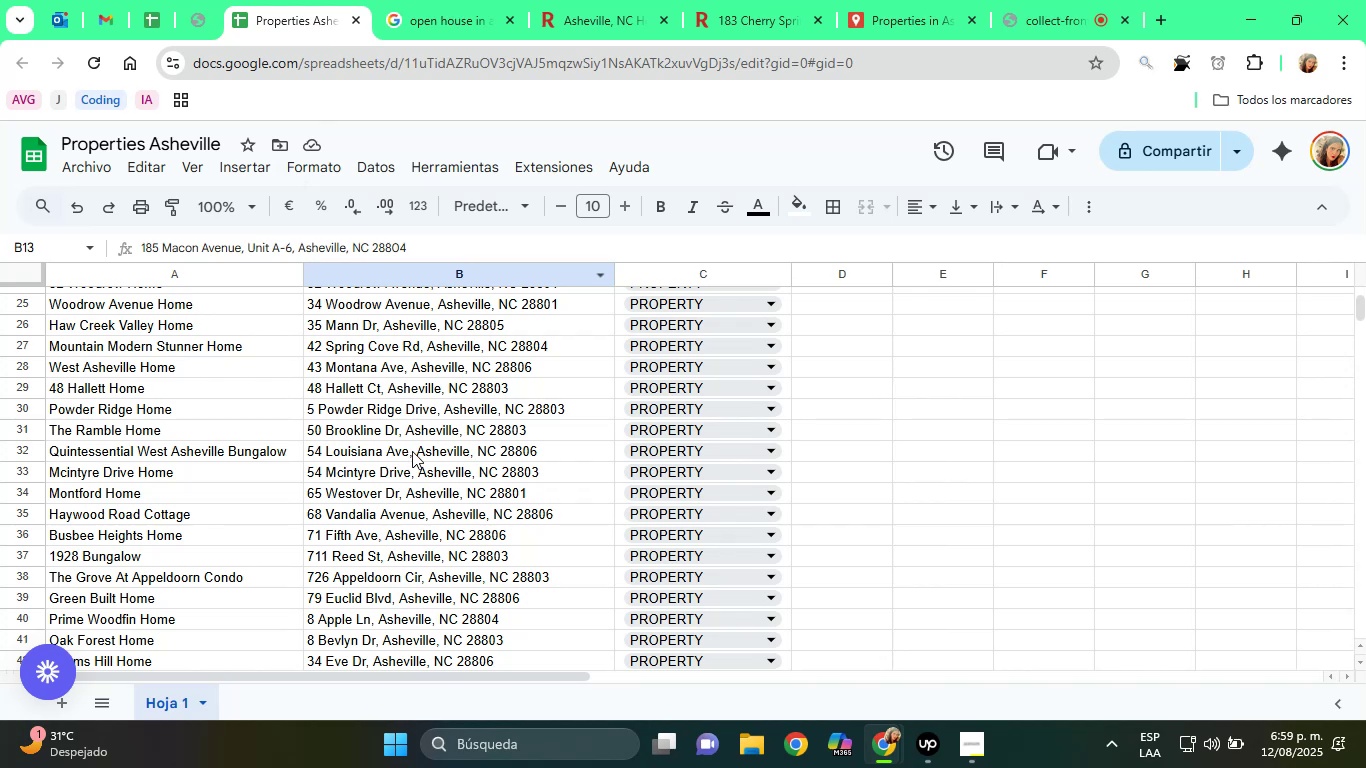 
scroll: coordinate [432, 382], scroll_direction: up, amount: 5.0
 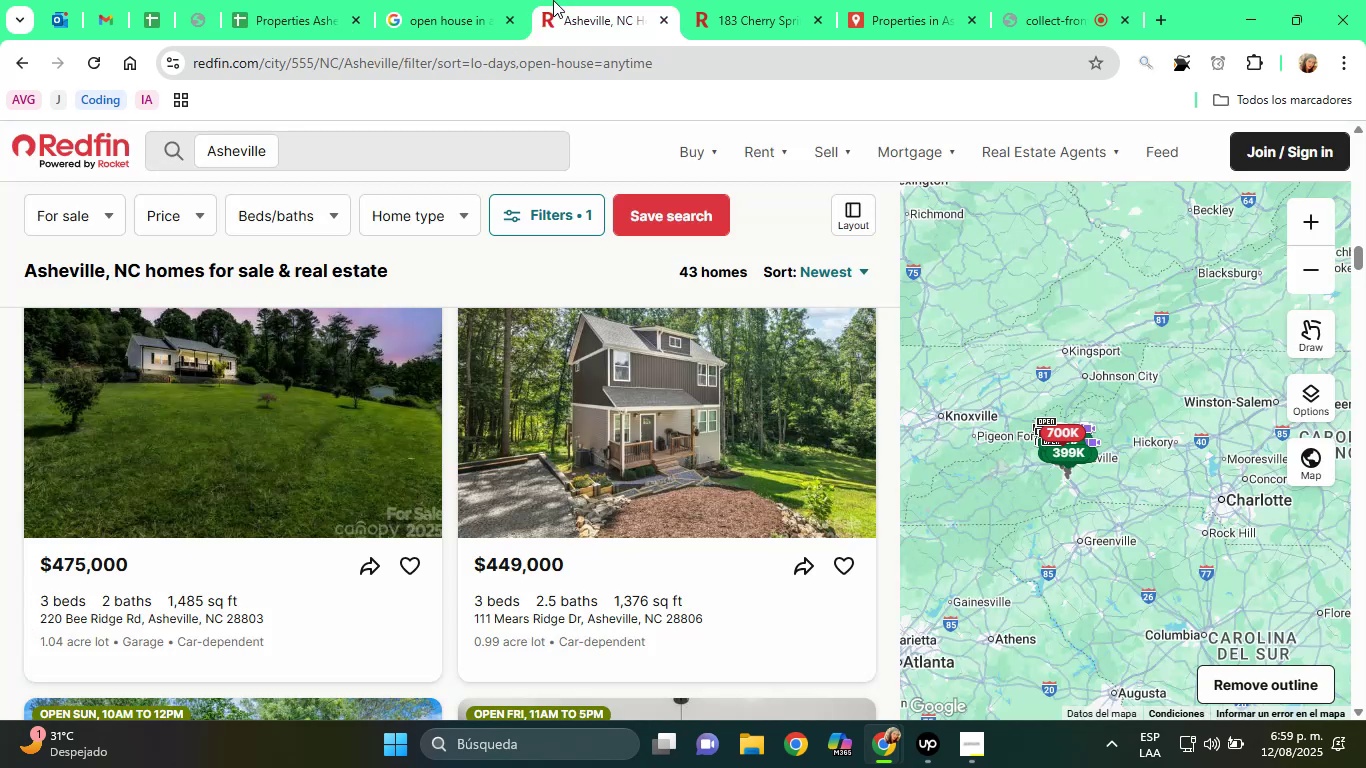 
wait(5.79)
 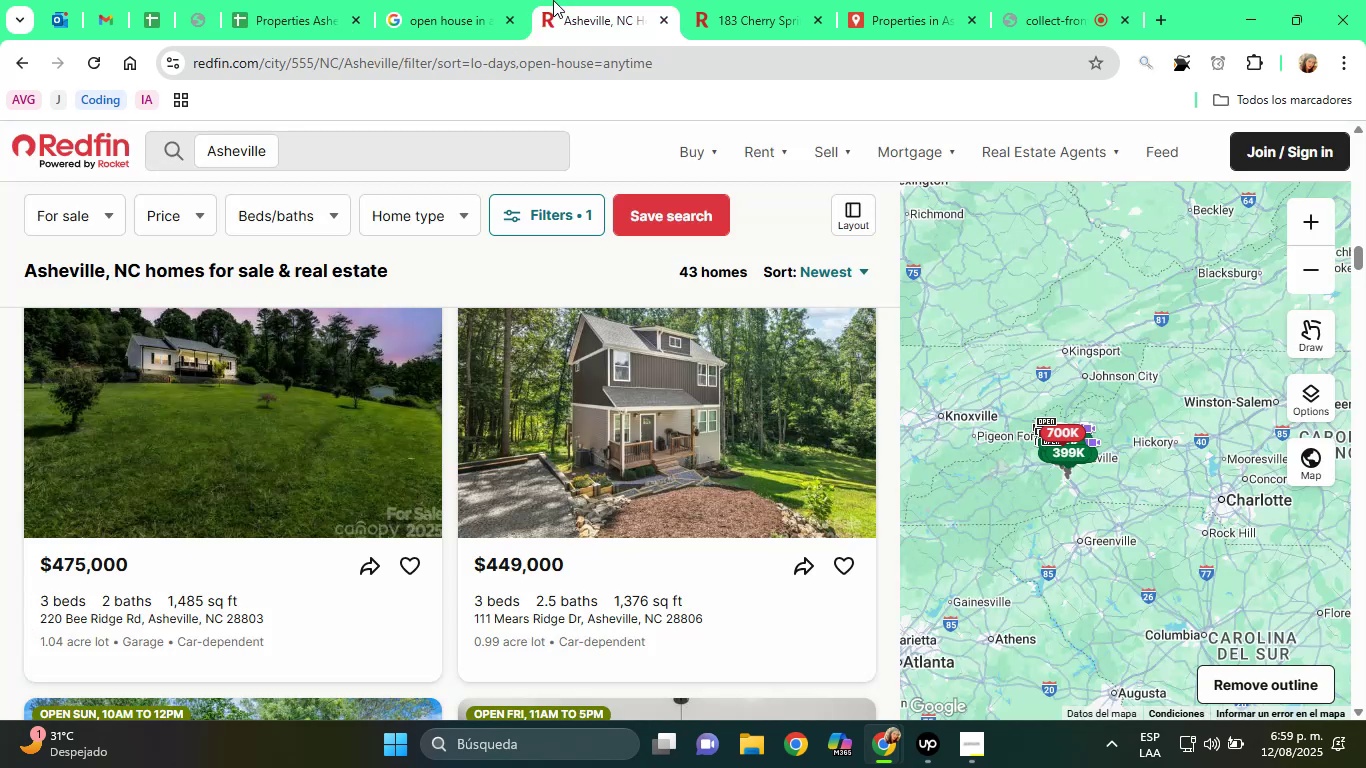 
scroll: coordinate [444, 595], scroll_direction: down, amount: 5.0
 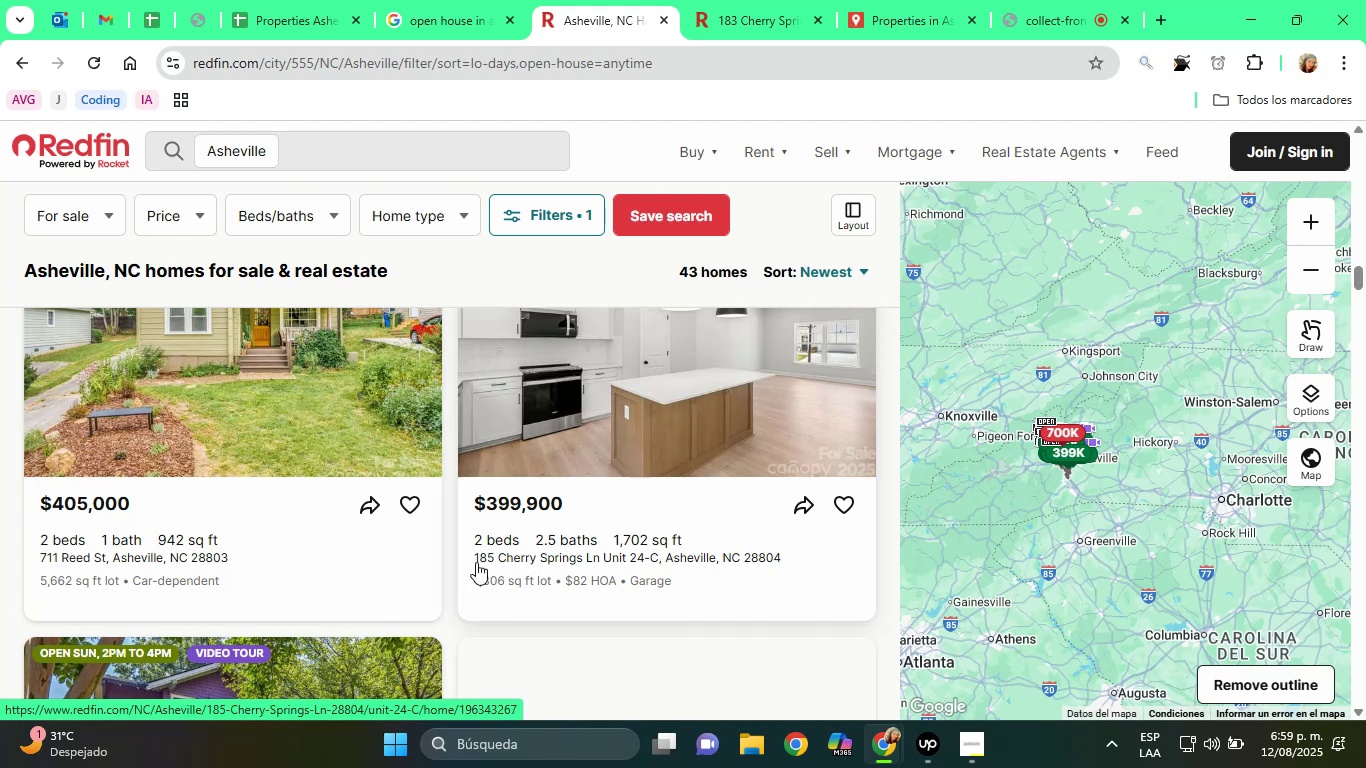 
mouse_move([484, 388])
 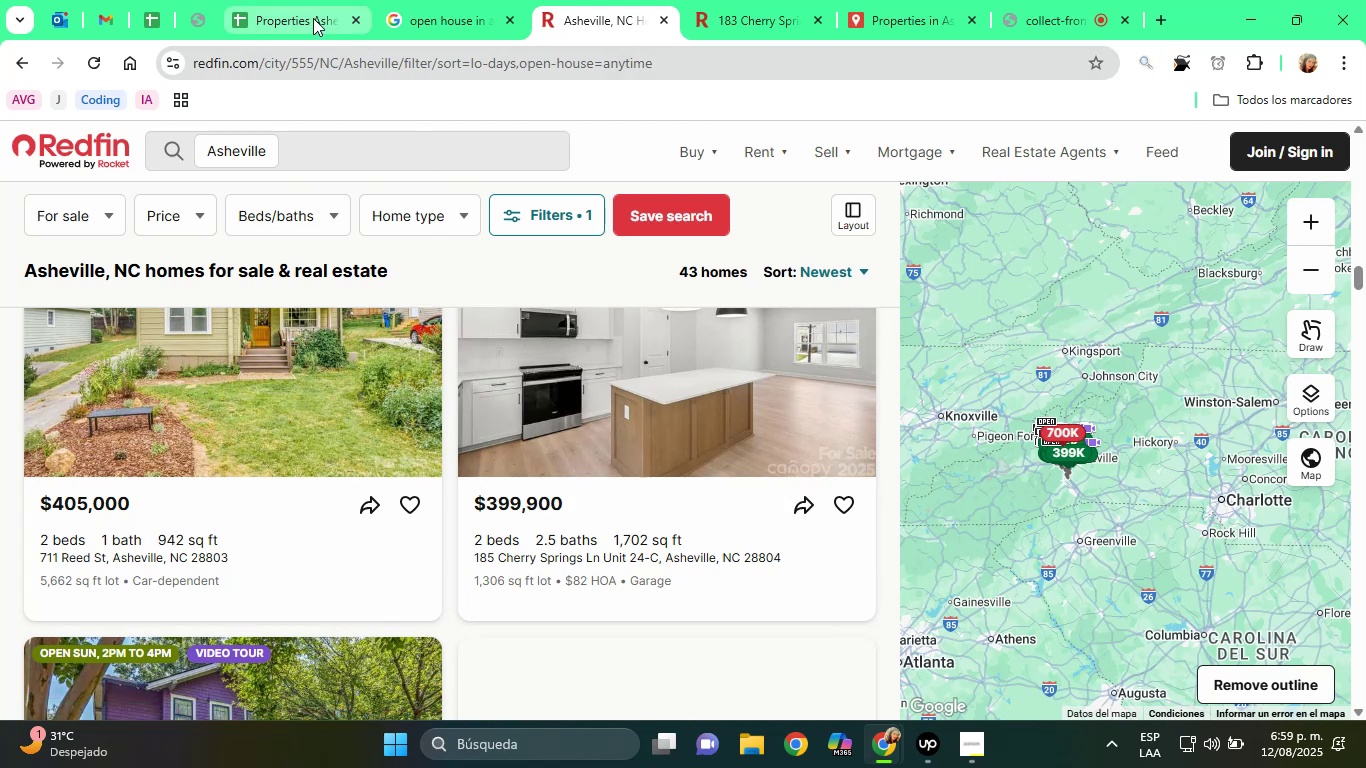 
left_click([313, 18])
 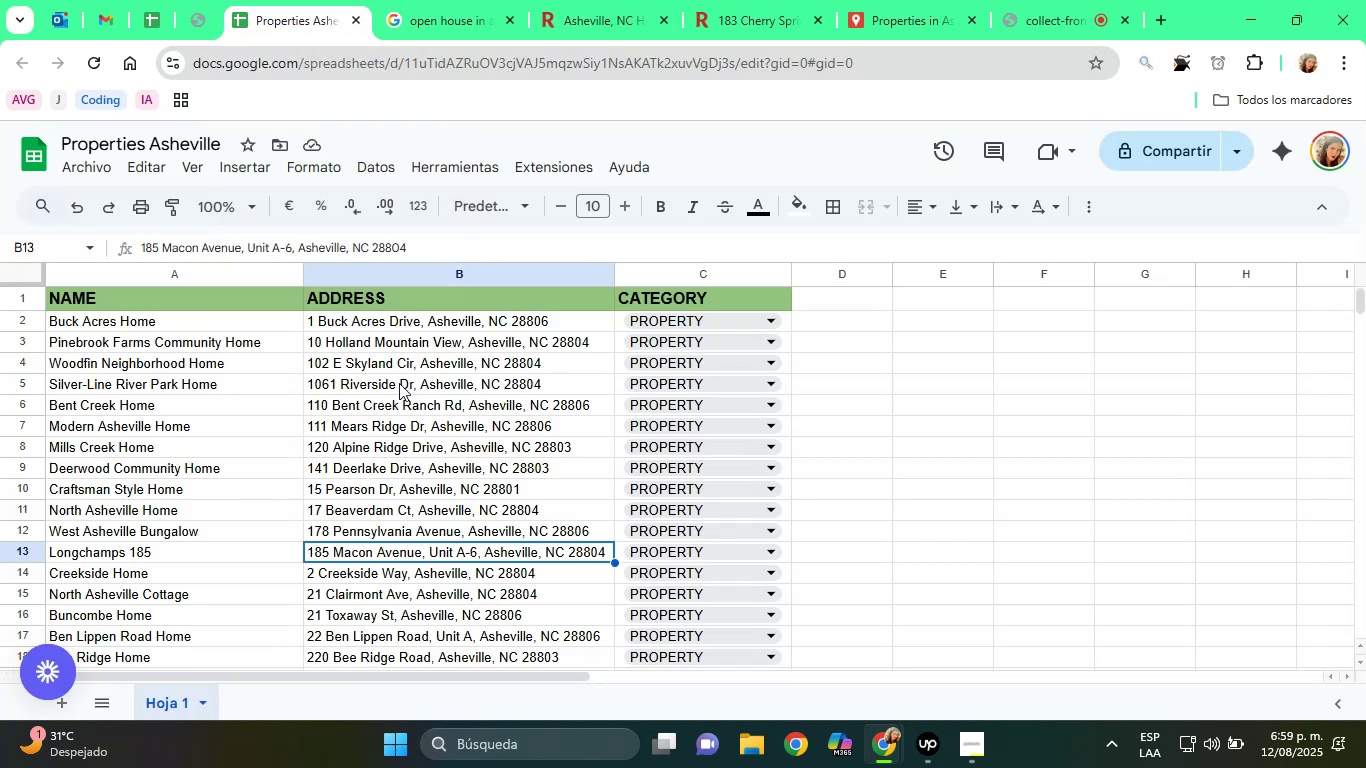 
scroll: coordinate [454, 440], scroll_direction: down, amount: 2.0
 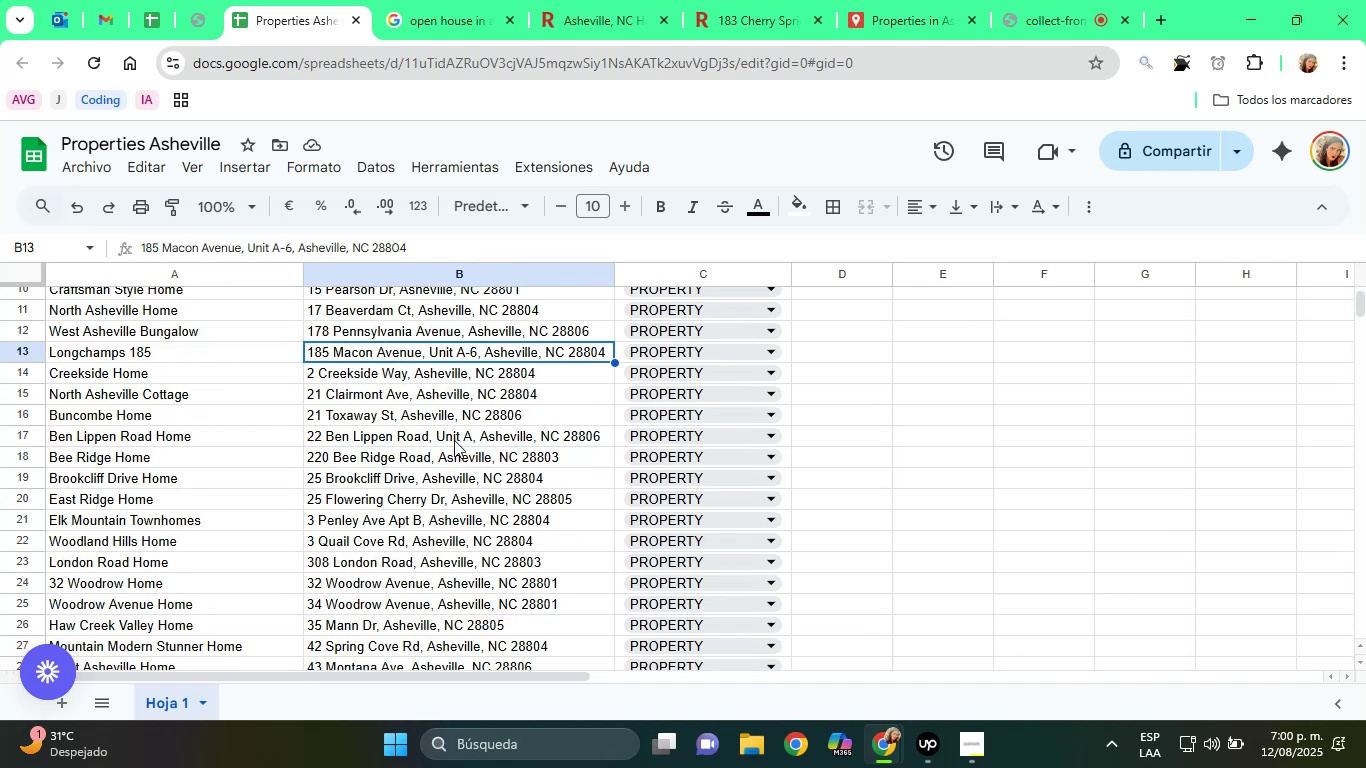 
scroll: coordinate [454, 440], scroll_direction: up, amount: 1.0
 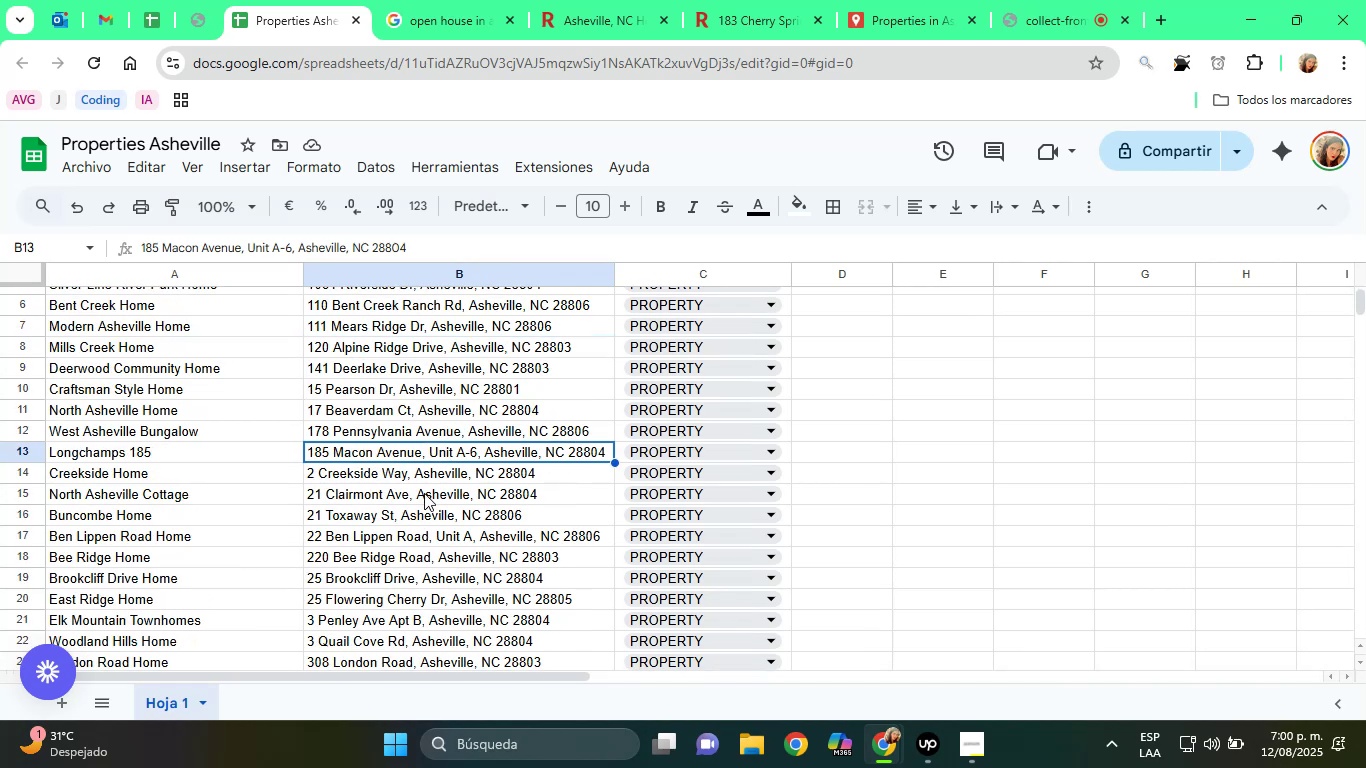 
left_click([419, 504])
 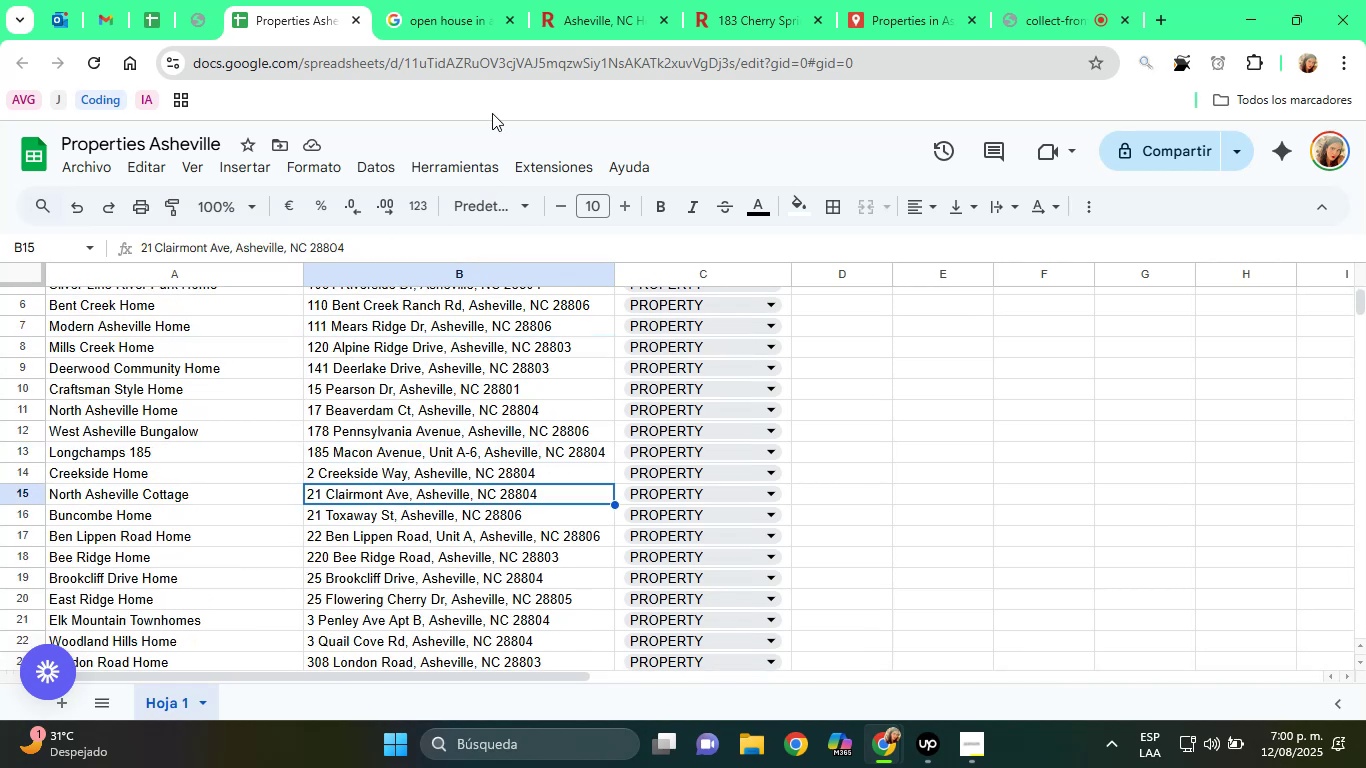 
left_click([575, 0])
 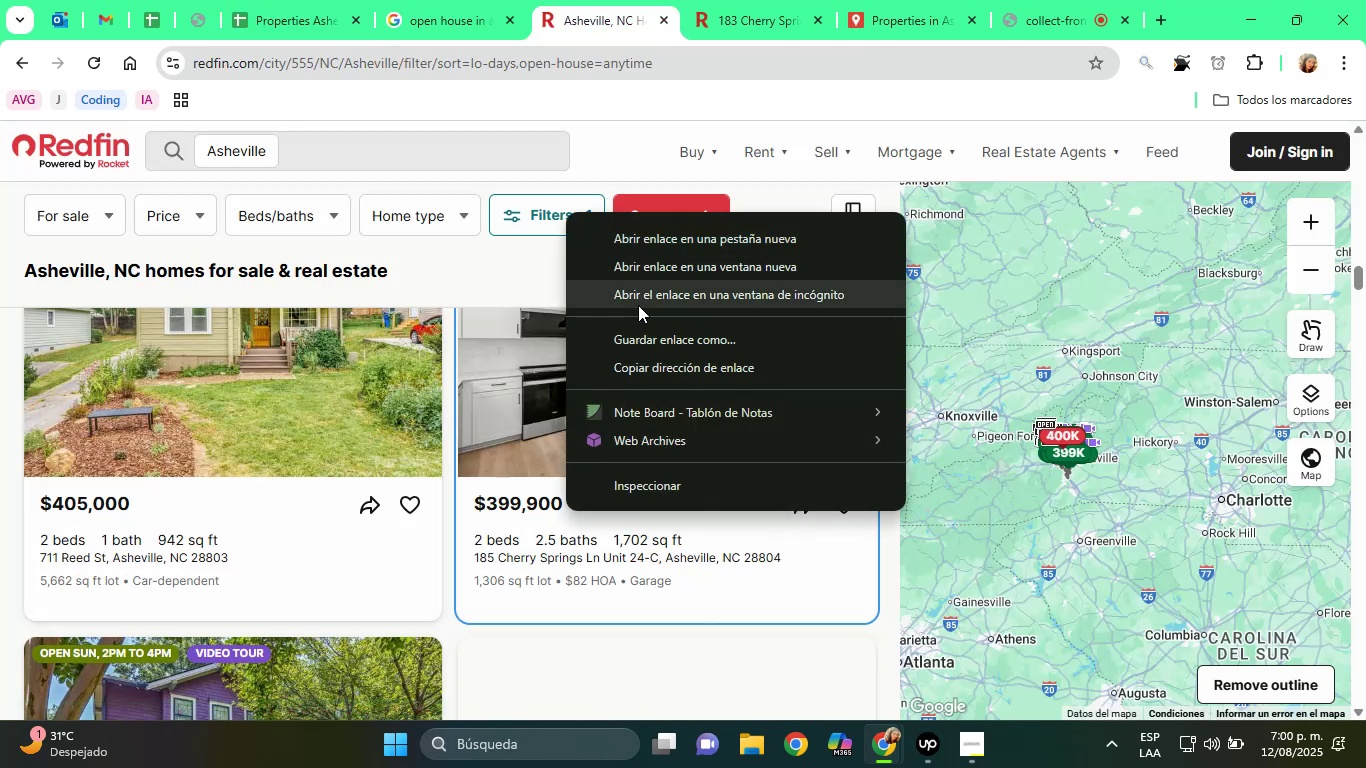 
left_click([638, 248])
 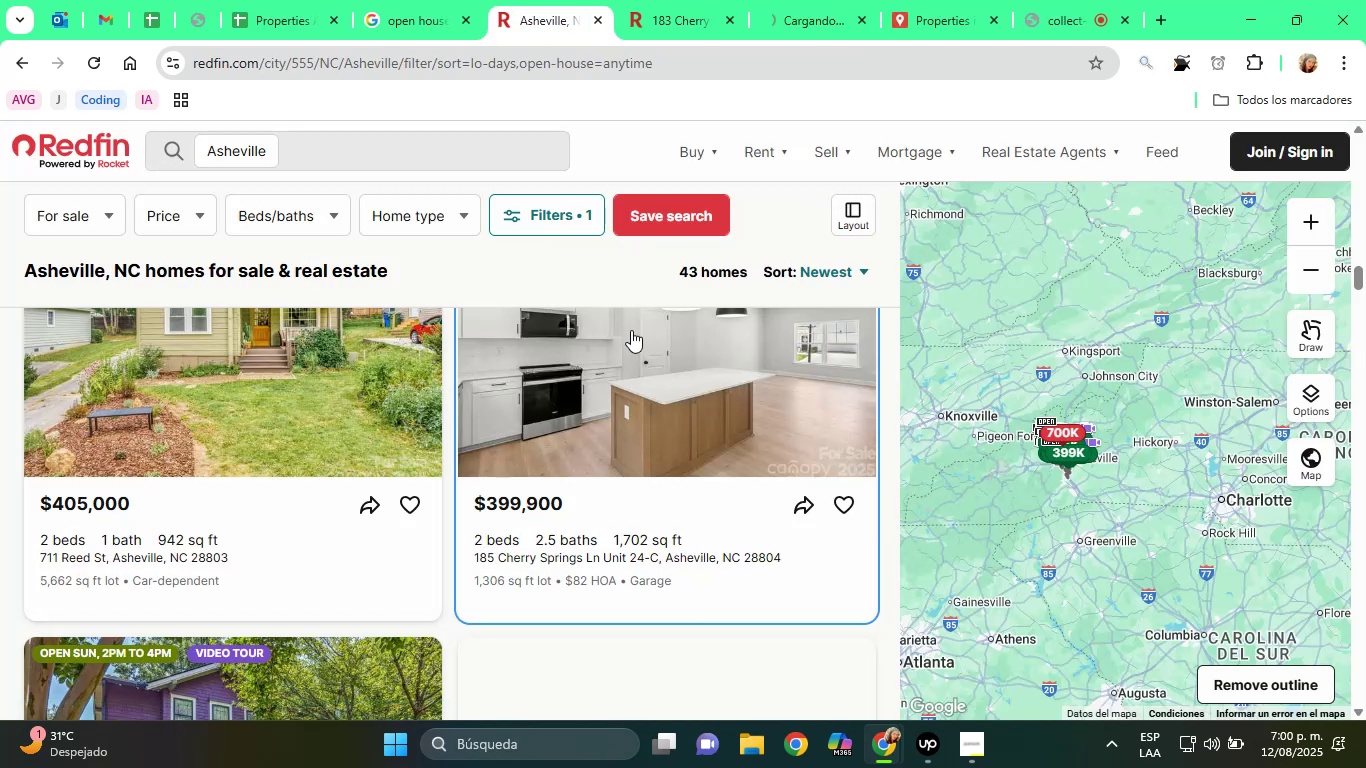 
mouse_move([596, 417])
 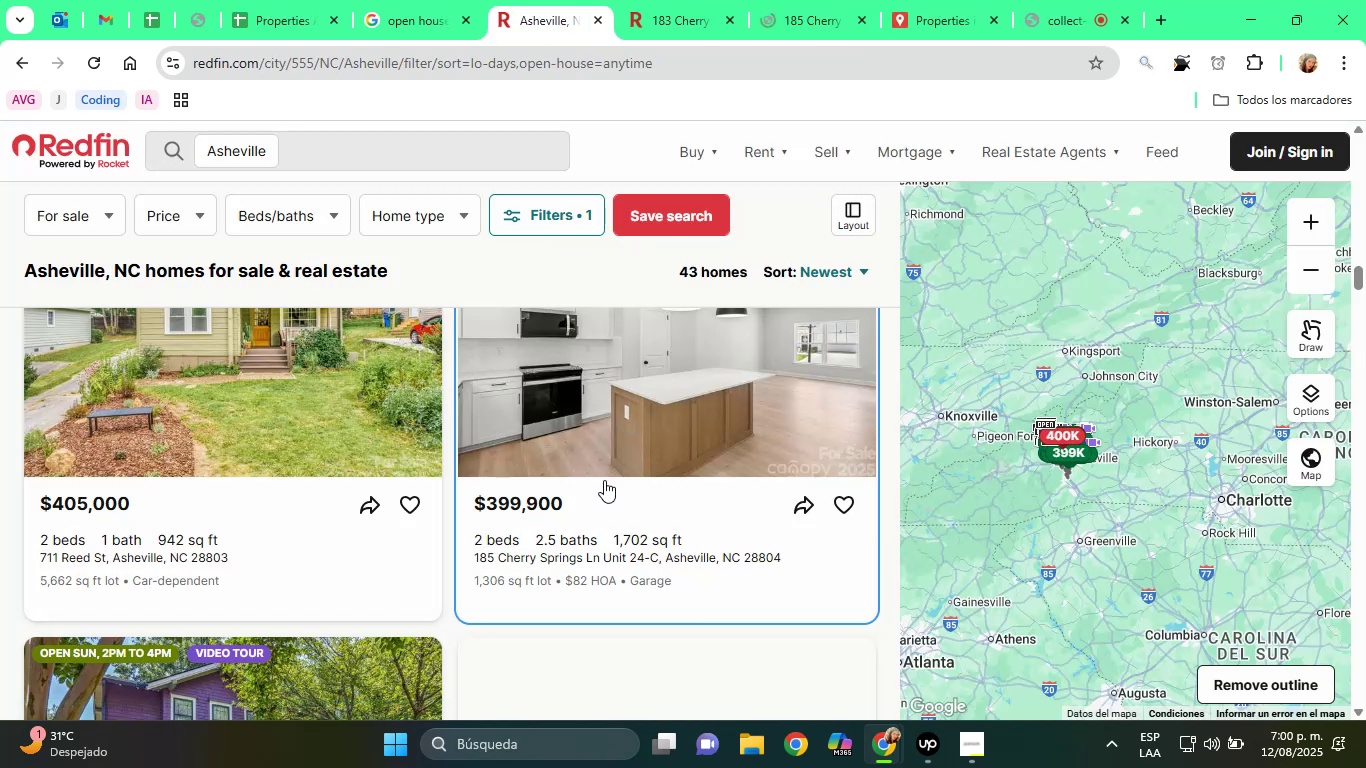 
scroll: coordinate [604, 480], scroll_direction: down, amount: 3.0
 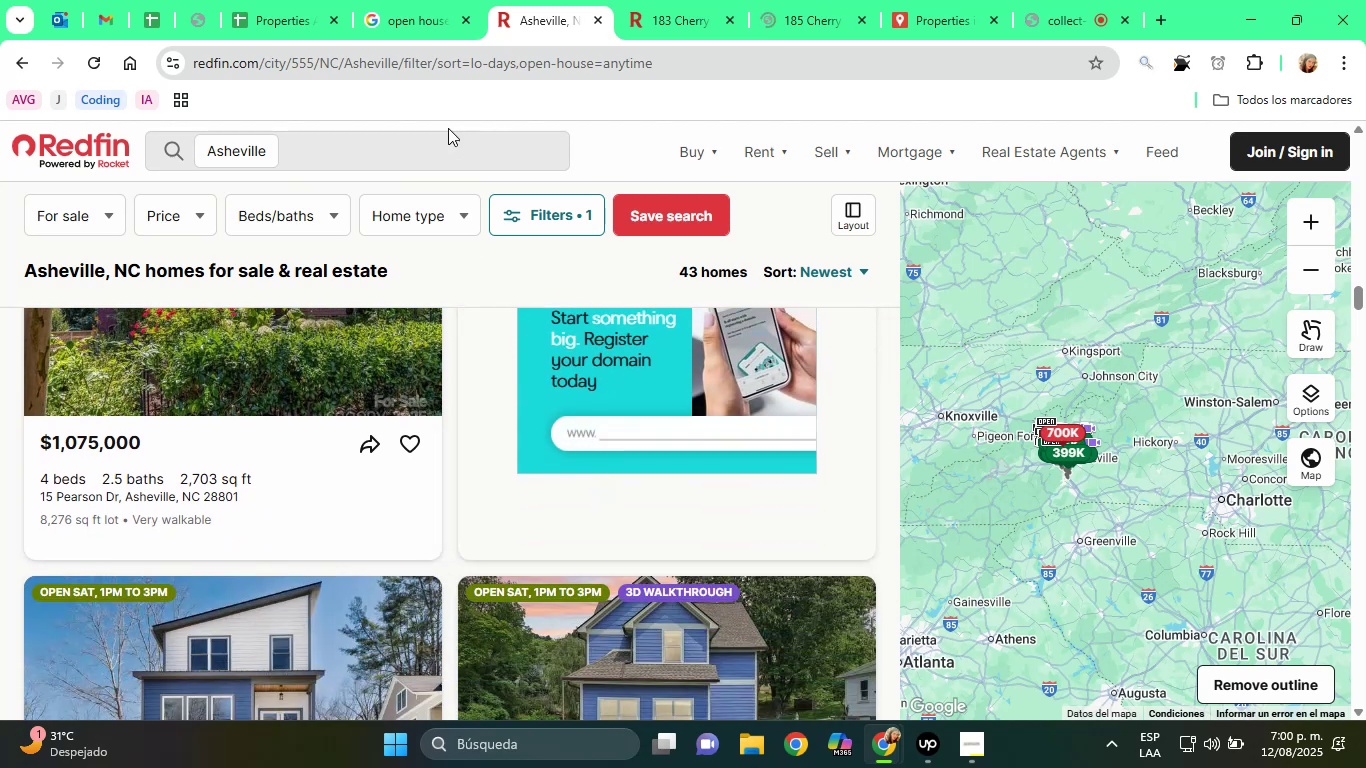 
left_click([326, 0])
 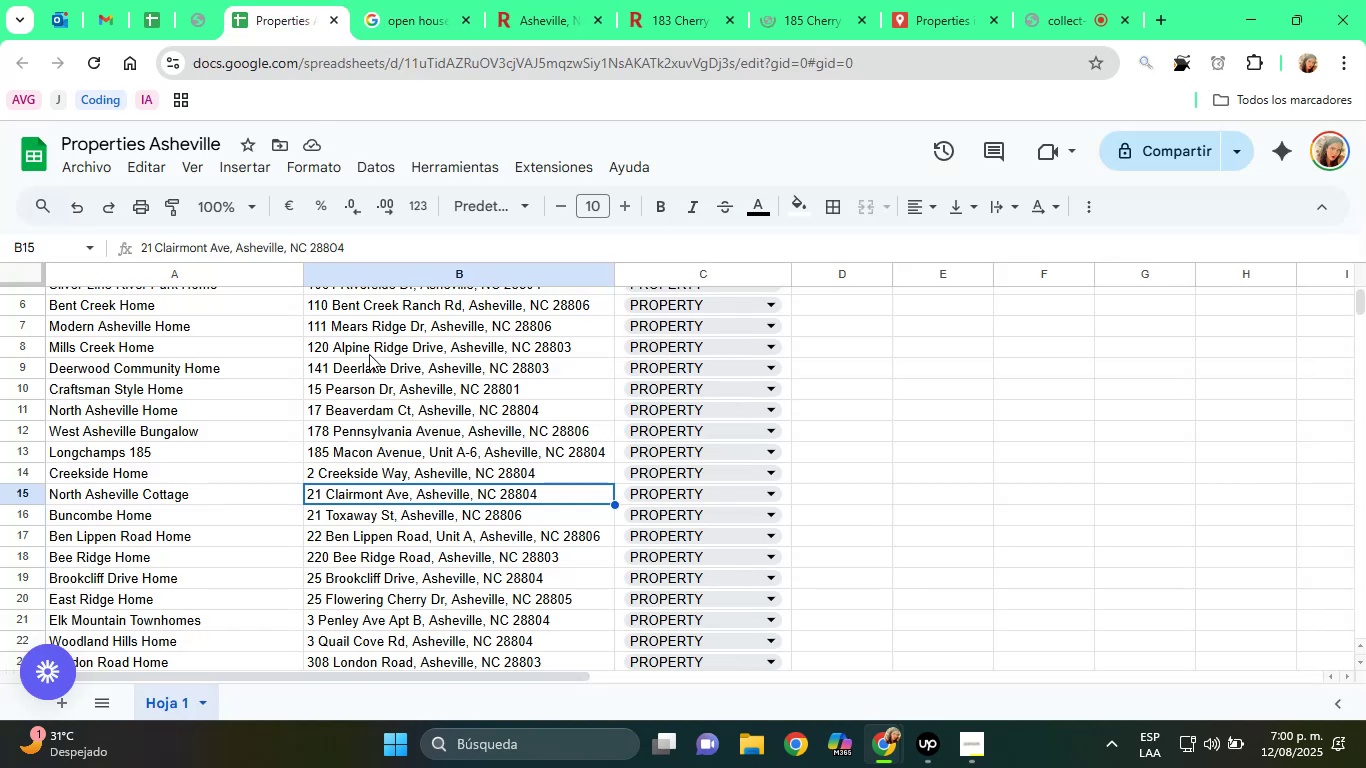 
scroll: coordinate [390, 383], scroll_direction: up, amount: 1.0
 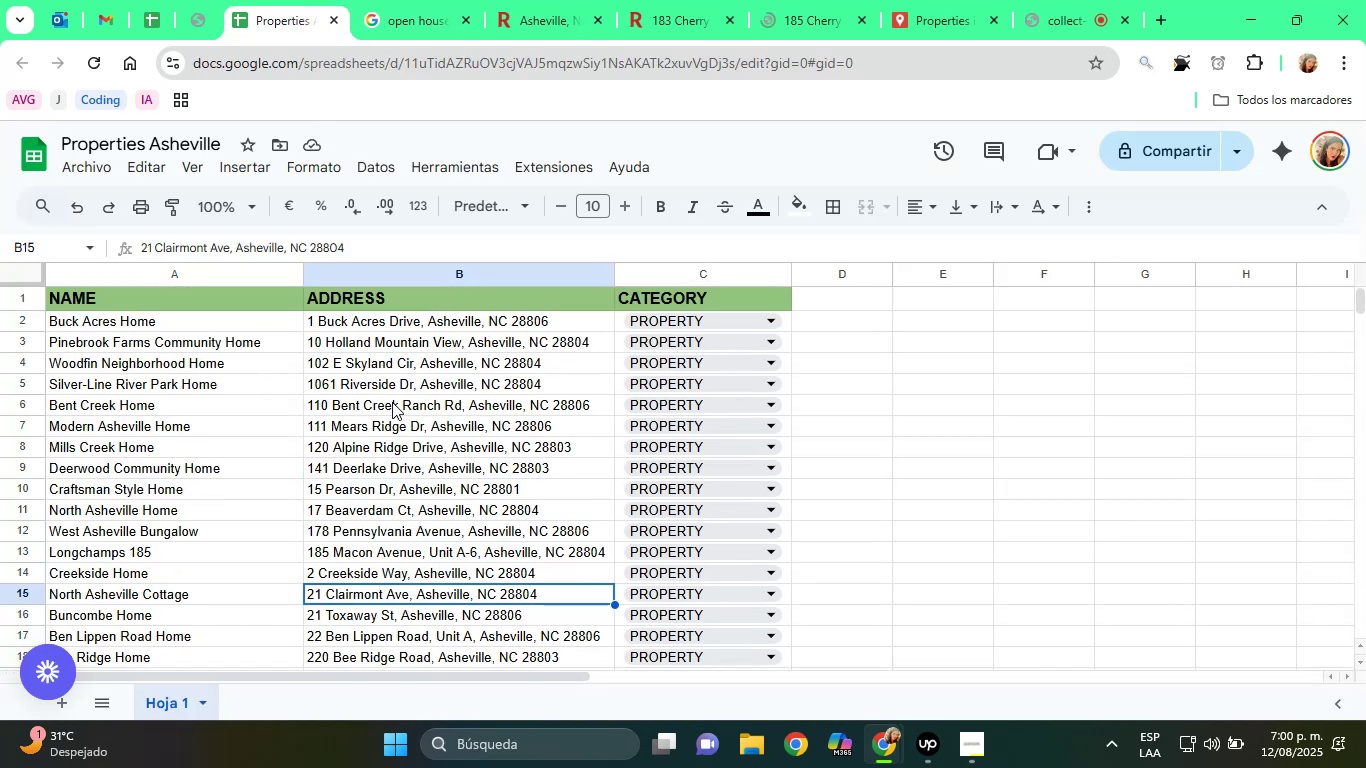 
left_click([371, 383])
 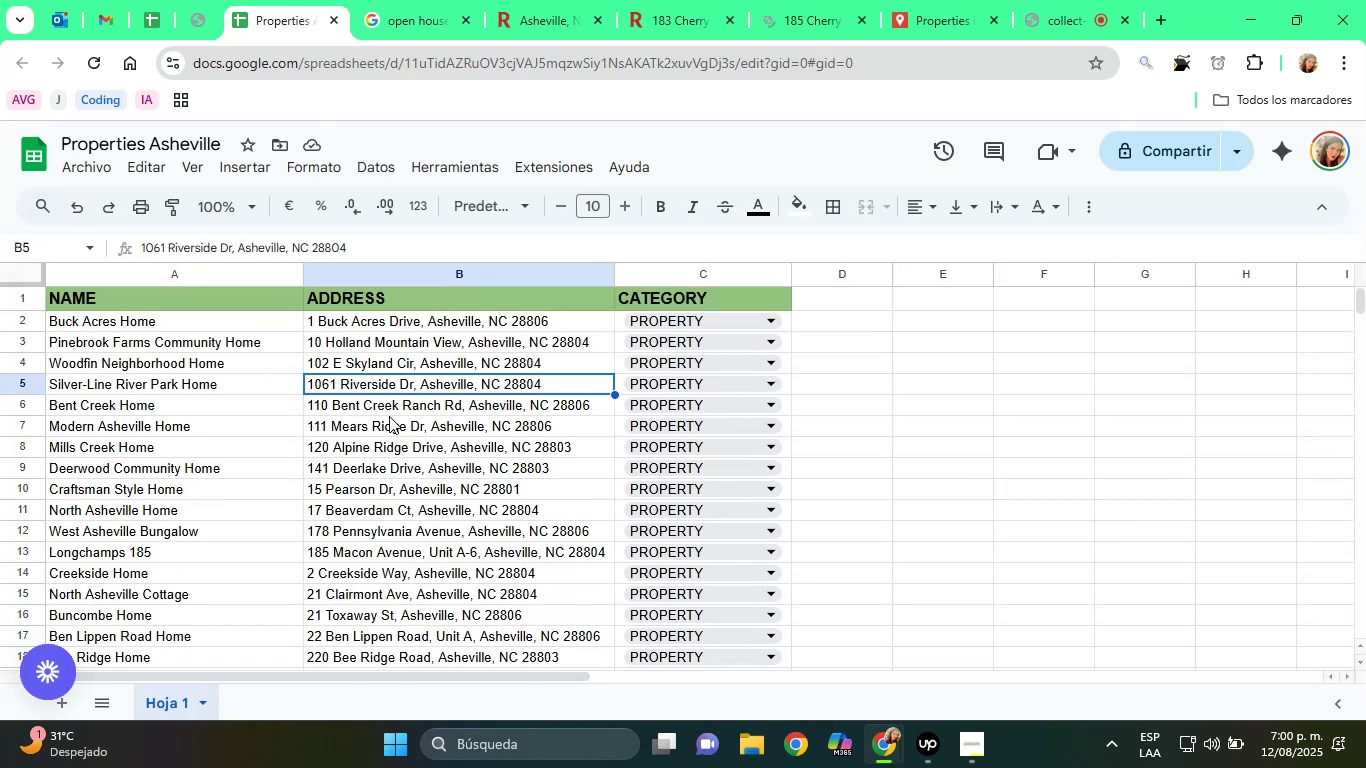 
left_click([391, 419])
 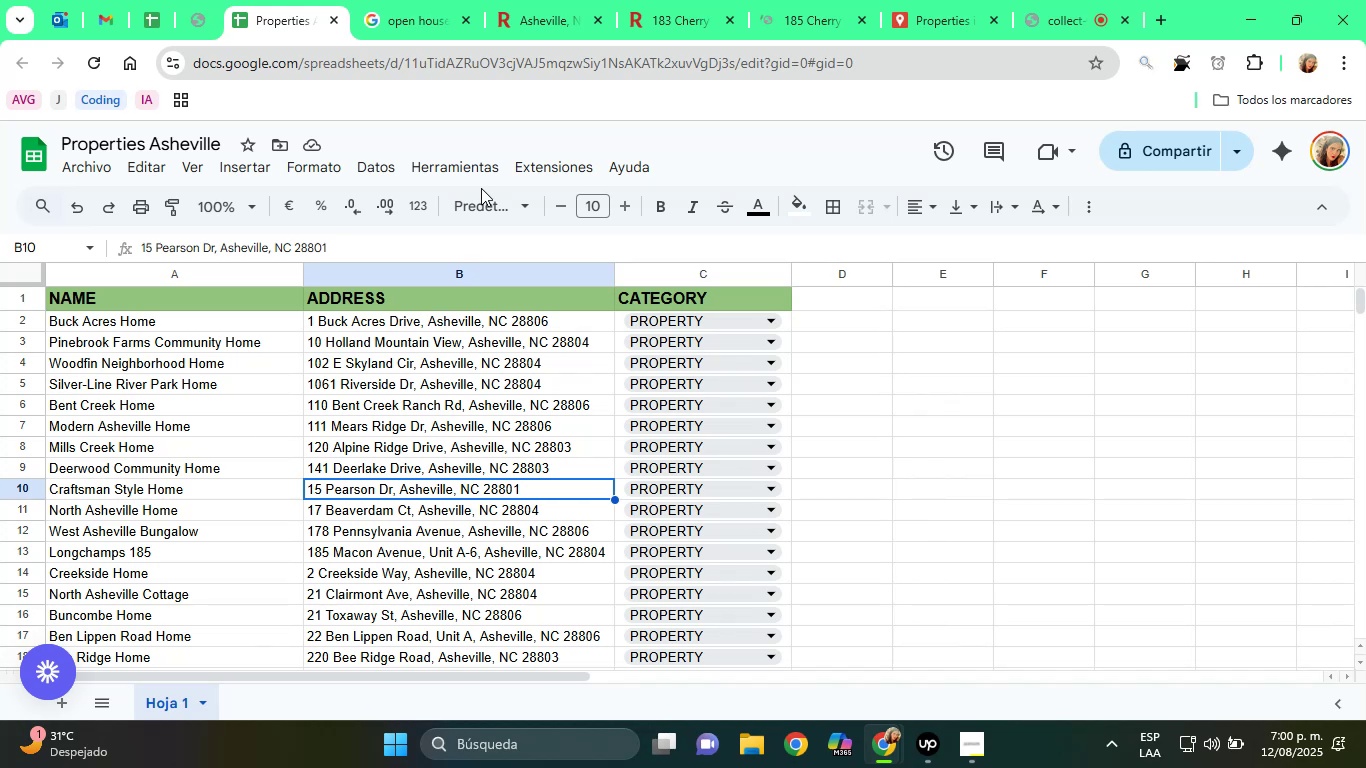 
left_click([498, 0])
 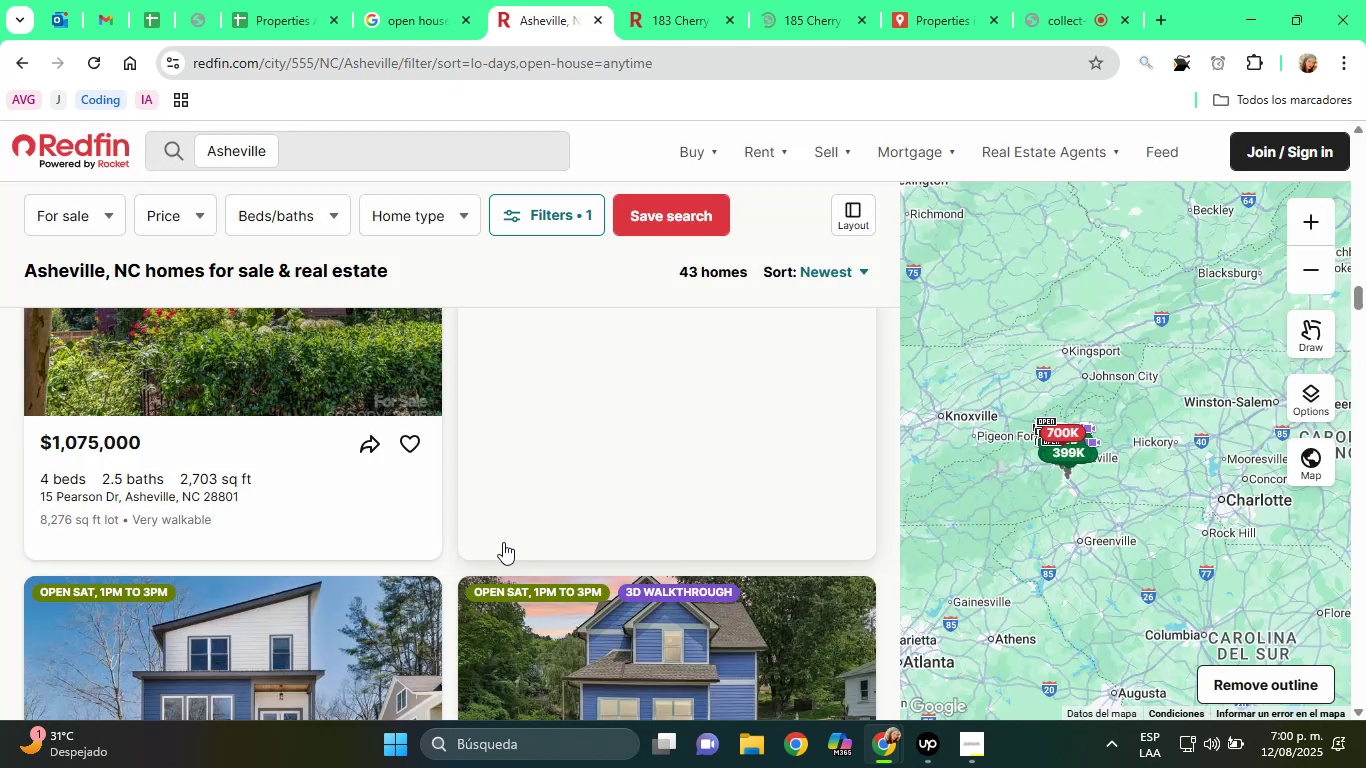 
scroll: coordinate [528, 552], scroll_direction: down, amount: 2.0
 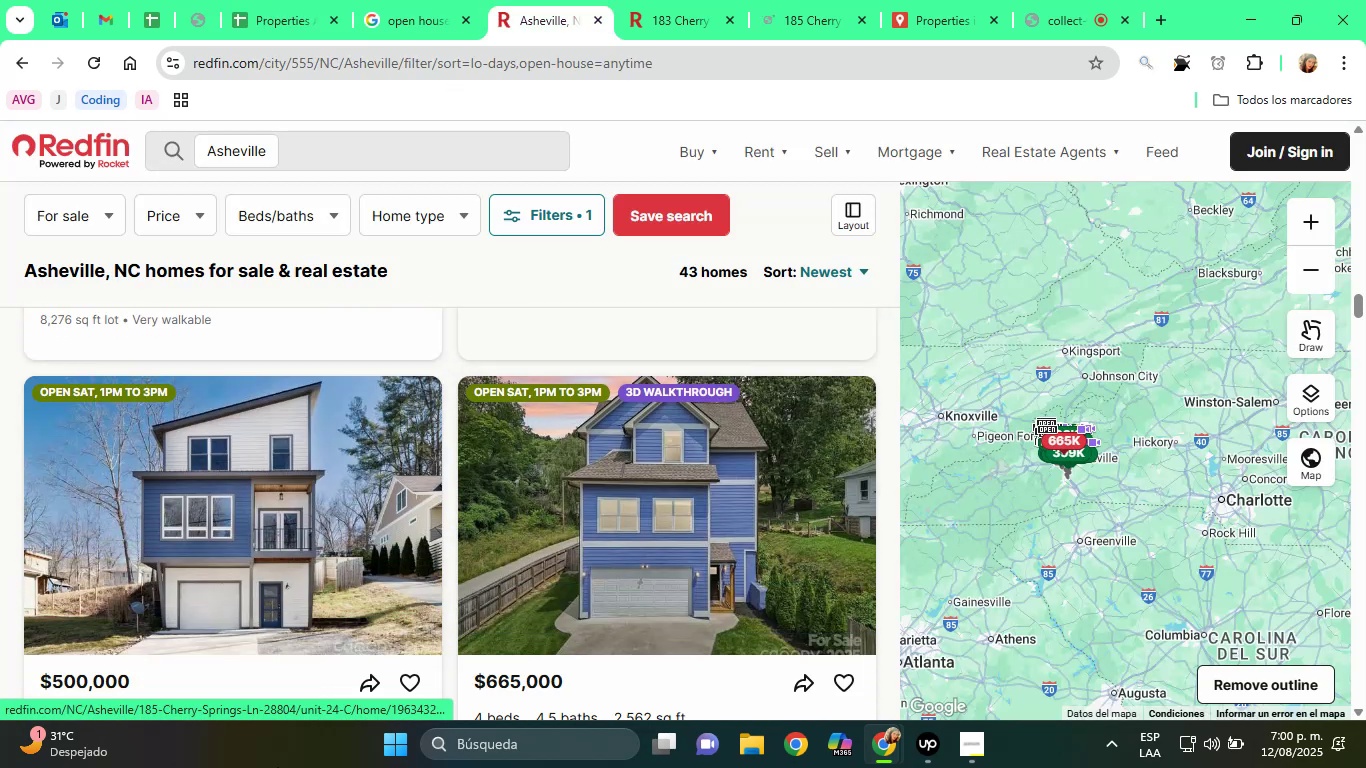 
scroll: coordinate [576, 550], scroll_direction: up, amount: 4.0
 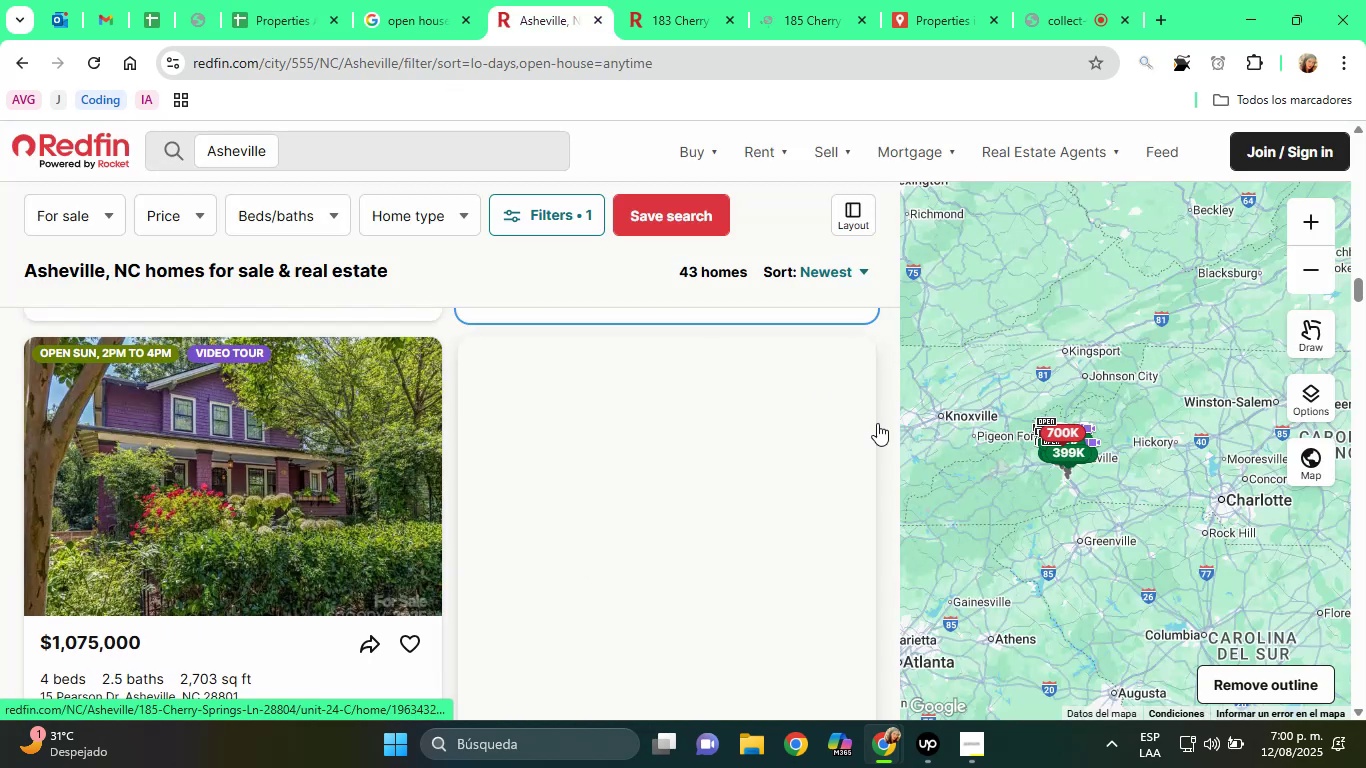 
scroll: coordinate [777, 526], scroll_direction: down, amount: 6.0
 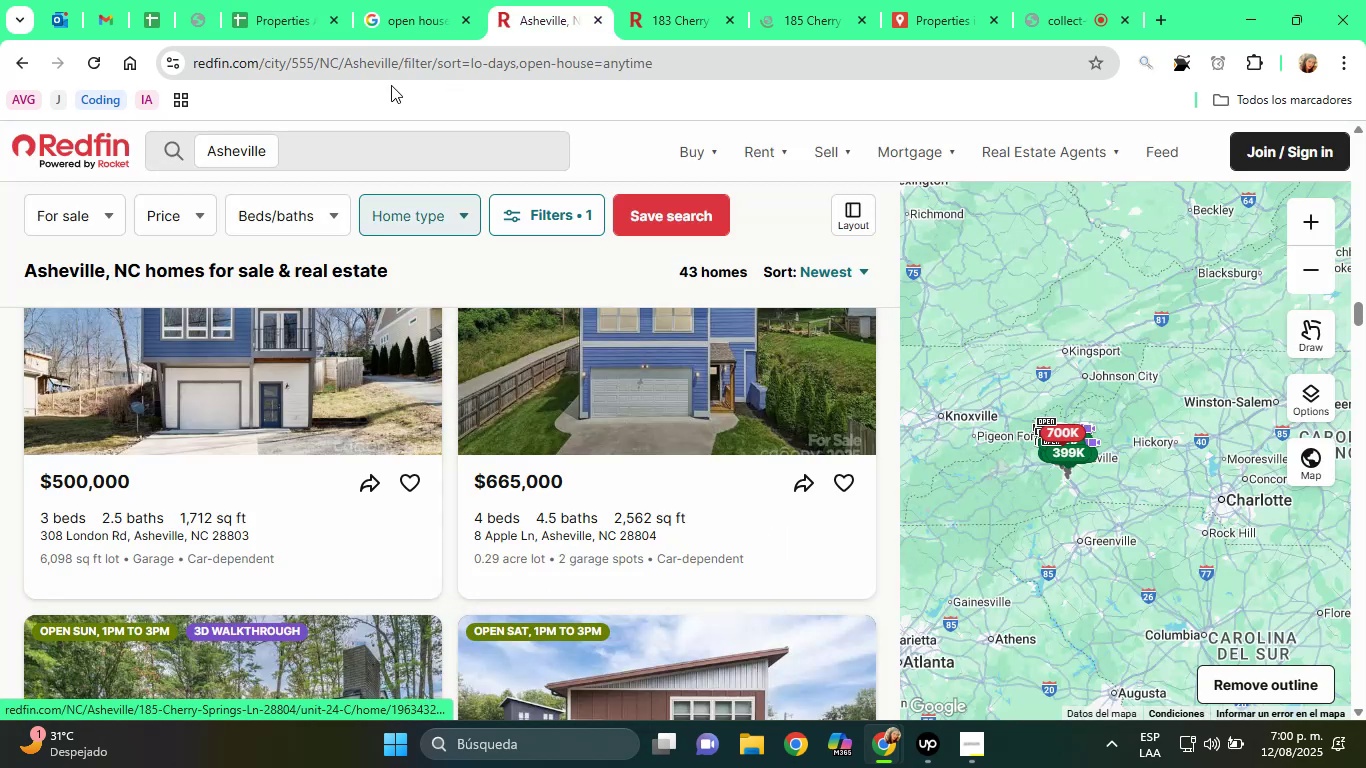 
left_click([288, 0])
 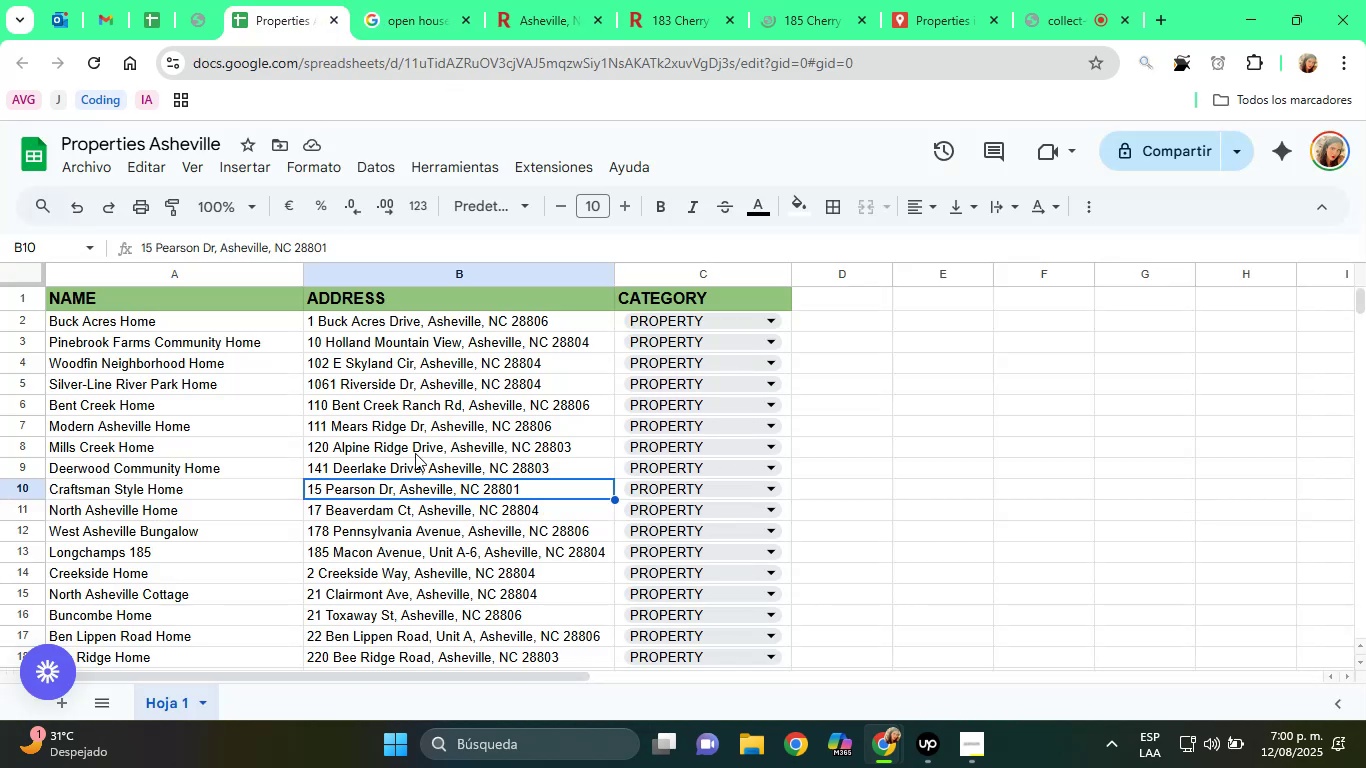 
scroll: coordinate [445, 516], scroll_direction: down, amount: 2.0
 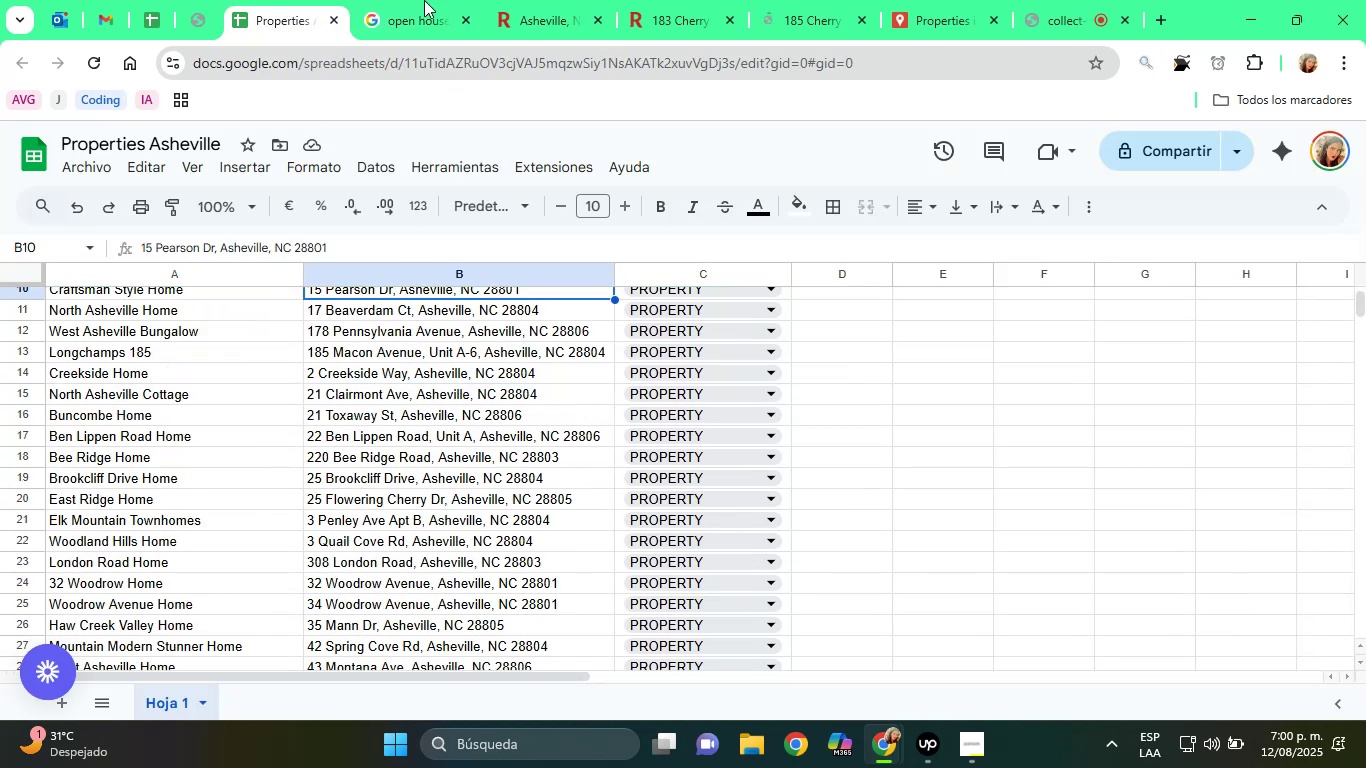 
left_click([434, 0])
 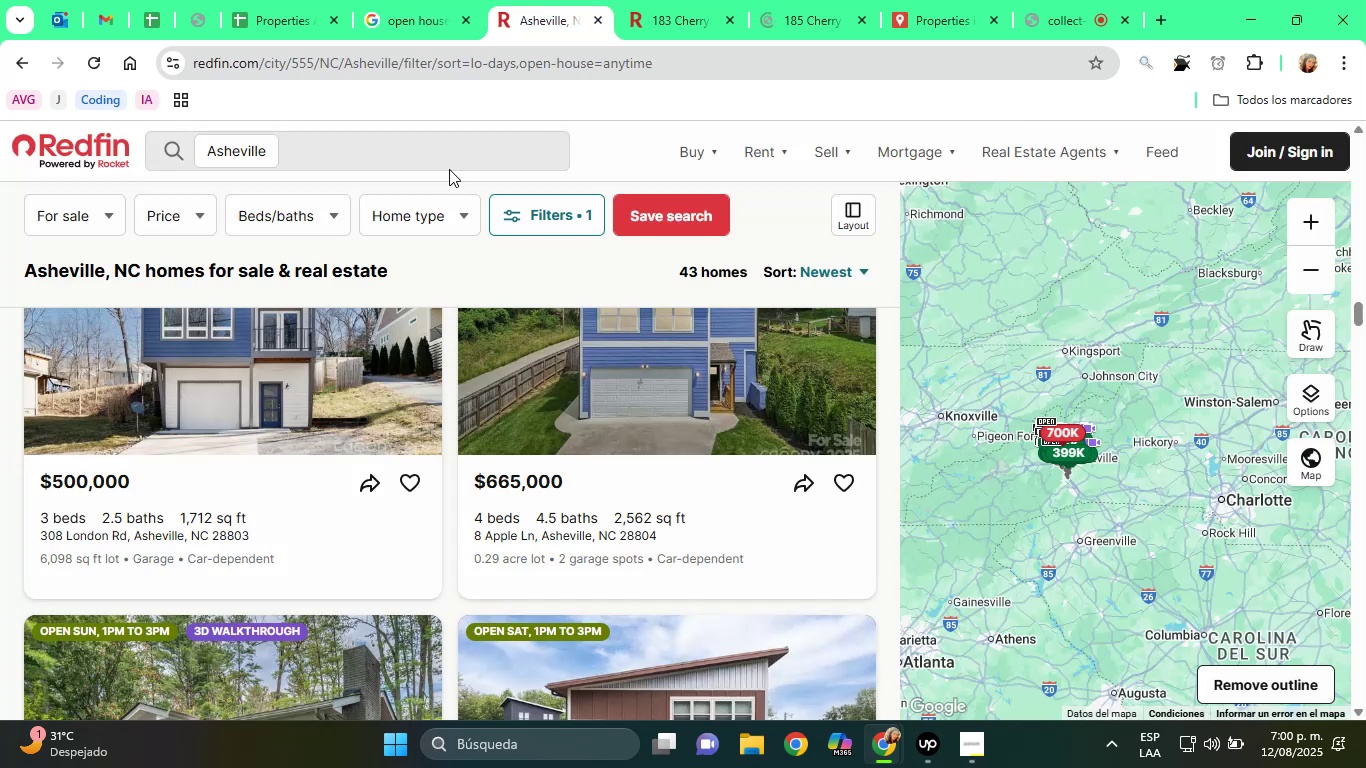 
left_click([254, 0])
 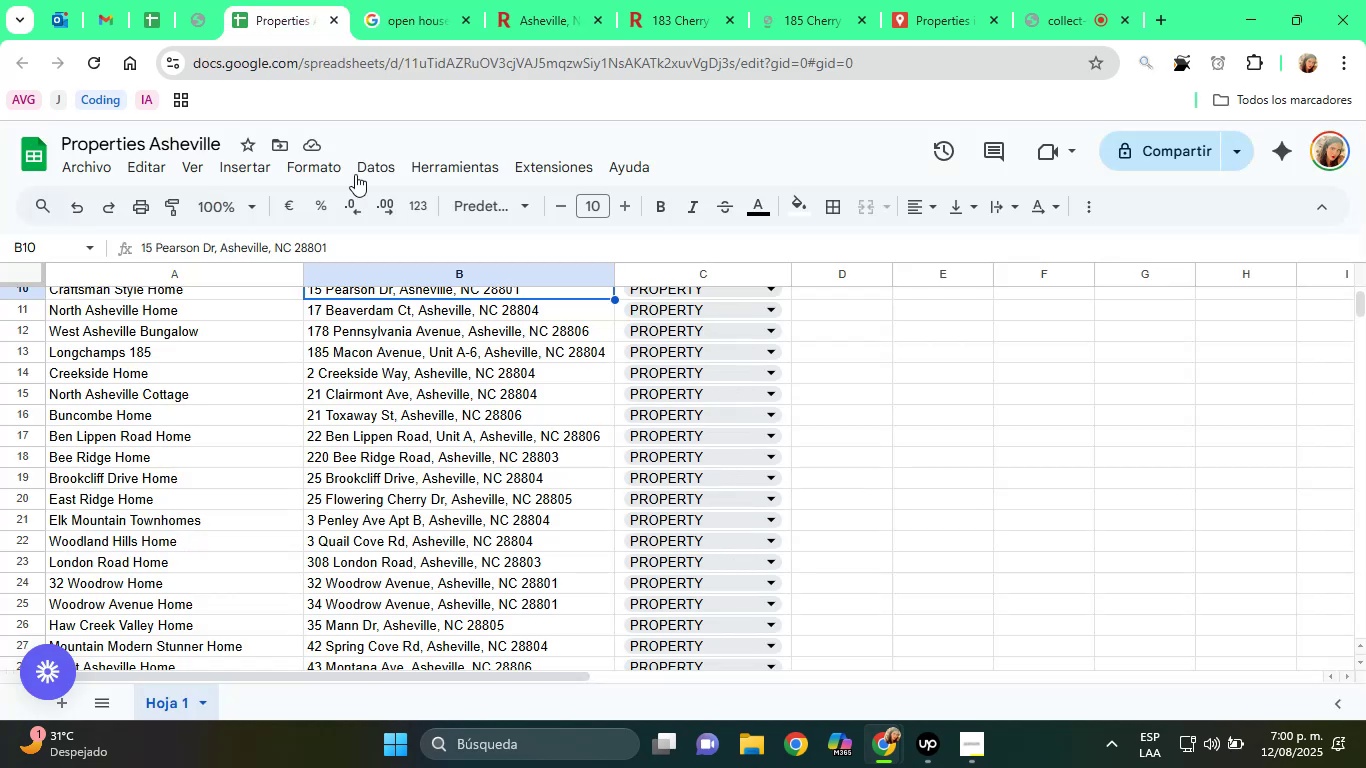 
scroll: coordinate [589, 552], scroll_direction: down, amount: 3.0
 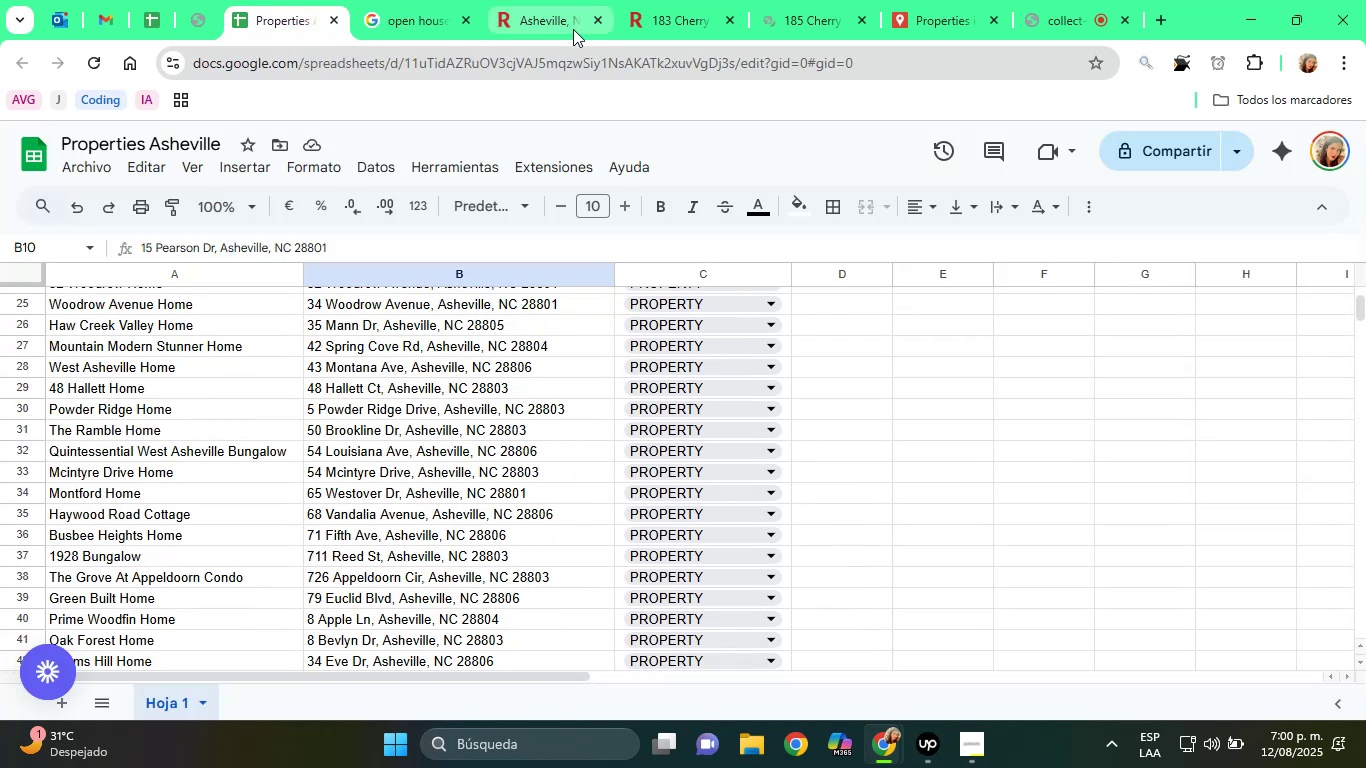 
left_click([557, 10])
 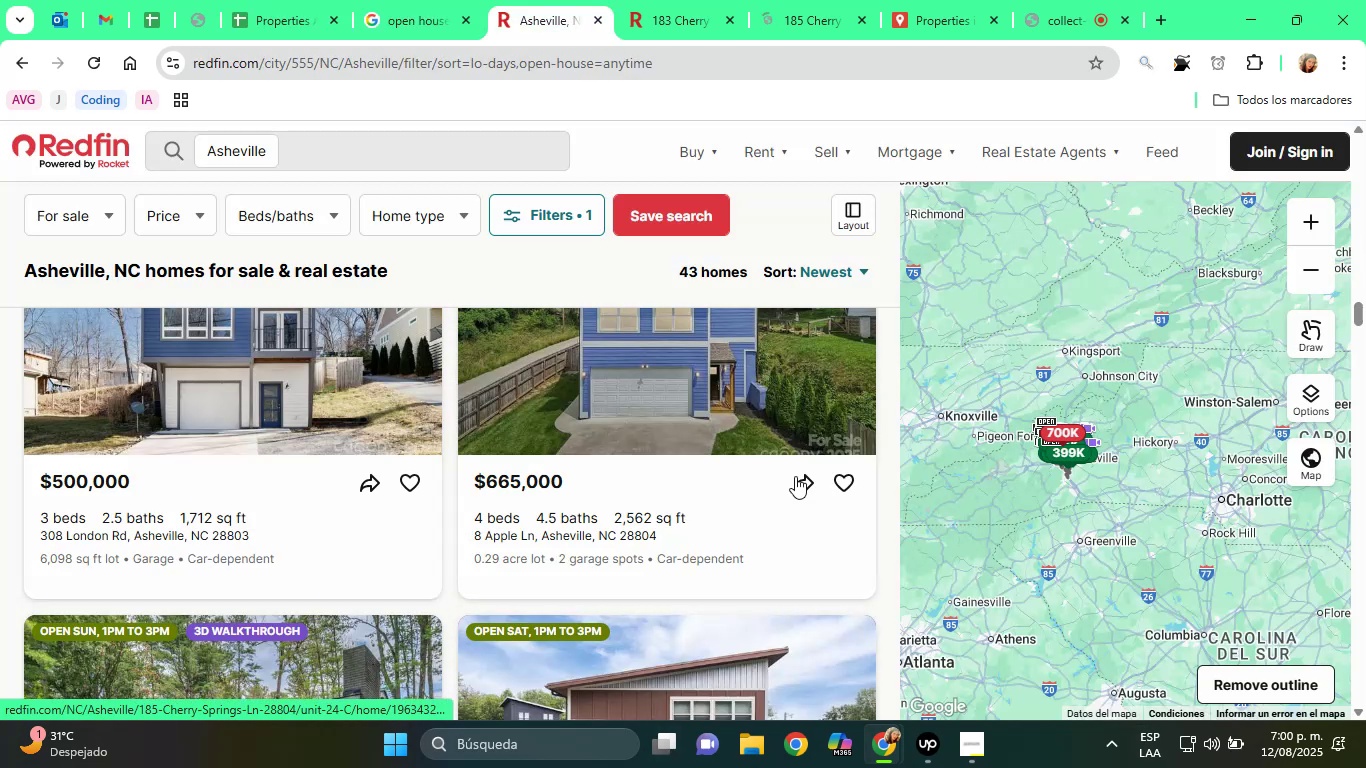 
scroll: coordinate [641, 541], scroll_direction: down, amount: 3.0
 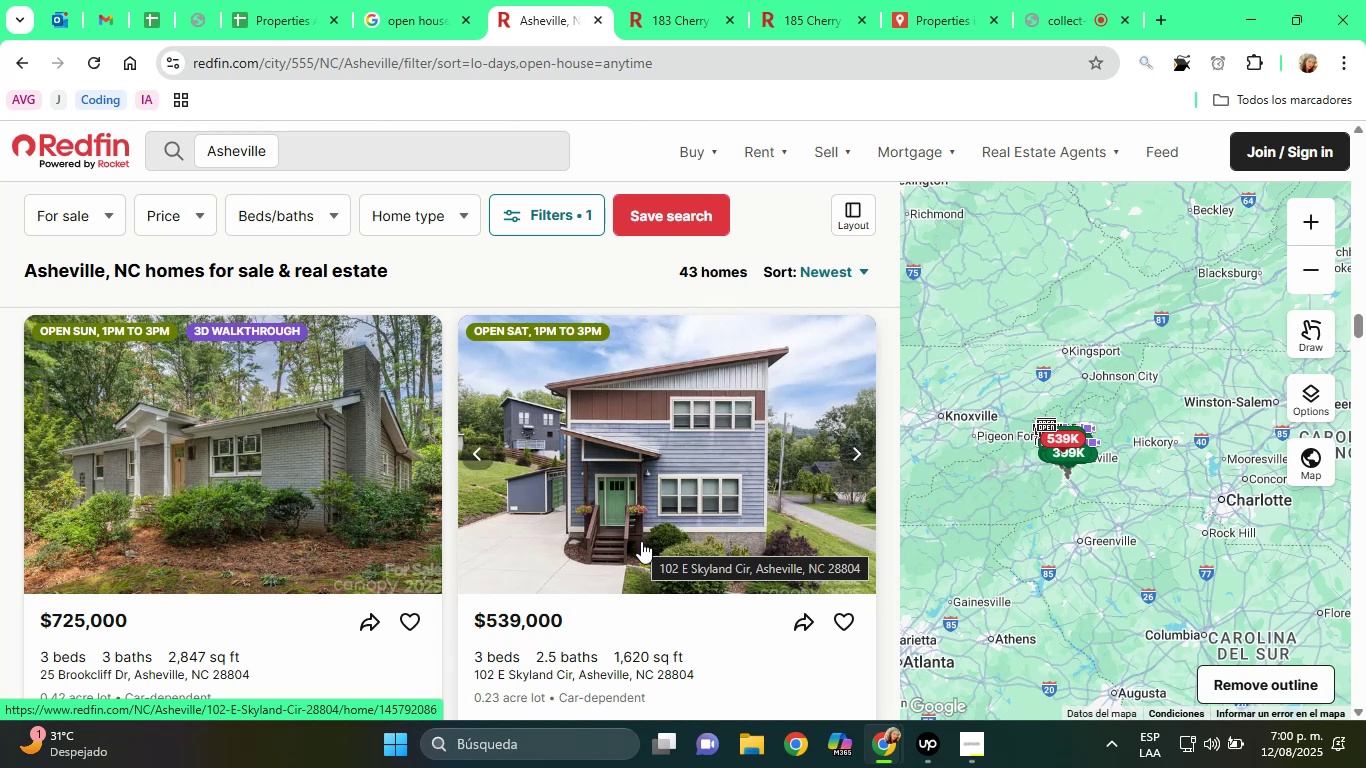 
wait(9.22)
 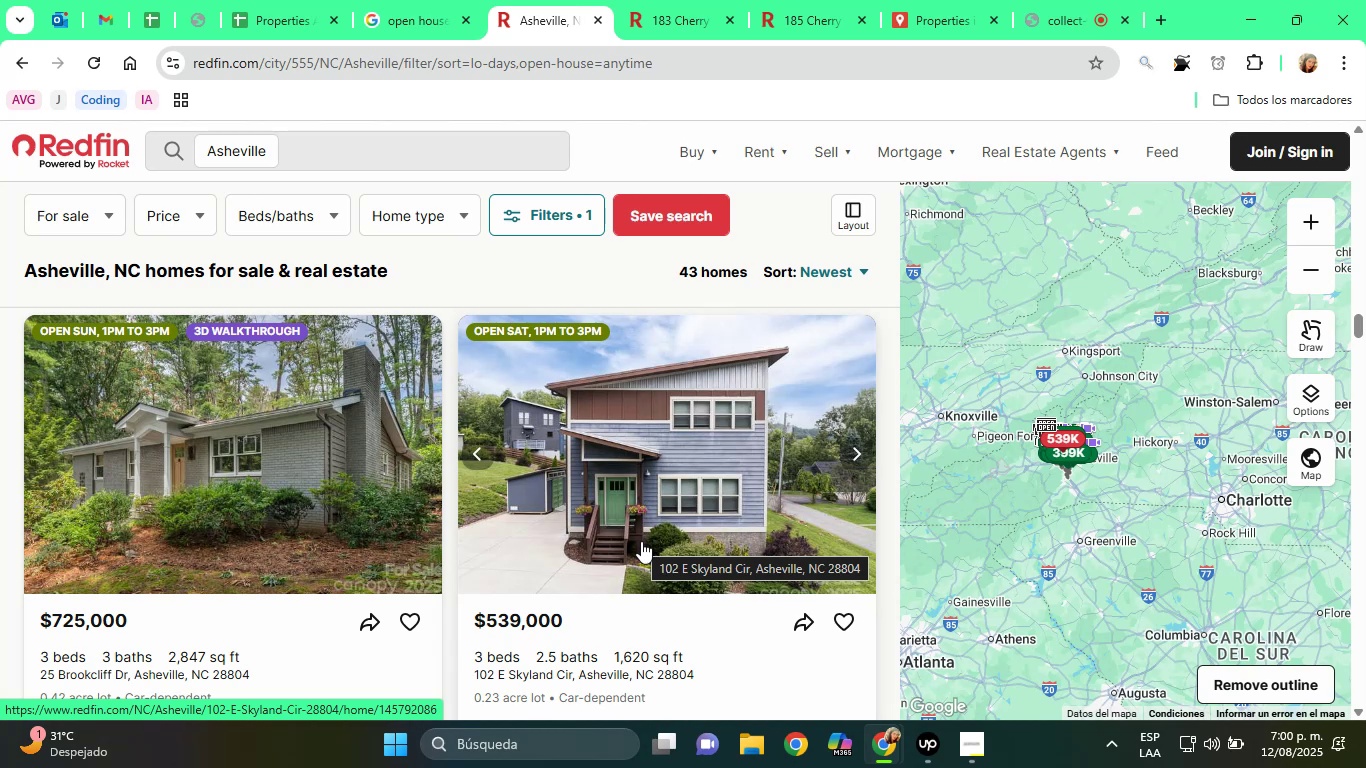 
scroll: coordinate [641, 541], scroll_direction: down, amount: 1.0
 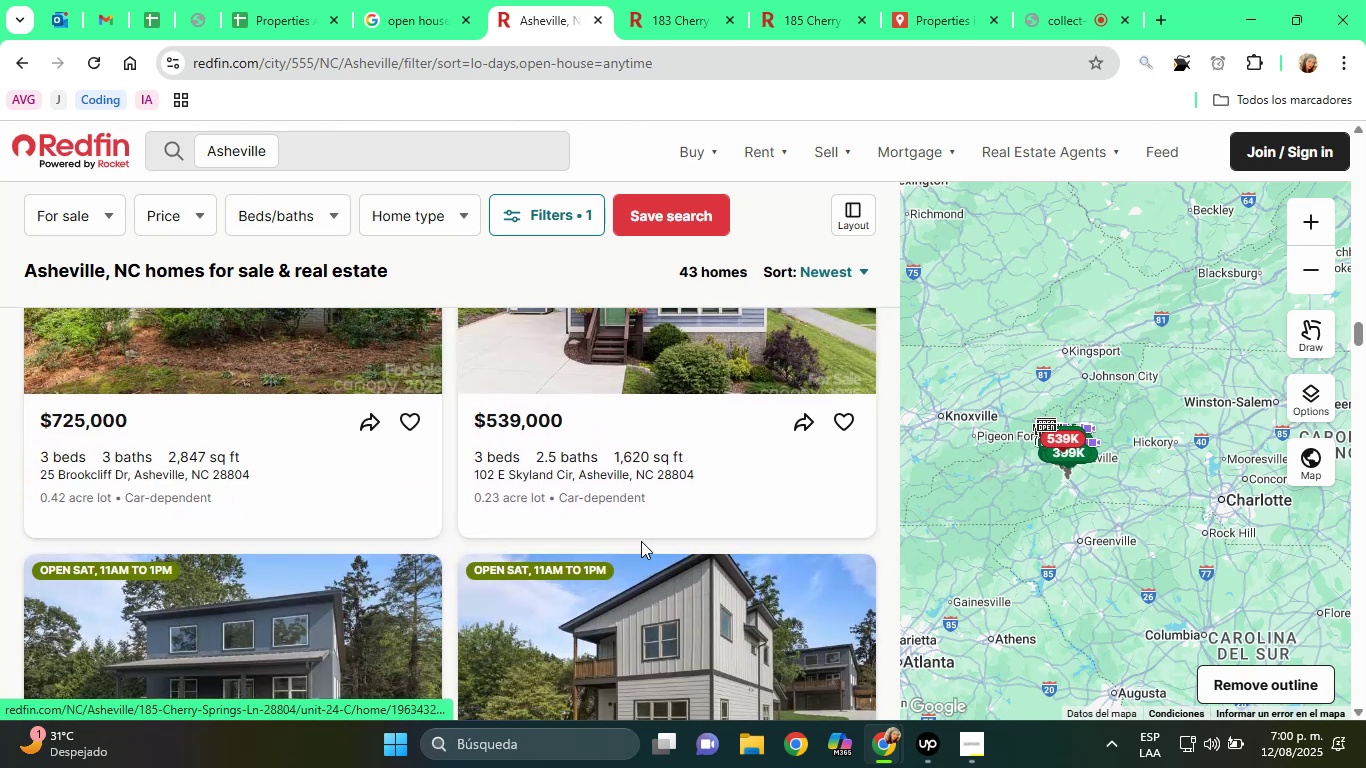 
scroll: coordinate [641, 541], scroll_direction: up, amount: 4.0
 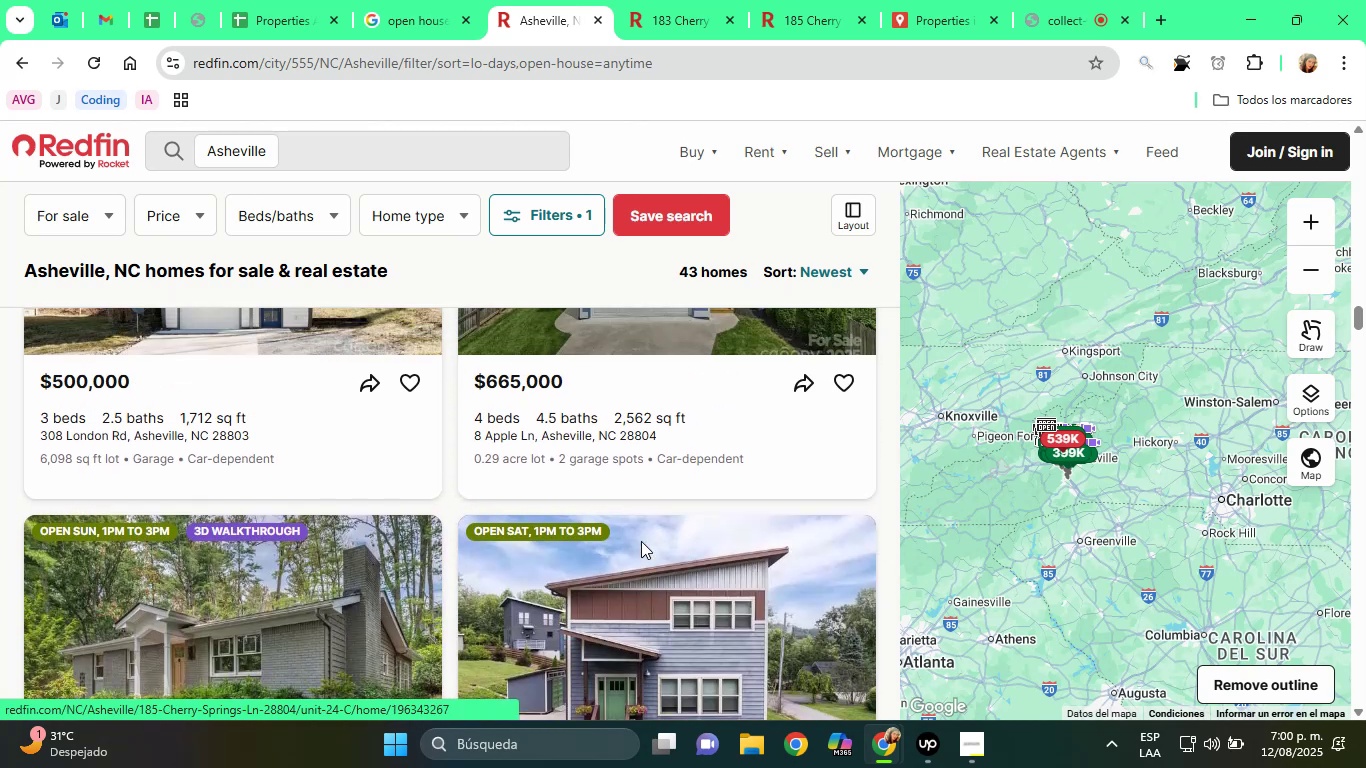 
scroll: coordinate [641, 541], scroll_direction: down, amount: 3.0
 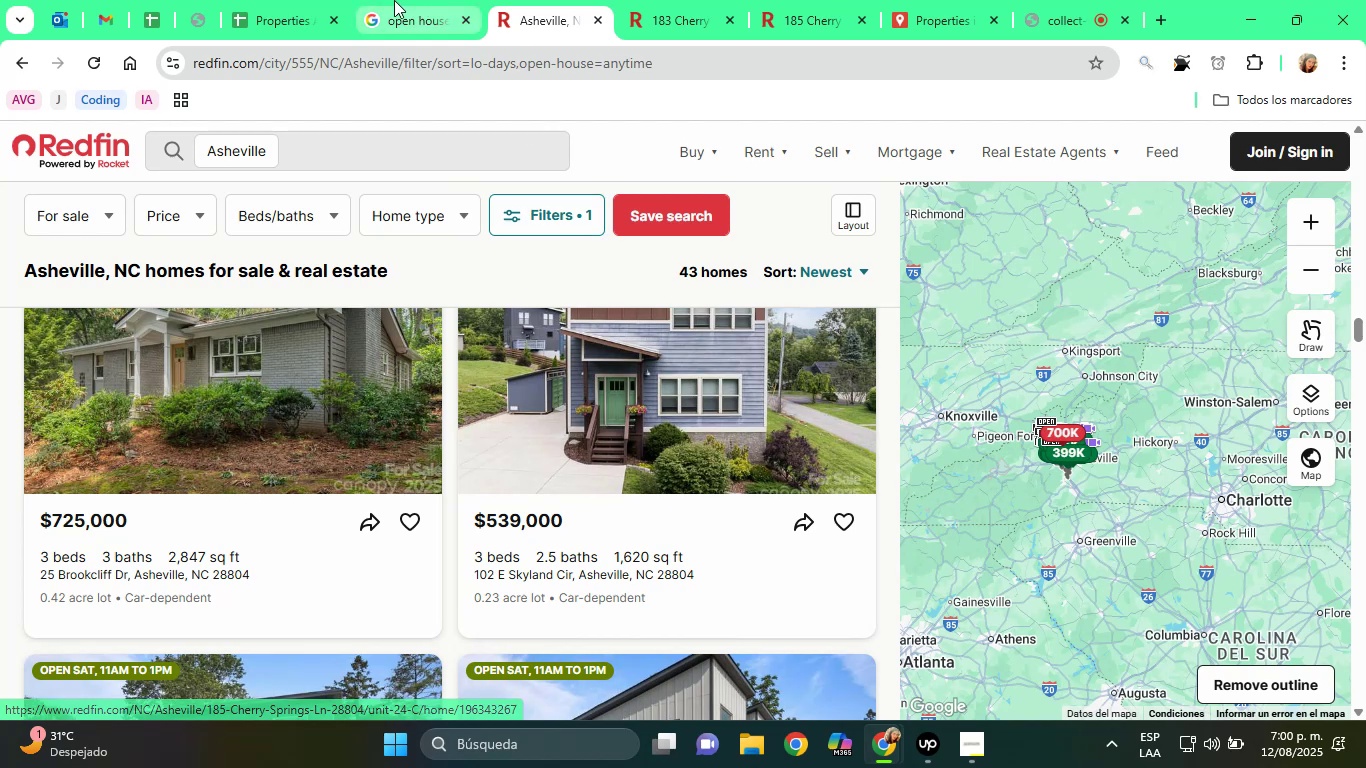 
left_click([324, 0])
 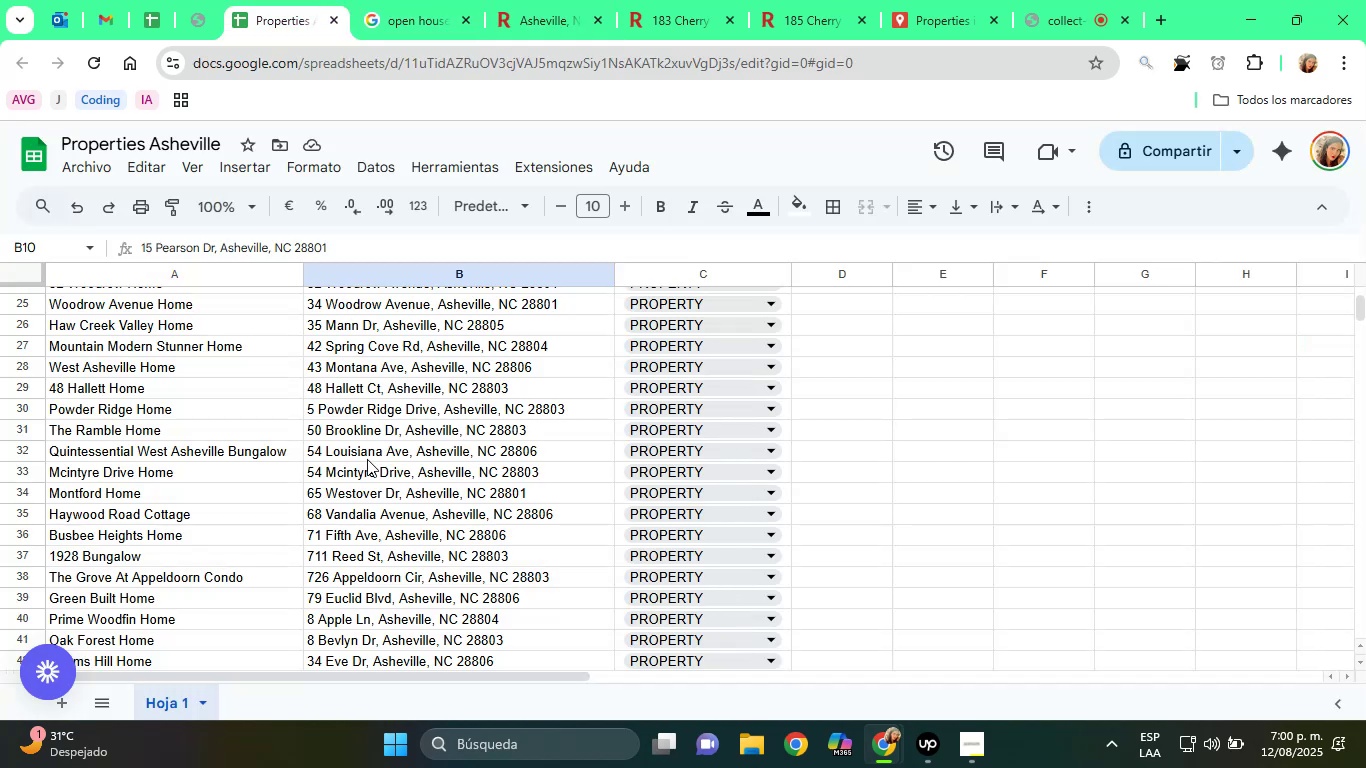 
scroll: coordinate [367, 459], scroll_direction: up, amount: 1.0
 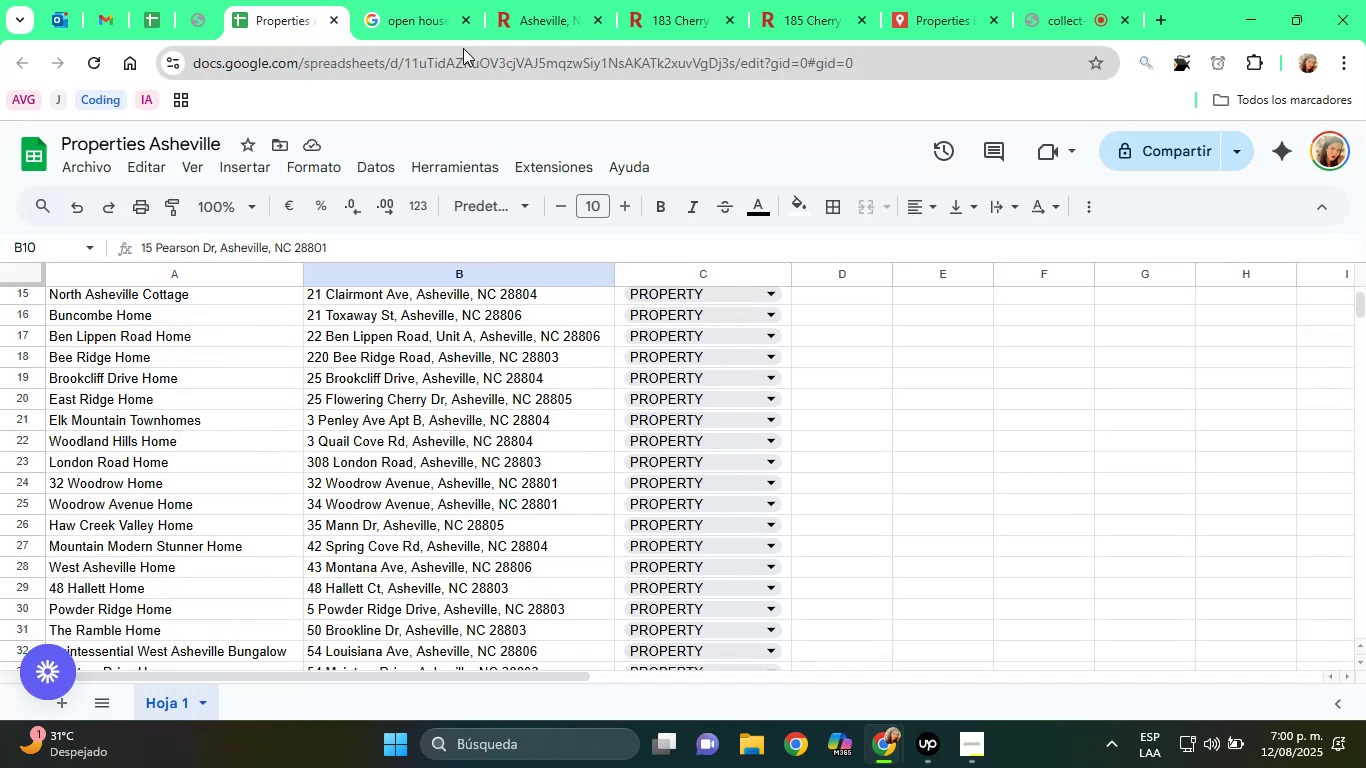 
left_click([511, 0])
 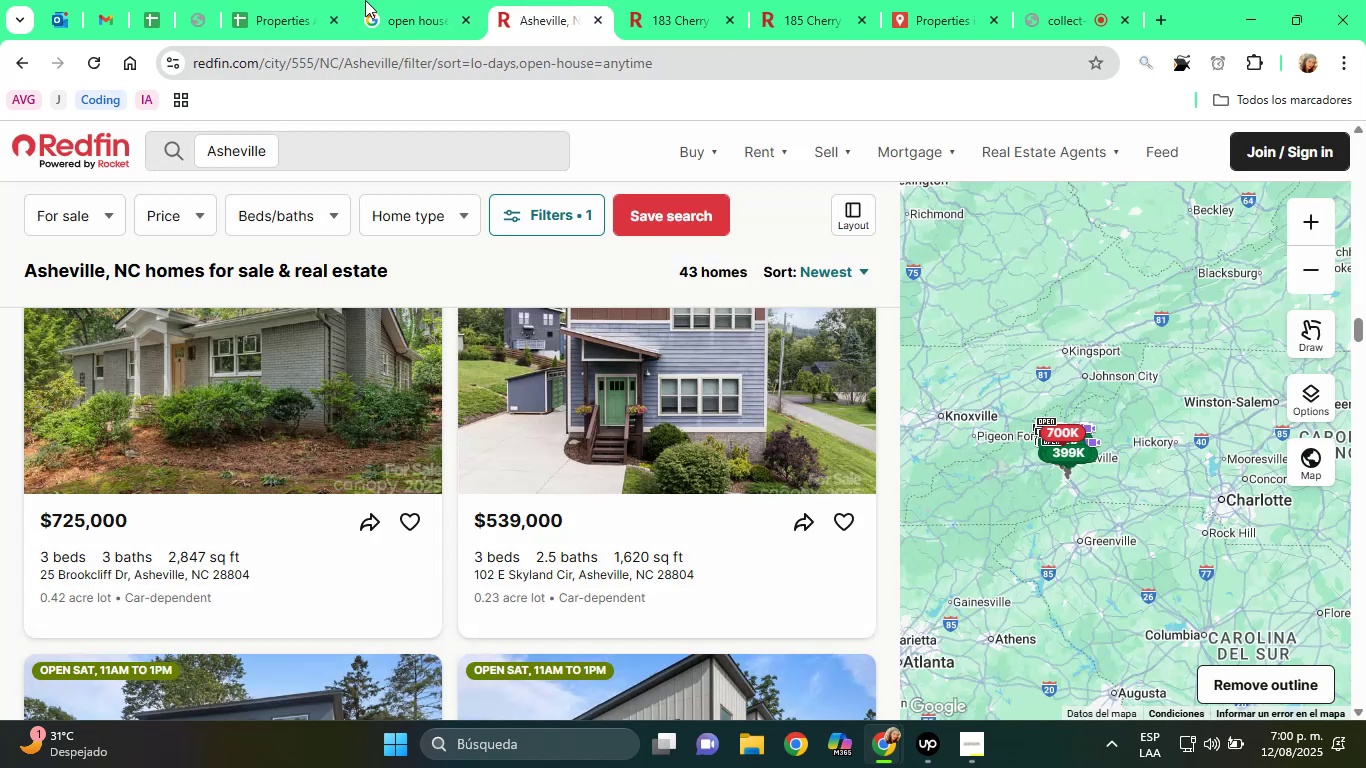 
left_click([297, 0])
 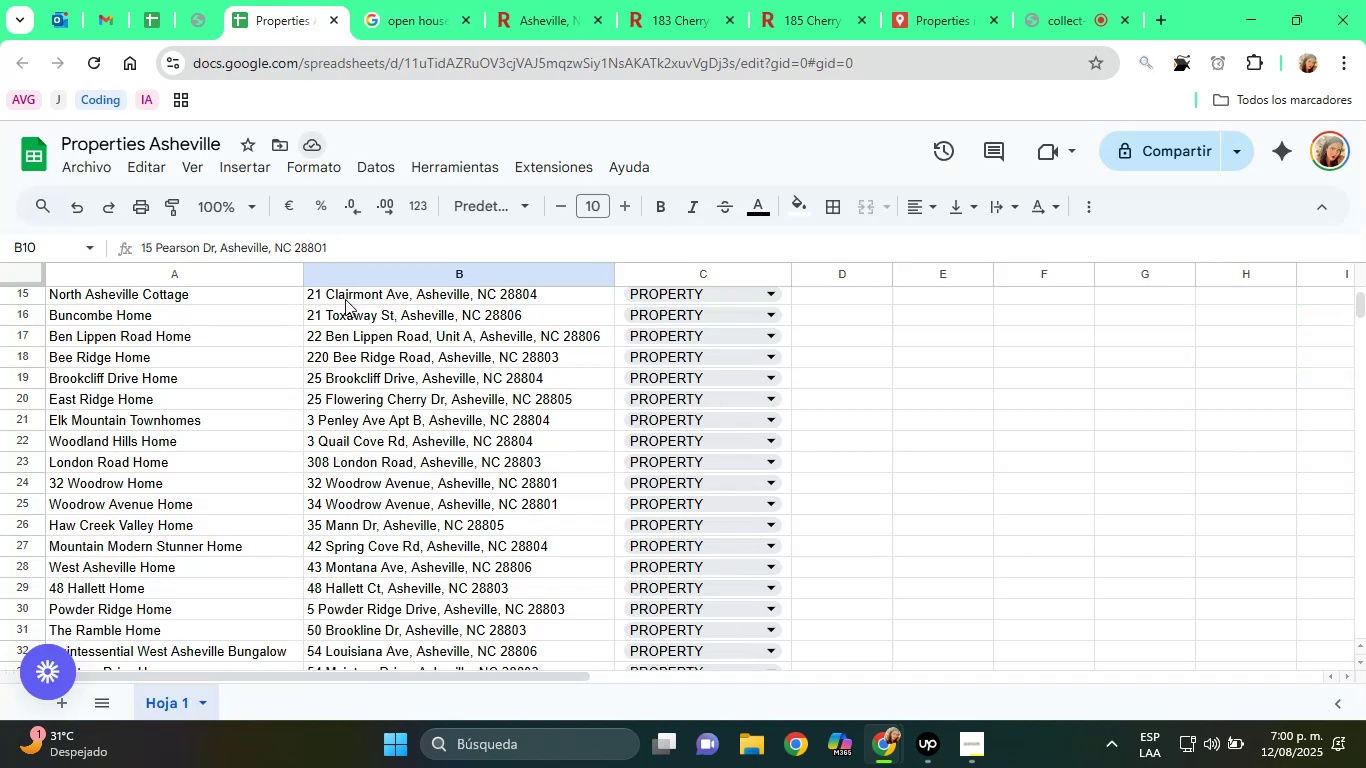 
scroll: coordinate [401, 380], scroll_direction: up, amount: 3.0
 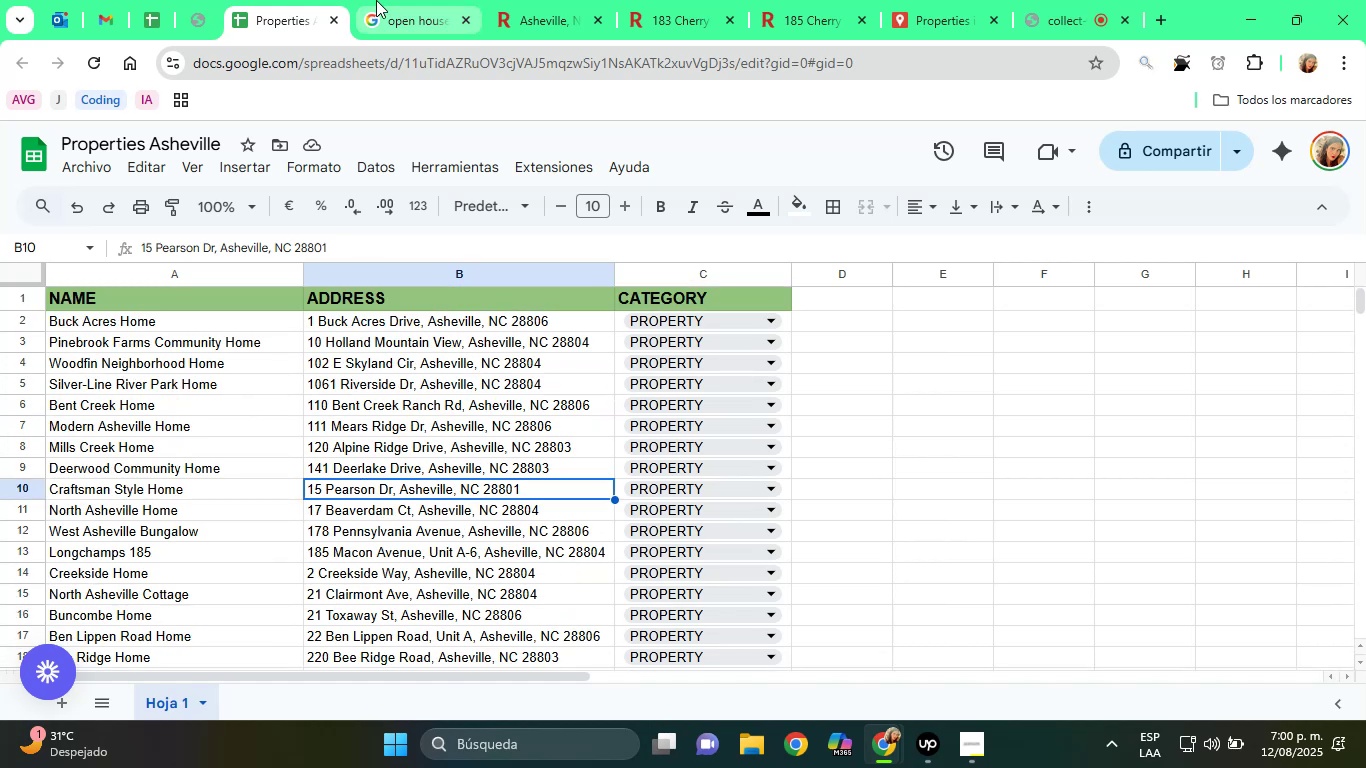 
left_click([512, 0])
 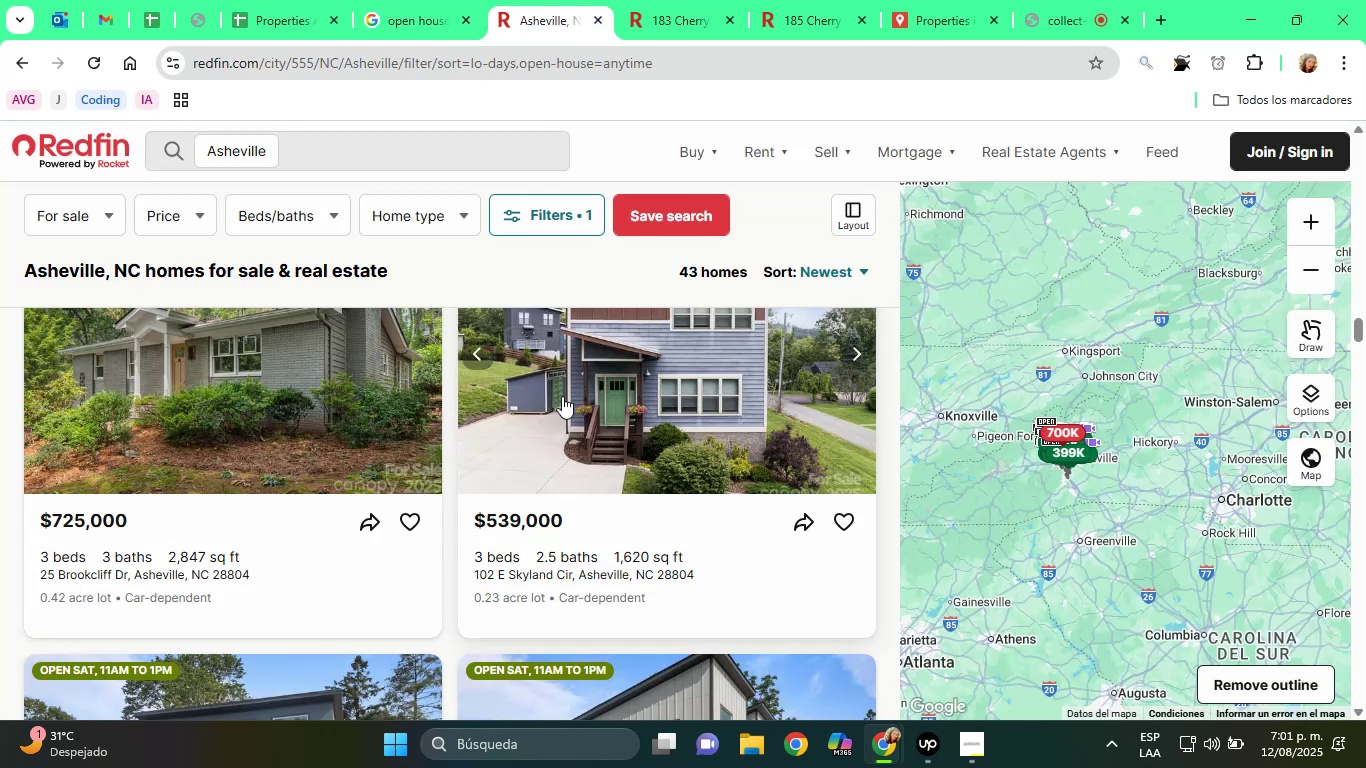 
scroll: coordinate [480, 335], scroll_direction: down, amount: 8.0
 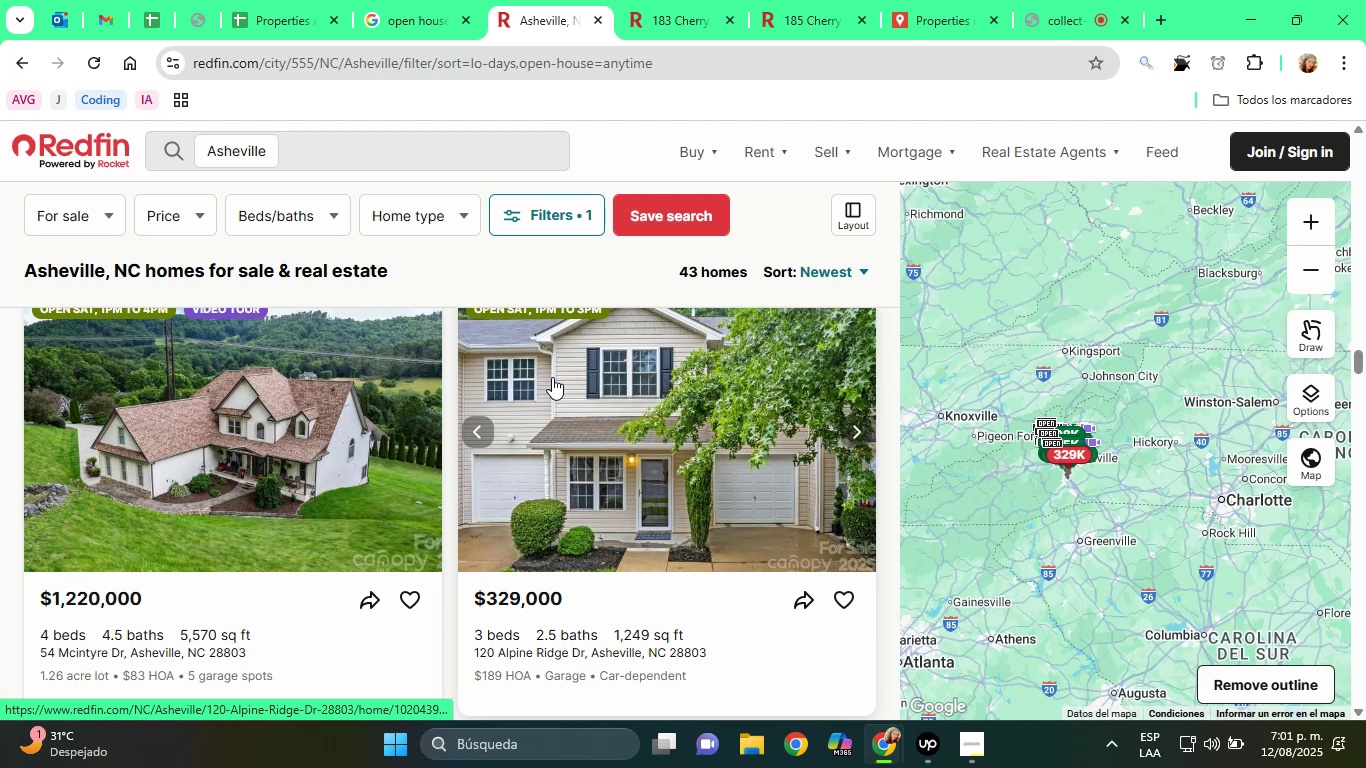 
left_click([302, 0])
 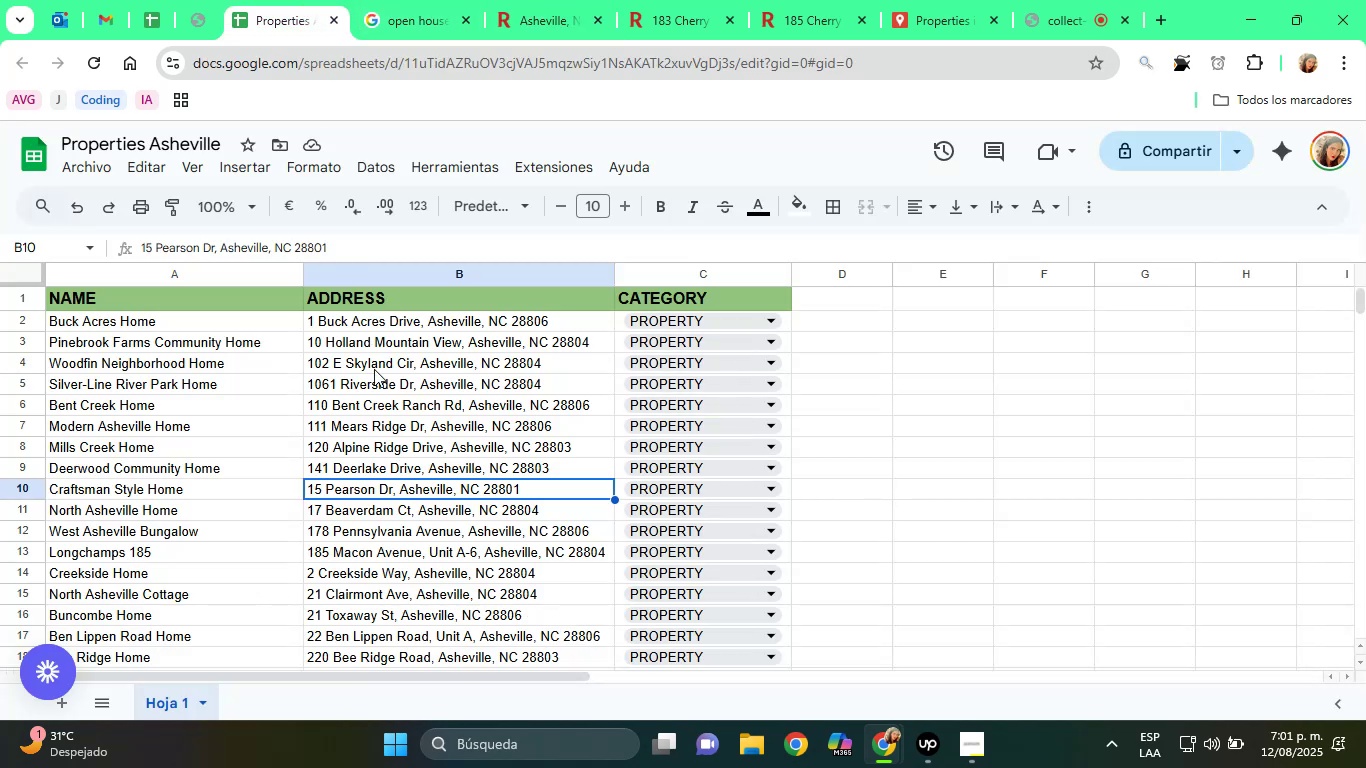 
scroll: coordinate [425, 446], scroll_direction: down, amount: 1.0
 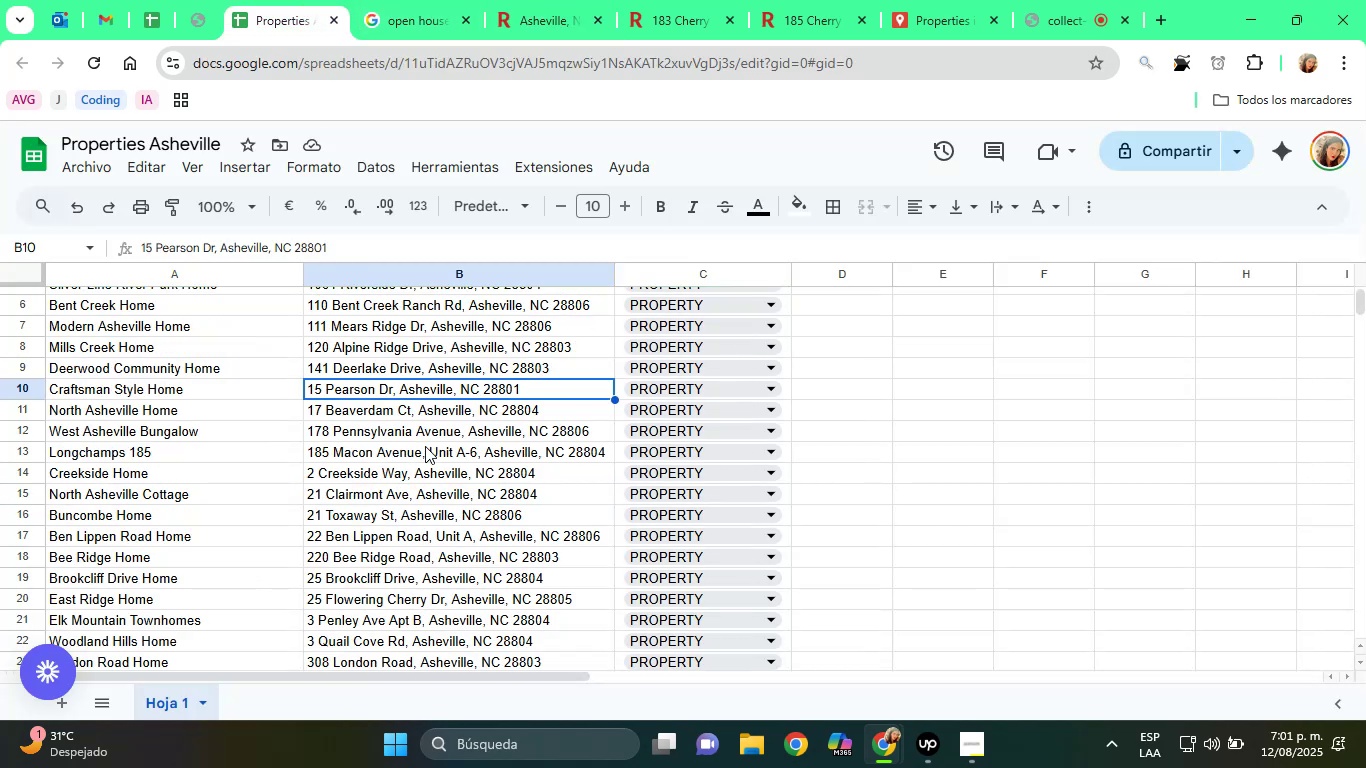 
scroll: coordinate [425, 446], scroll_direction: up, amount: 1.0
 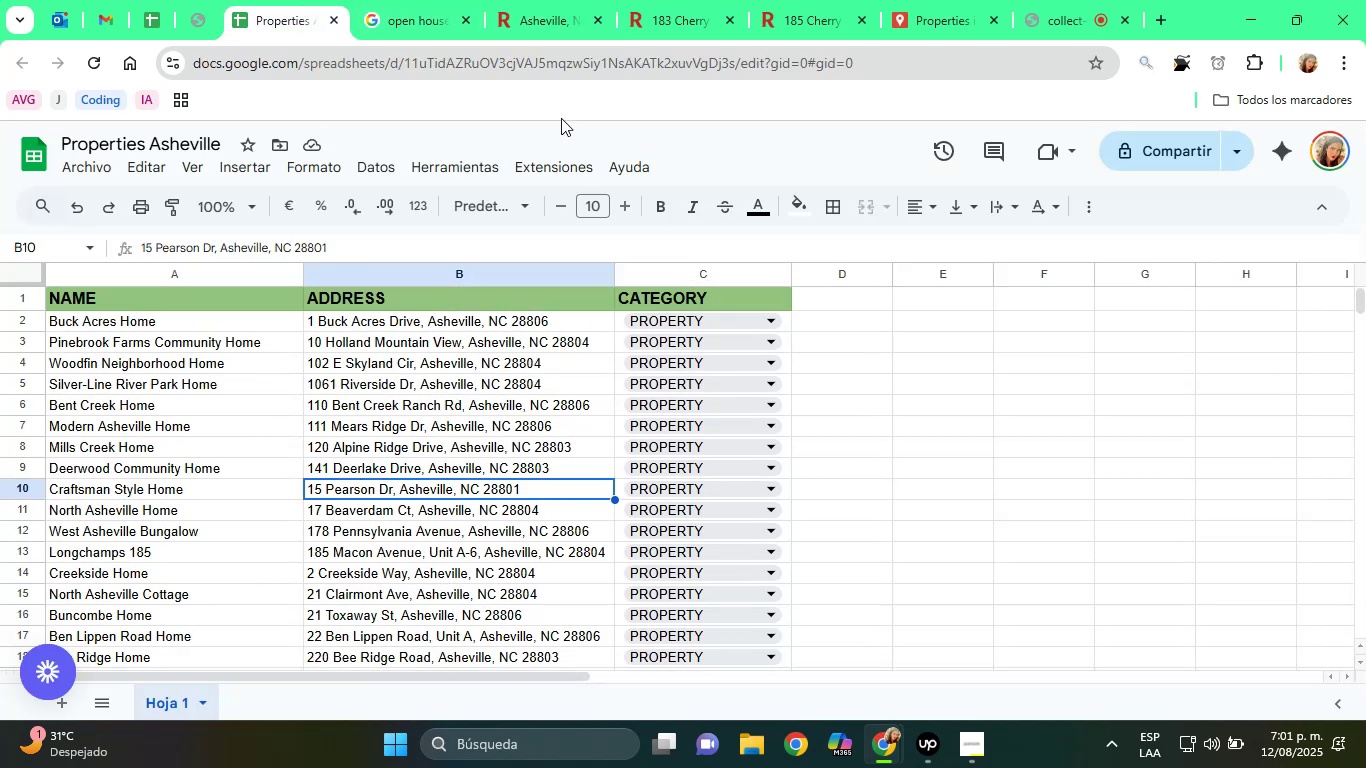 
left_click([519, 0])
 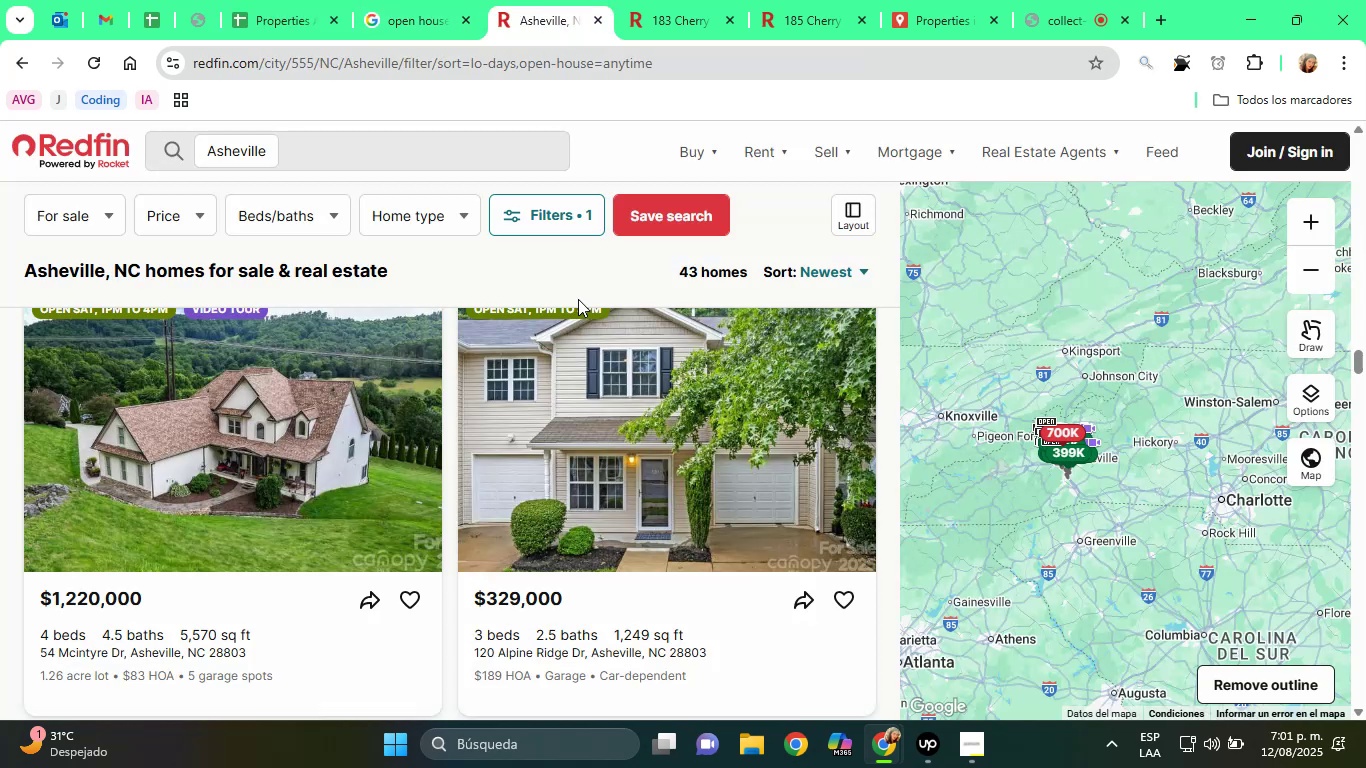 
scroll: coordinate [619, 468], scroll_direction: down, amount: 5.0
 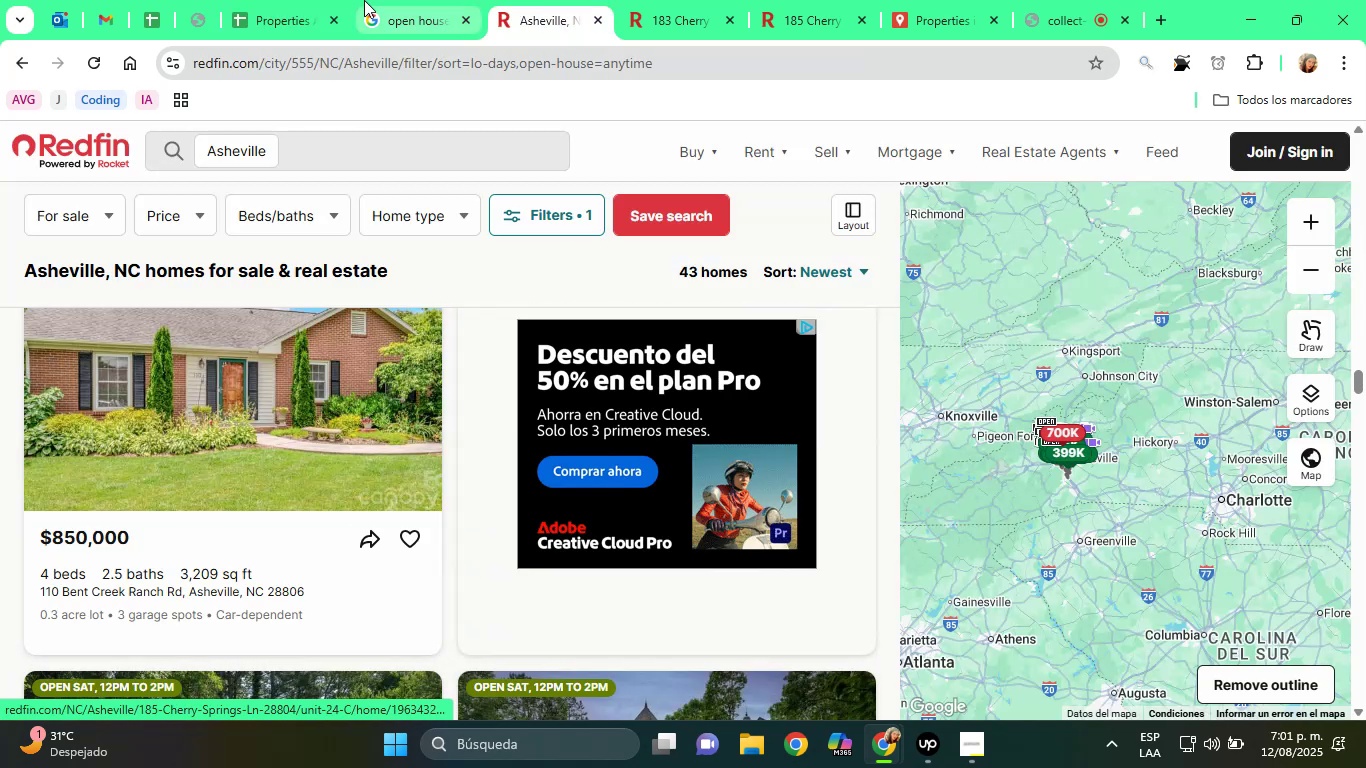 
left_click([300, 0])
 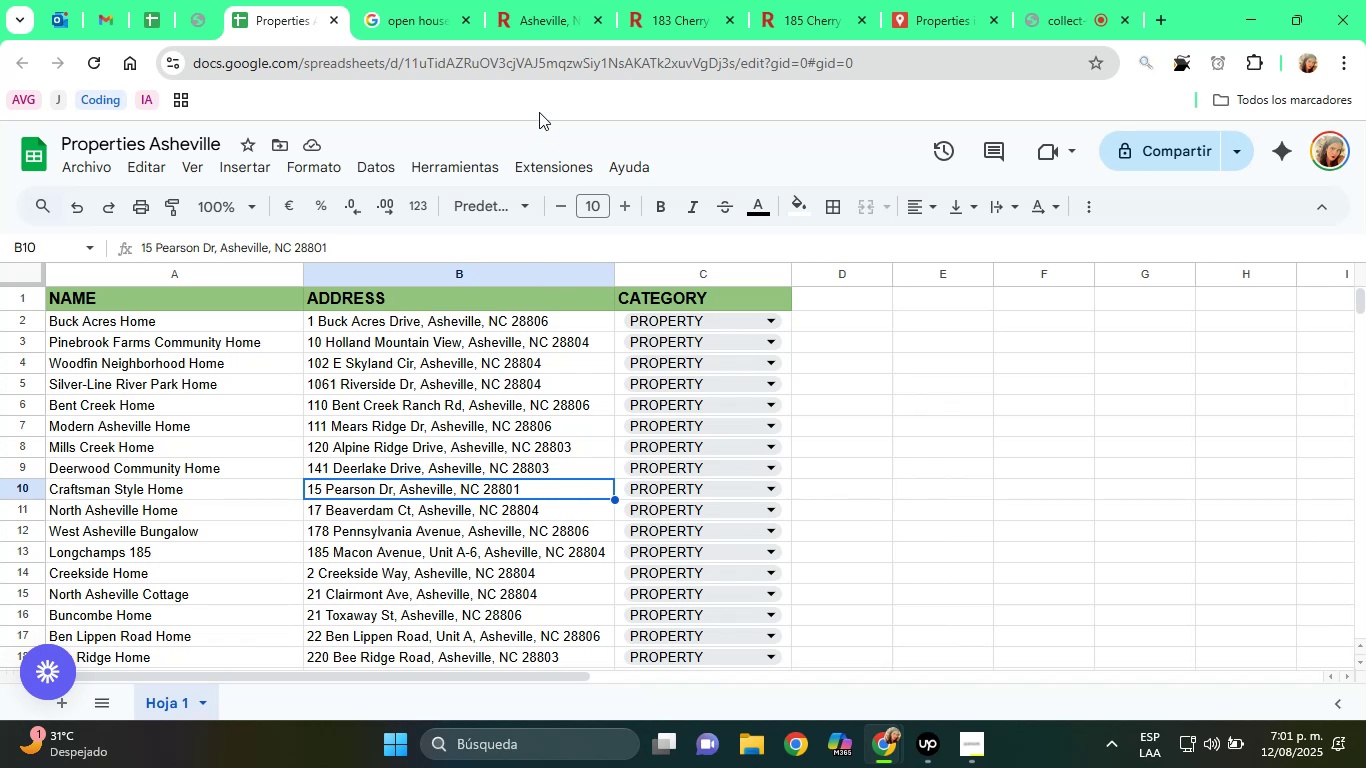 
left_click([540, 31])
 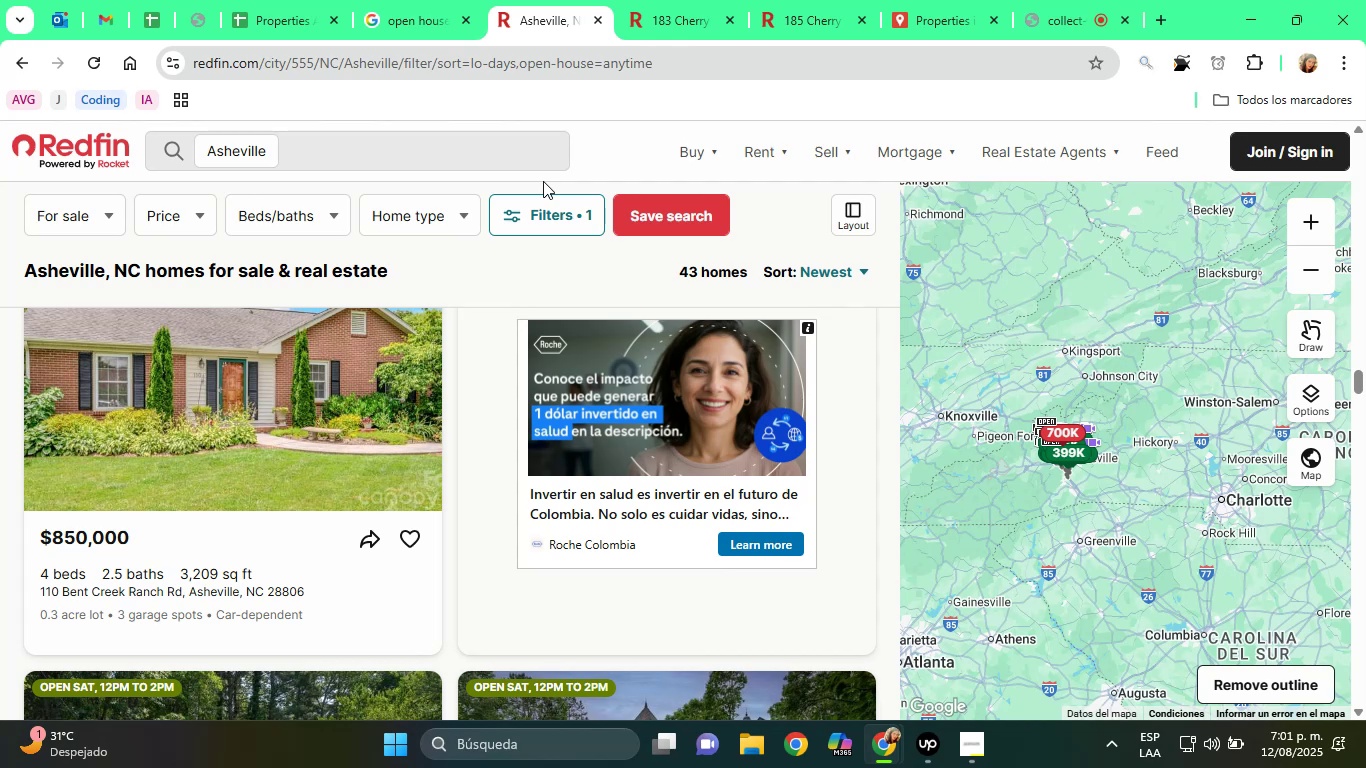 
wait(16.76)
 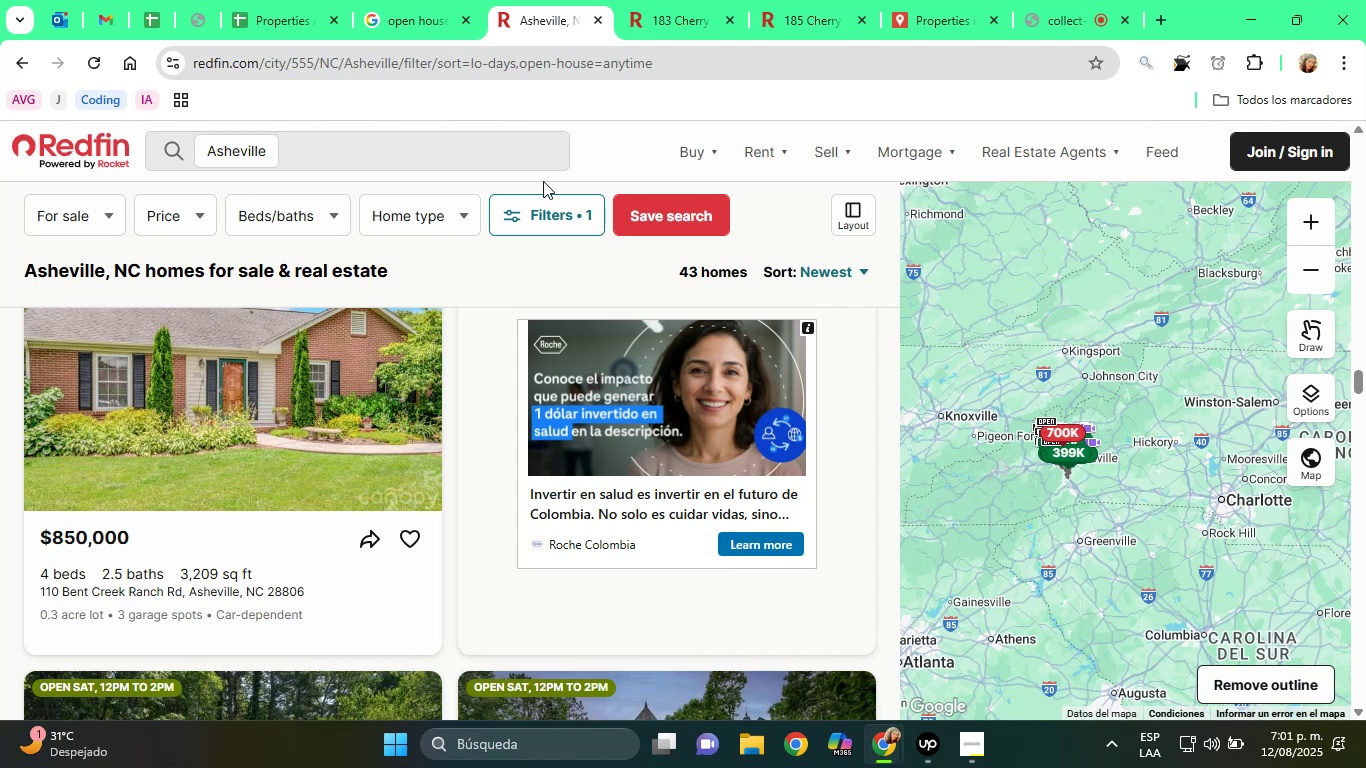 
scroll: coordinate [641, 395], scroll_direction: up, amount: 3.0
 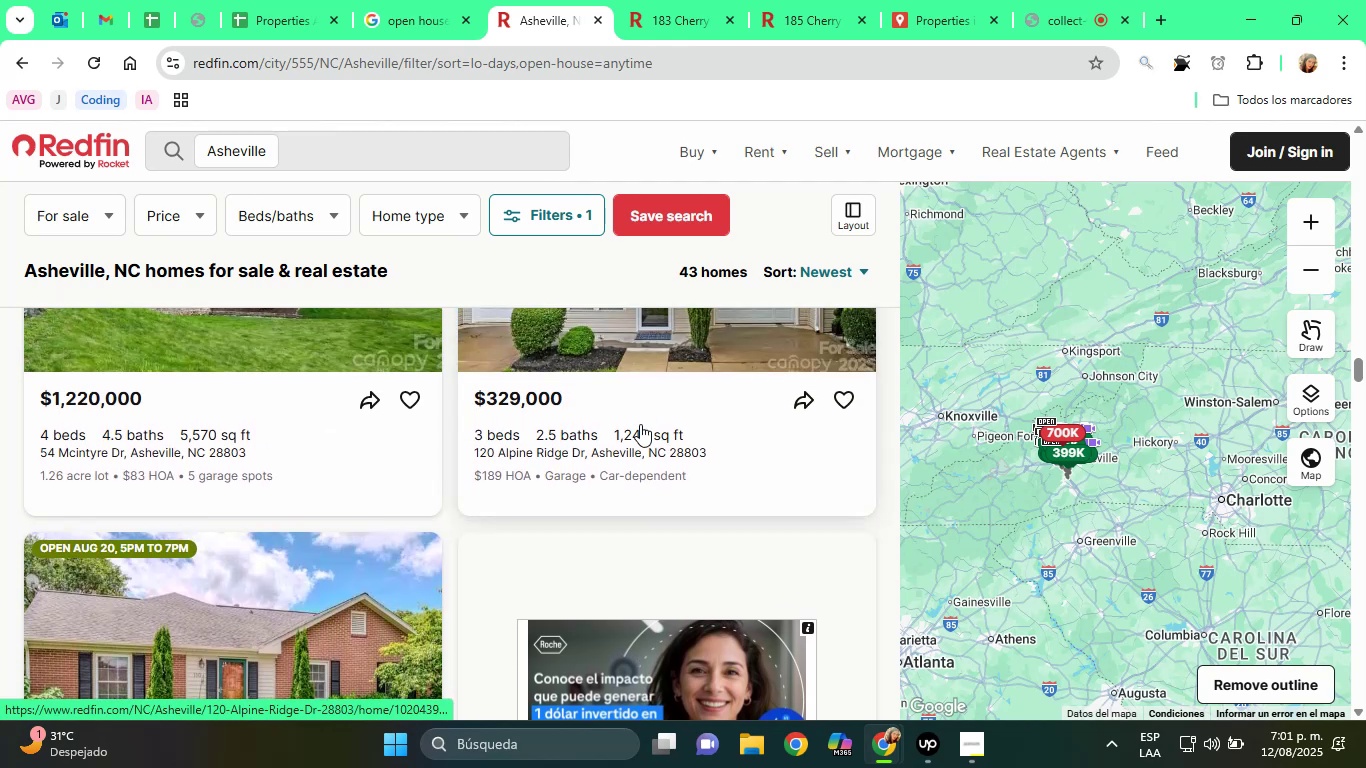 
scroll: coordinate [627, 458], scroll_direction: down, amount: 3.0
 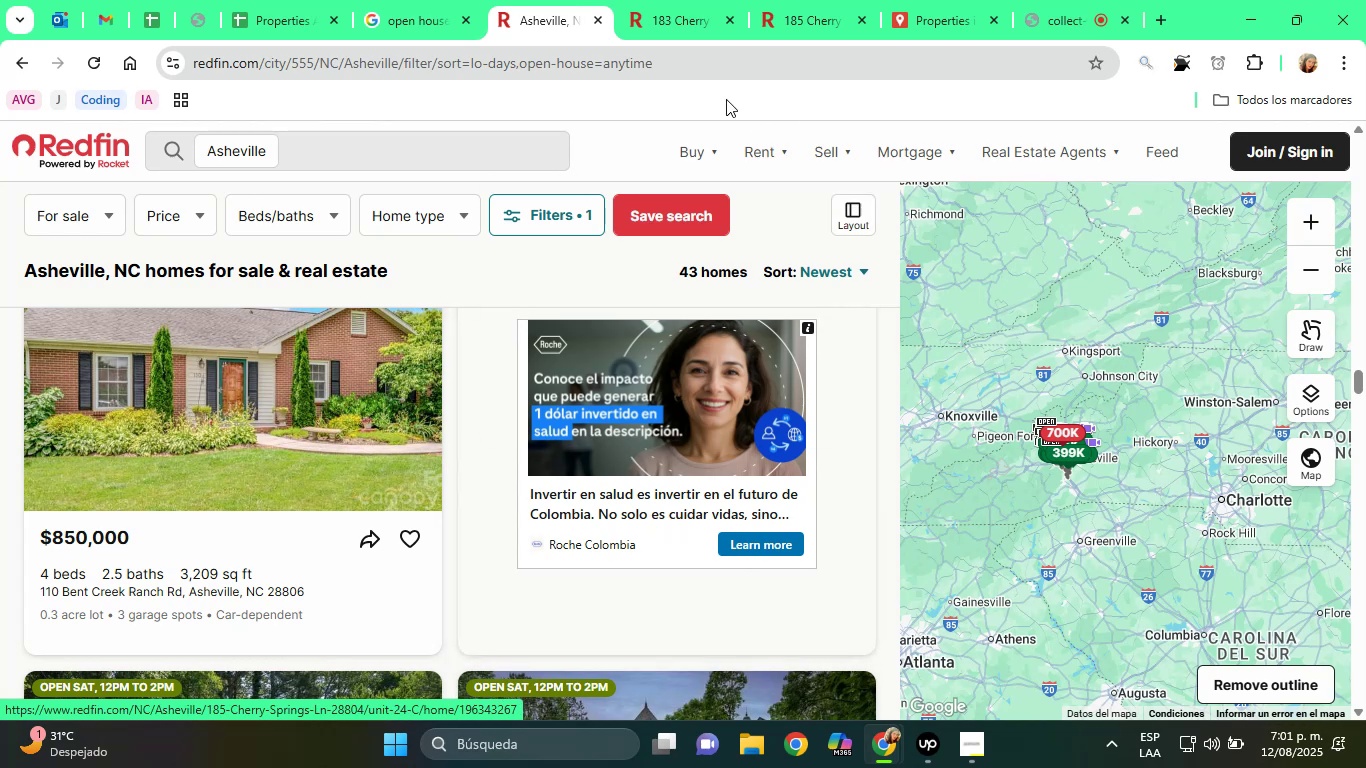 
left_click([335, 0])
 